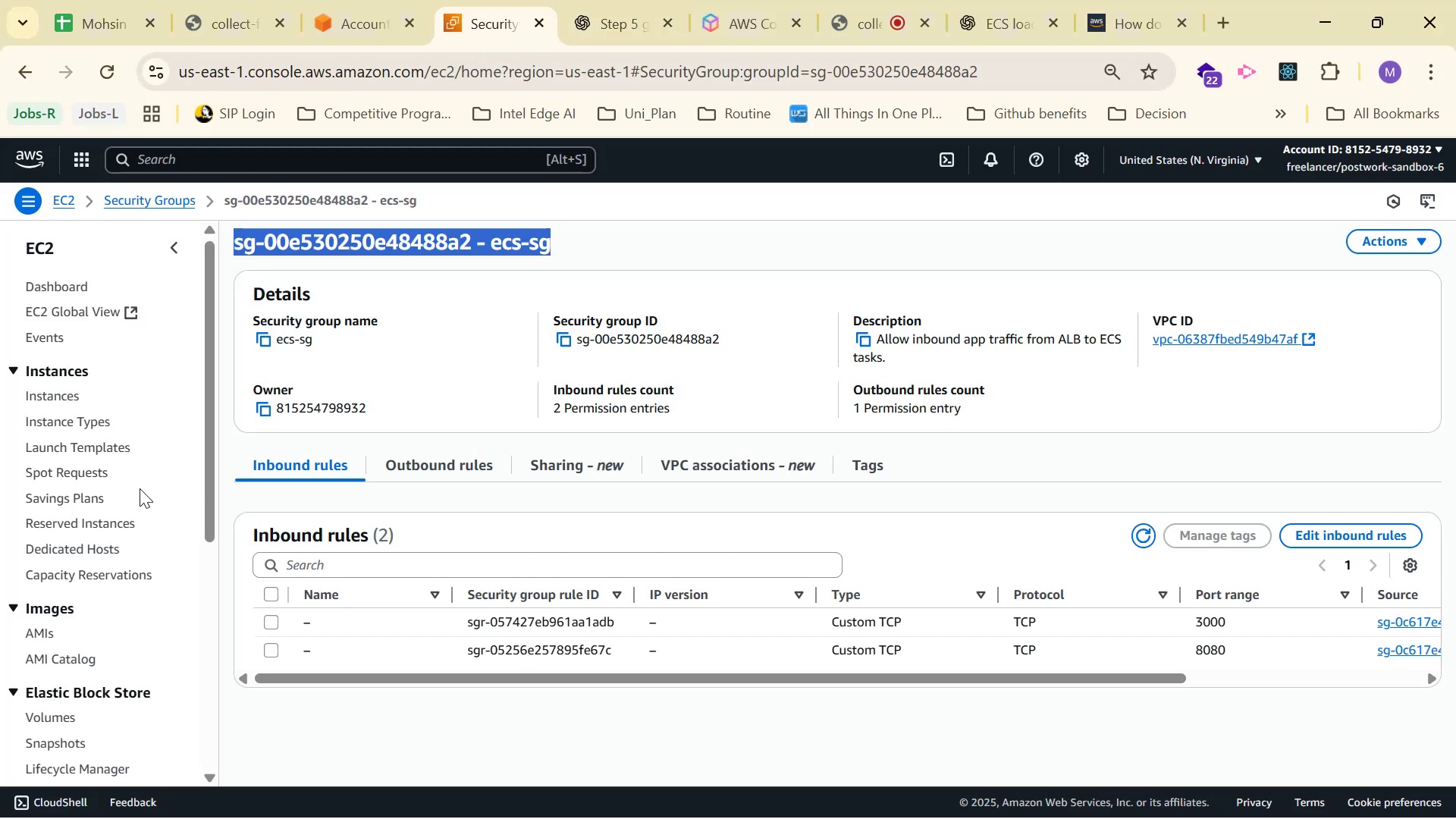 
scroll: coordinate [118, 522], scroll_direction: down, amount: 4.0
 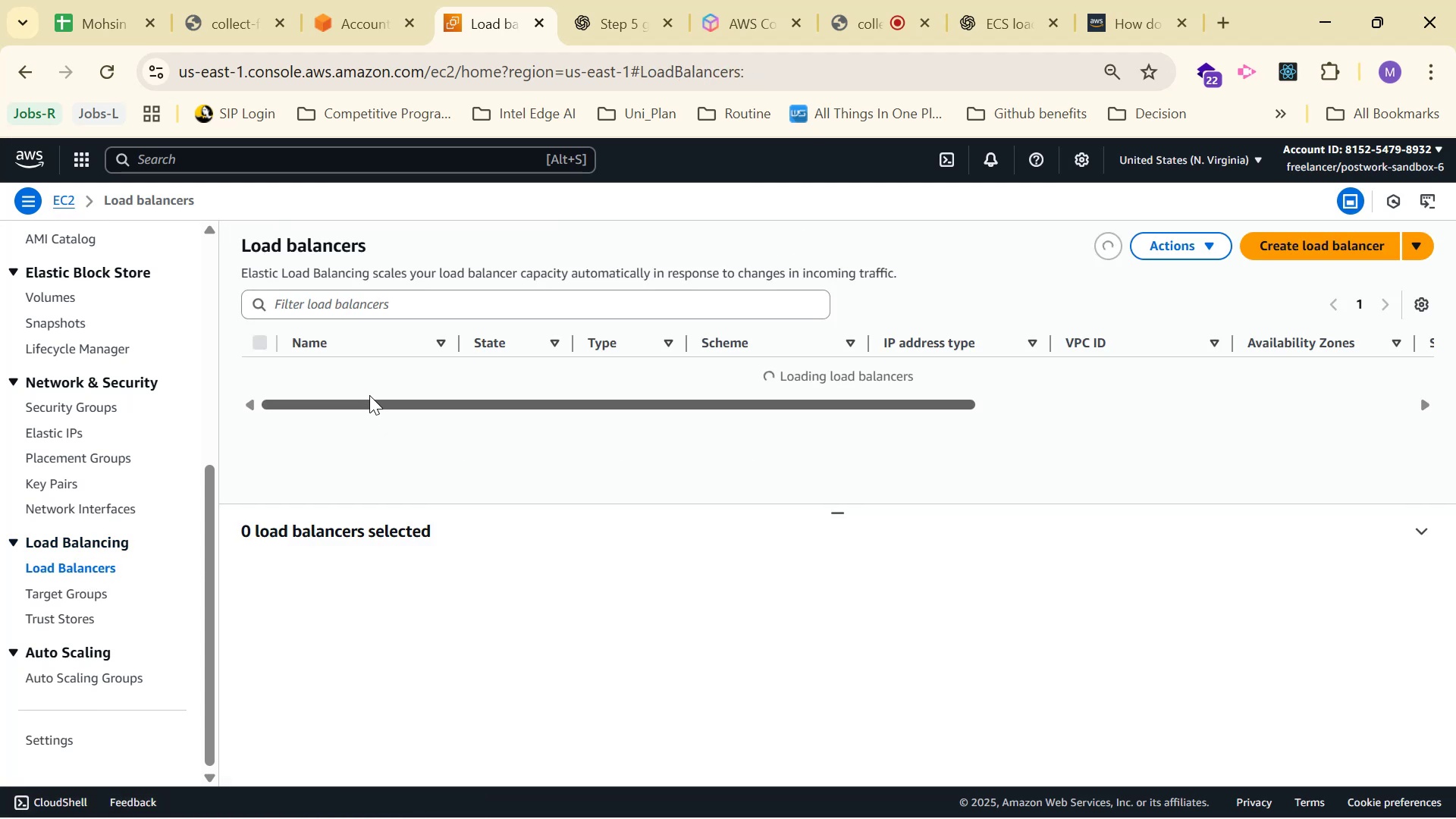 
wait(5.02)
 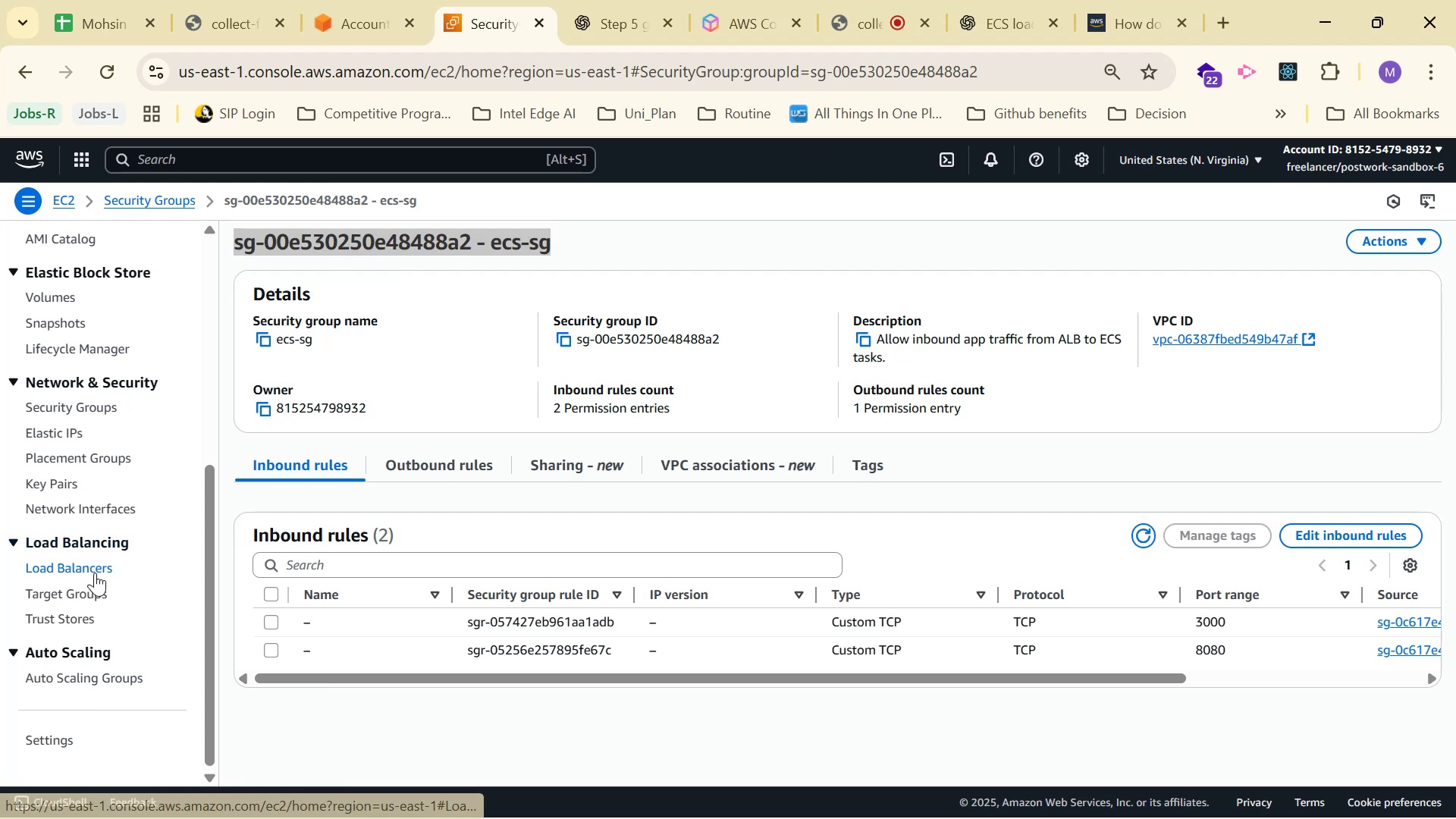 
left_click_drag(start_coordinate=[392, 375], to_coordinate=[287, 371])
 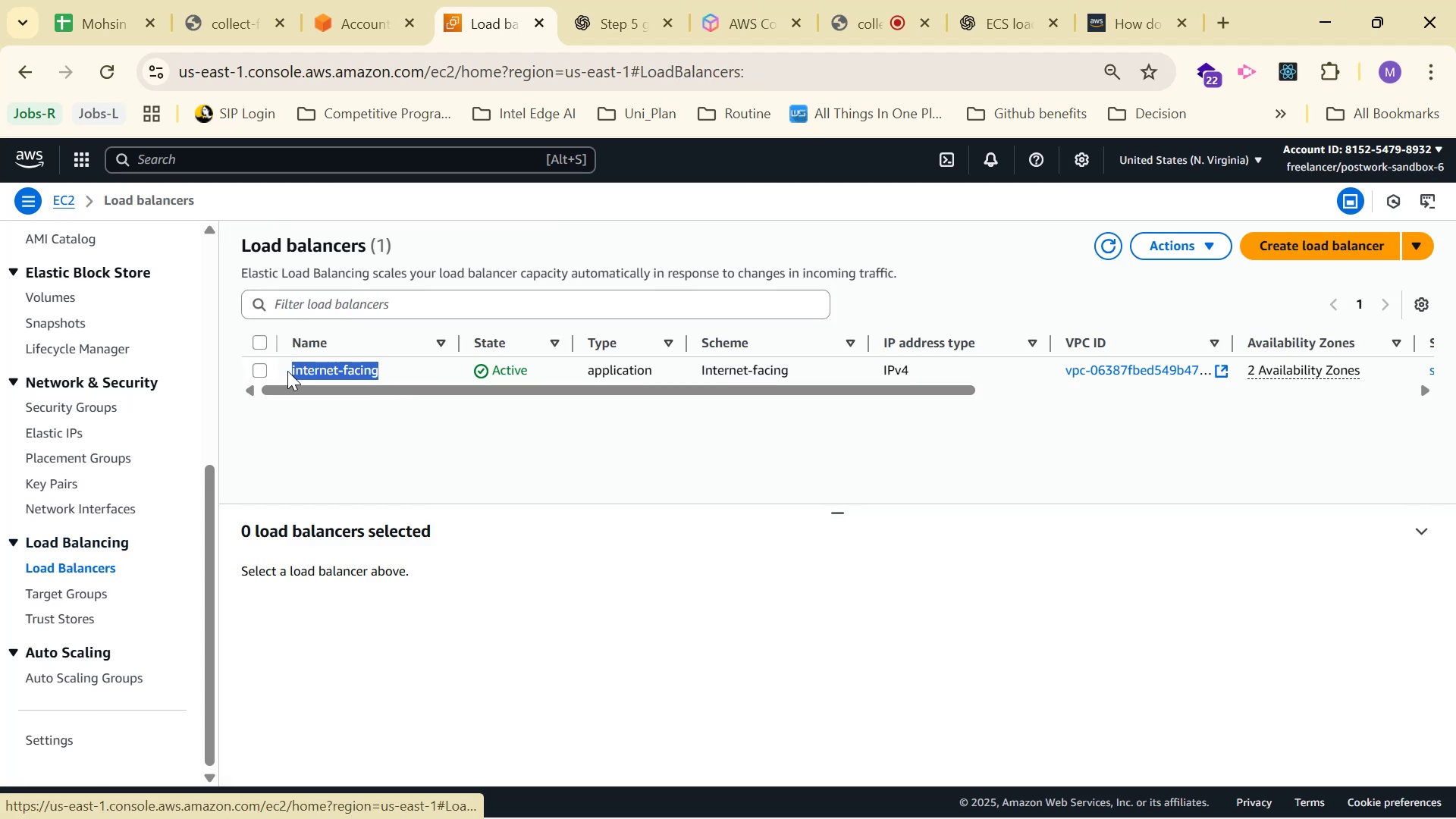 
key(Control+C)
 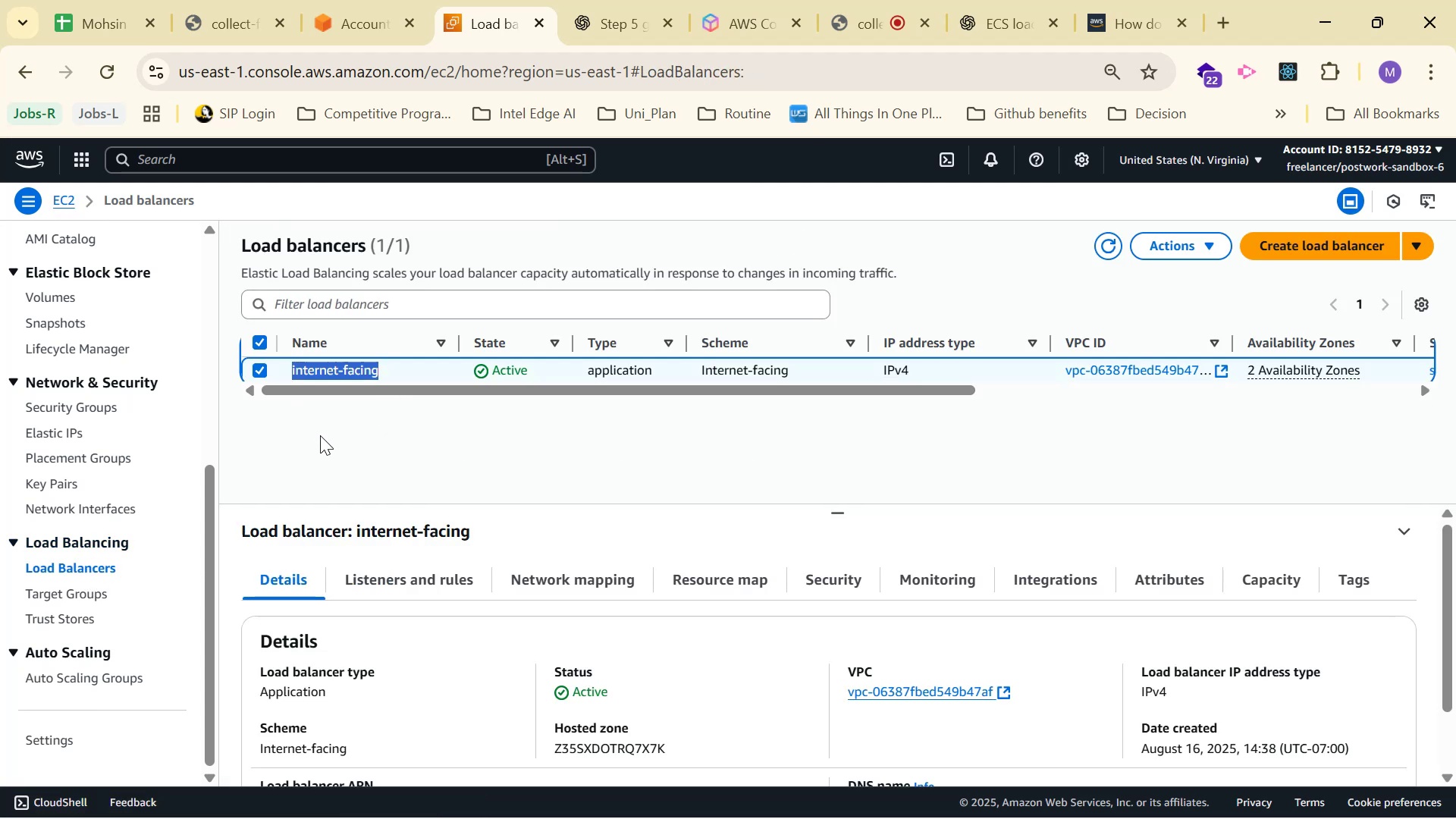 
key(Control+C)
 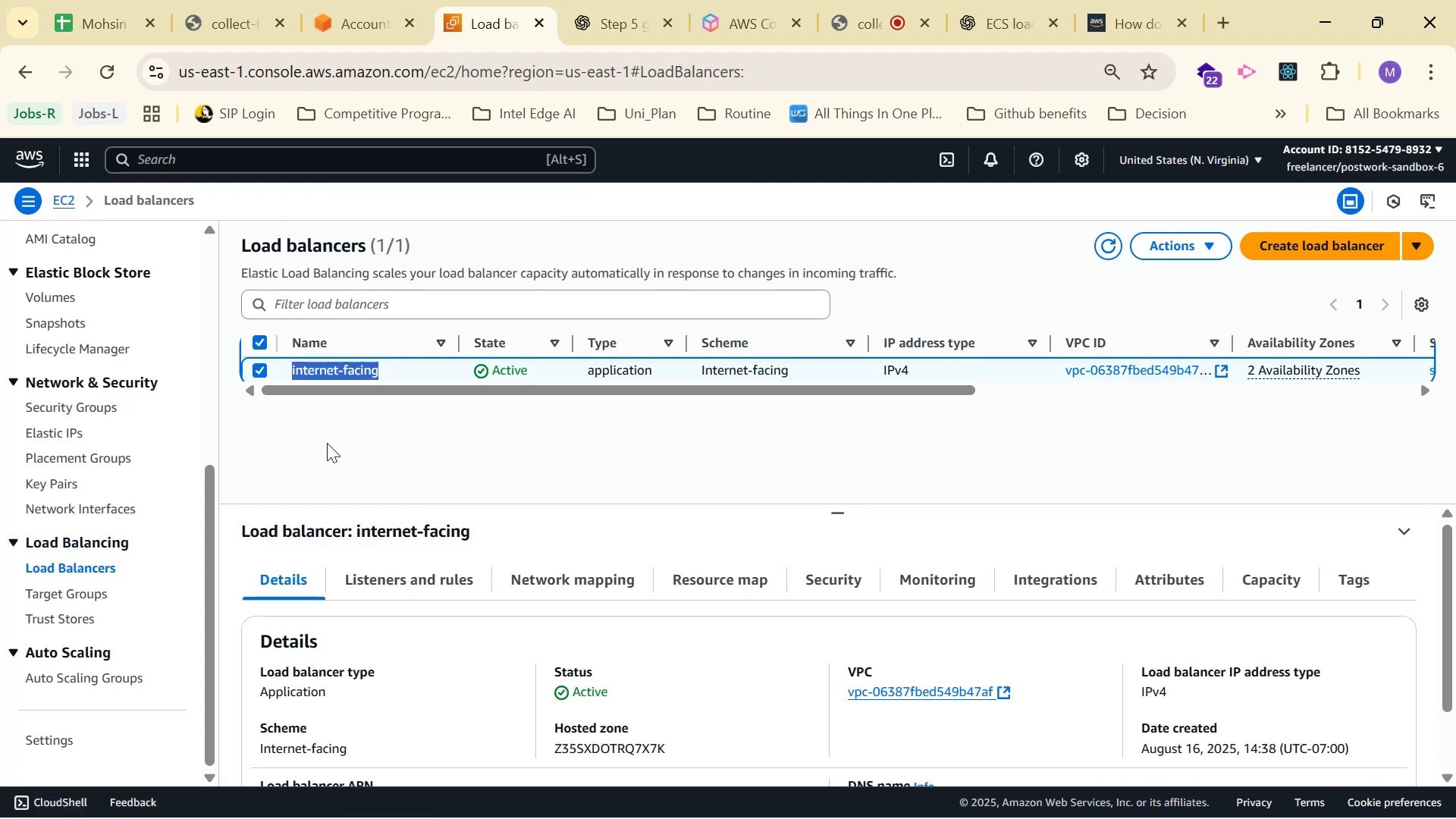 
key(Alt+Tab)
 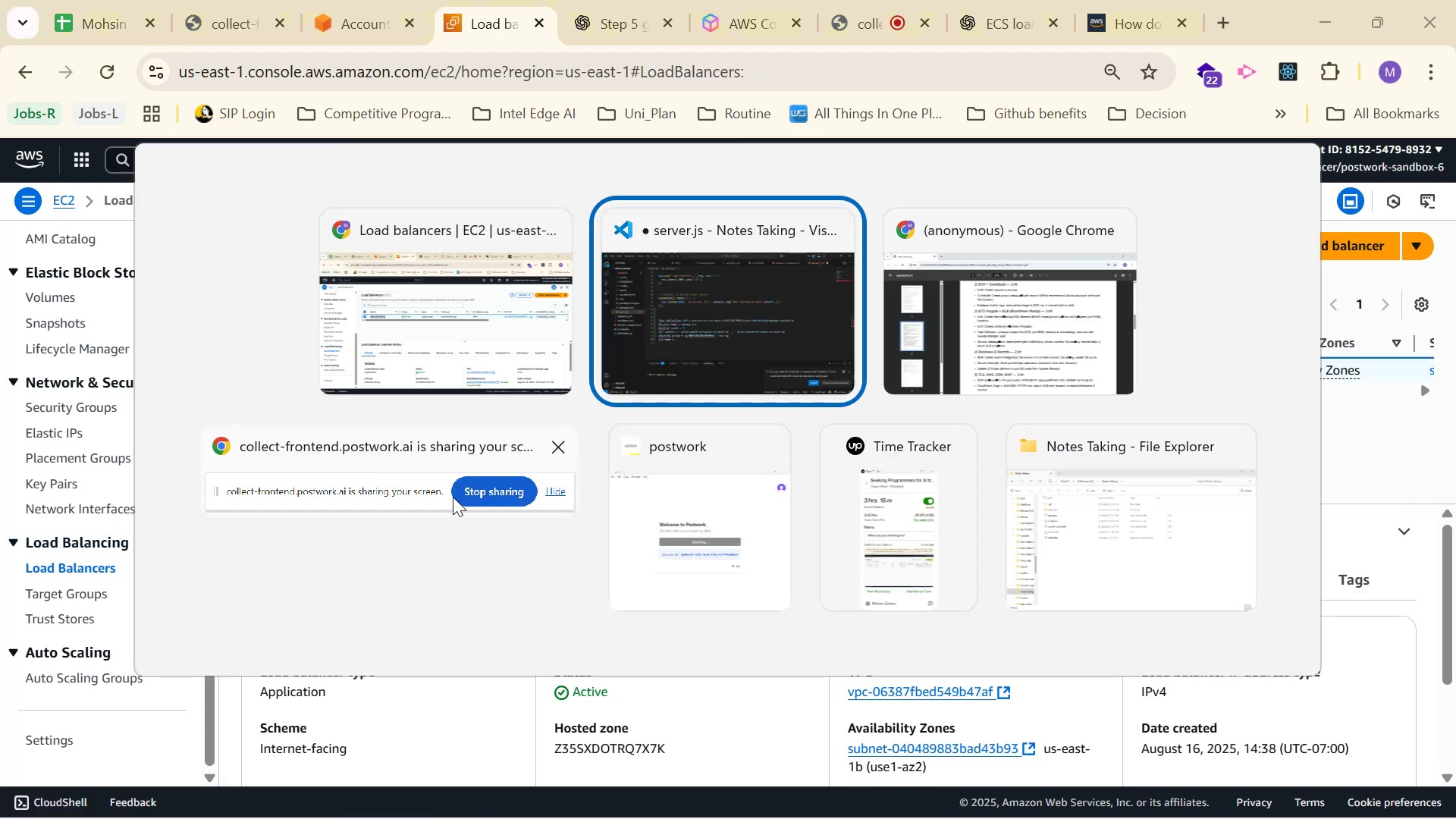 
key(Control+V)
 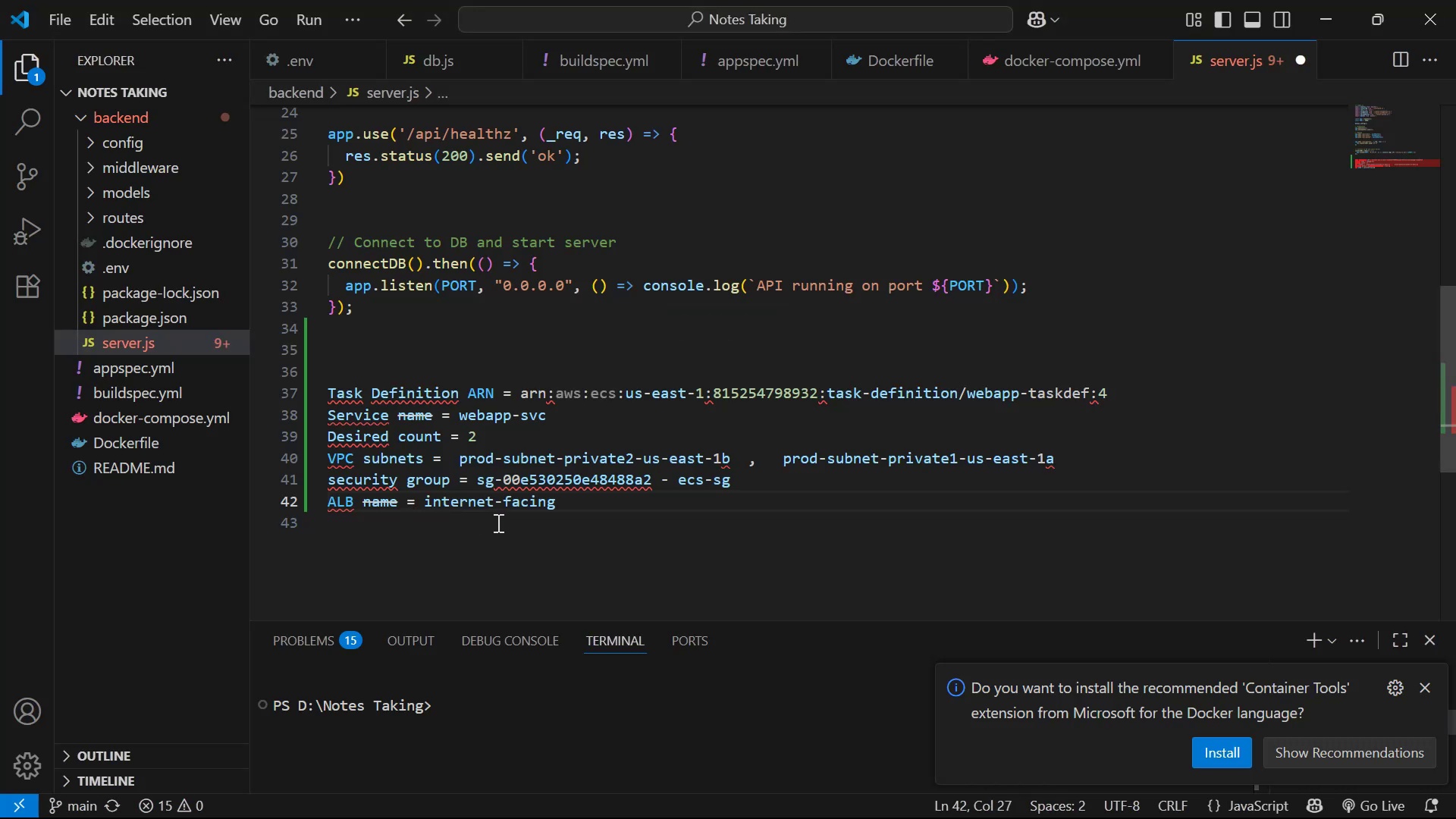 
key(Enter)
 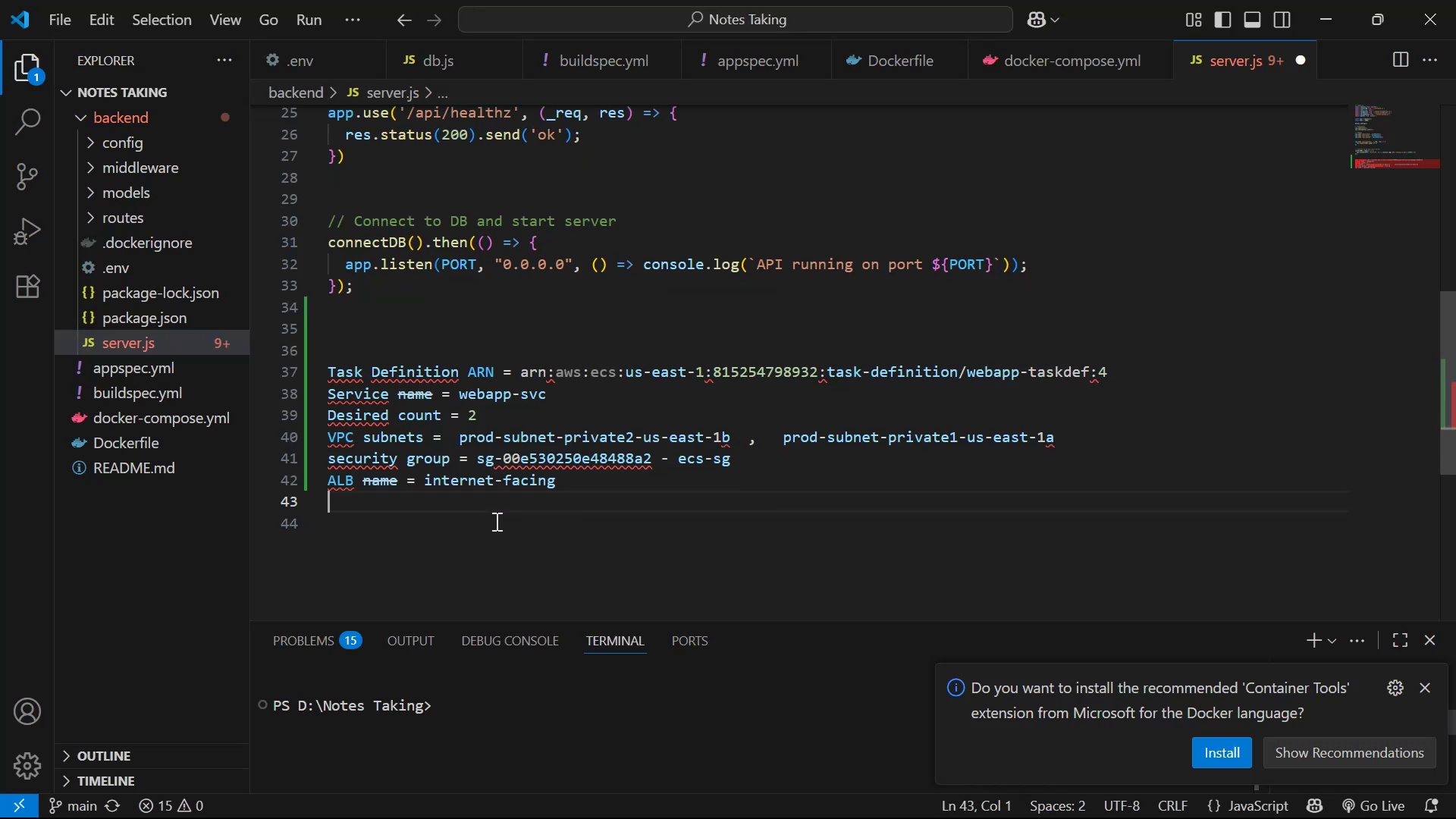 
key(Alt+Tab)
 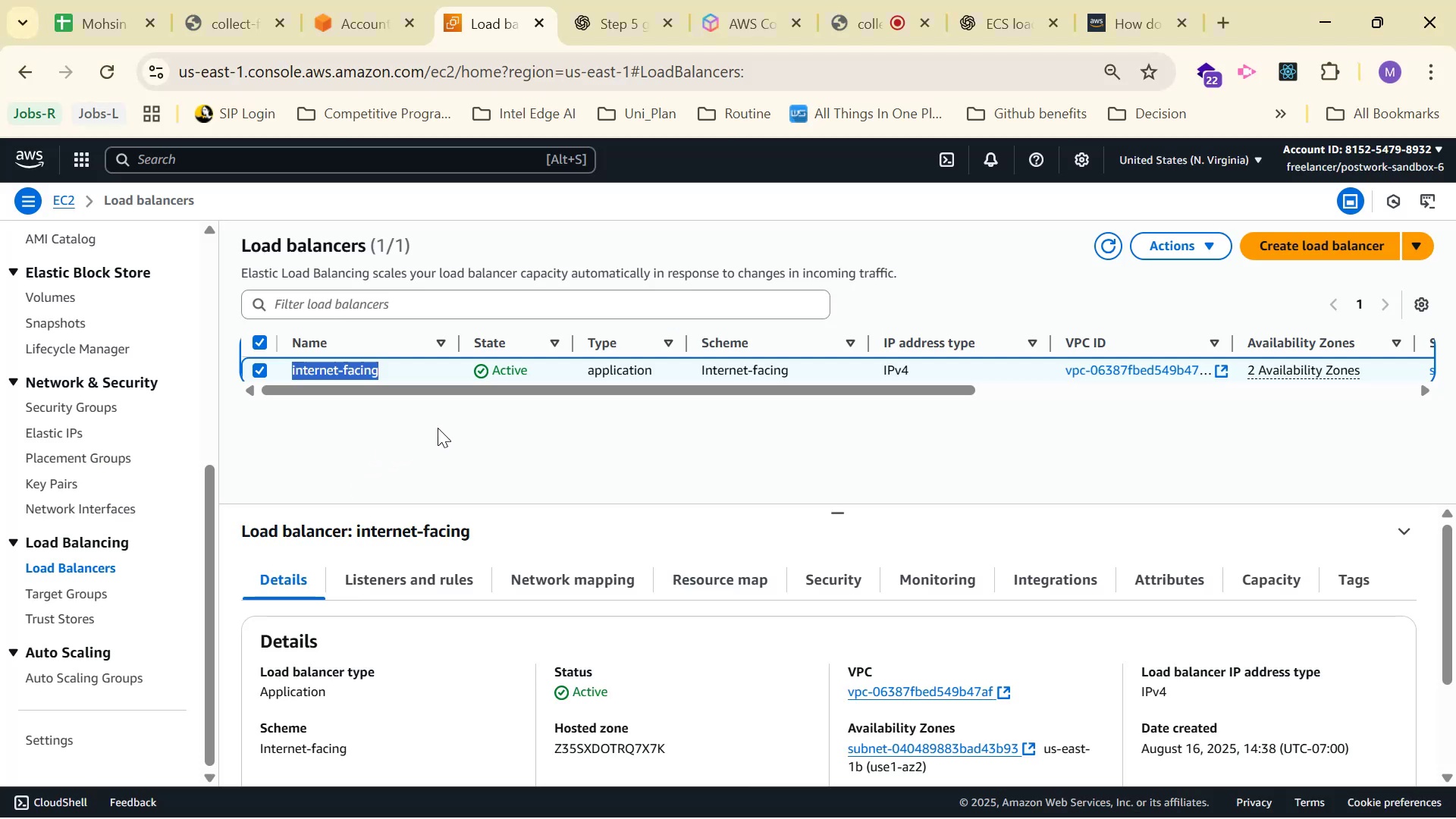 
left_click([579, 0])
 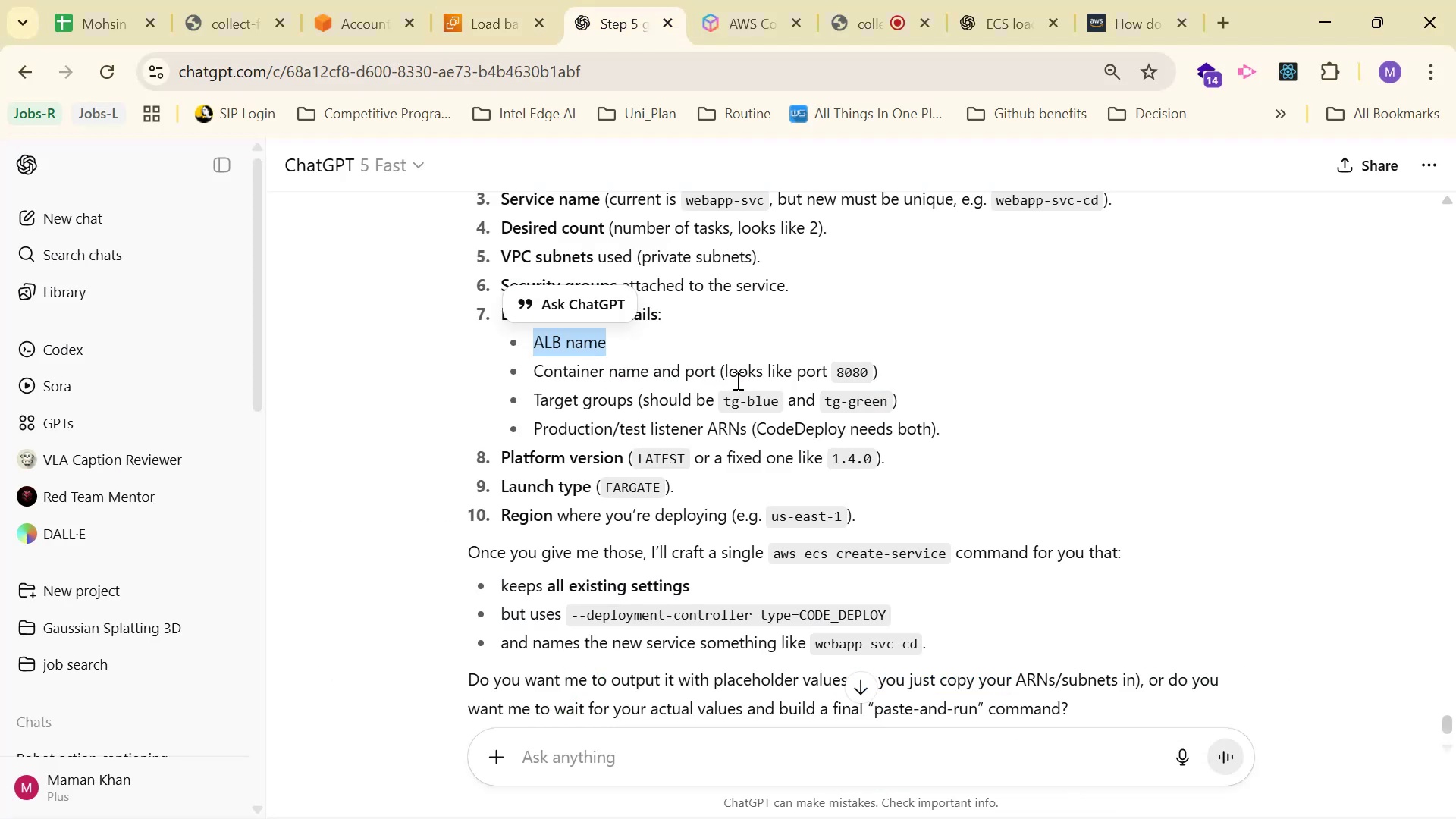 
left_click_drag(start_coordinate=[647, 373], to_coordinate=[529, 379])
 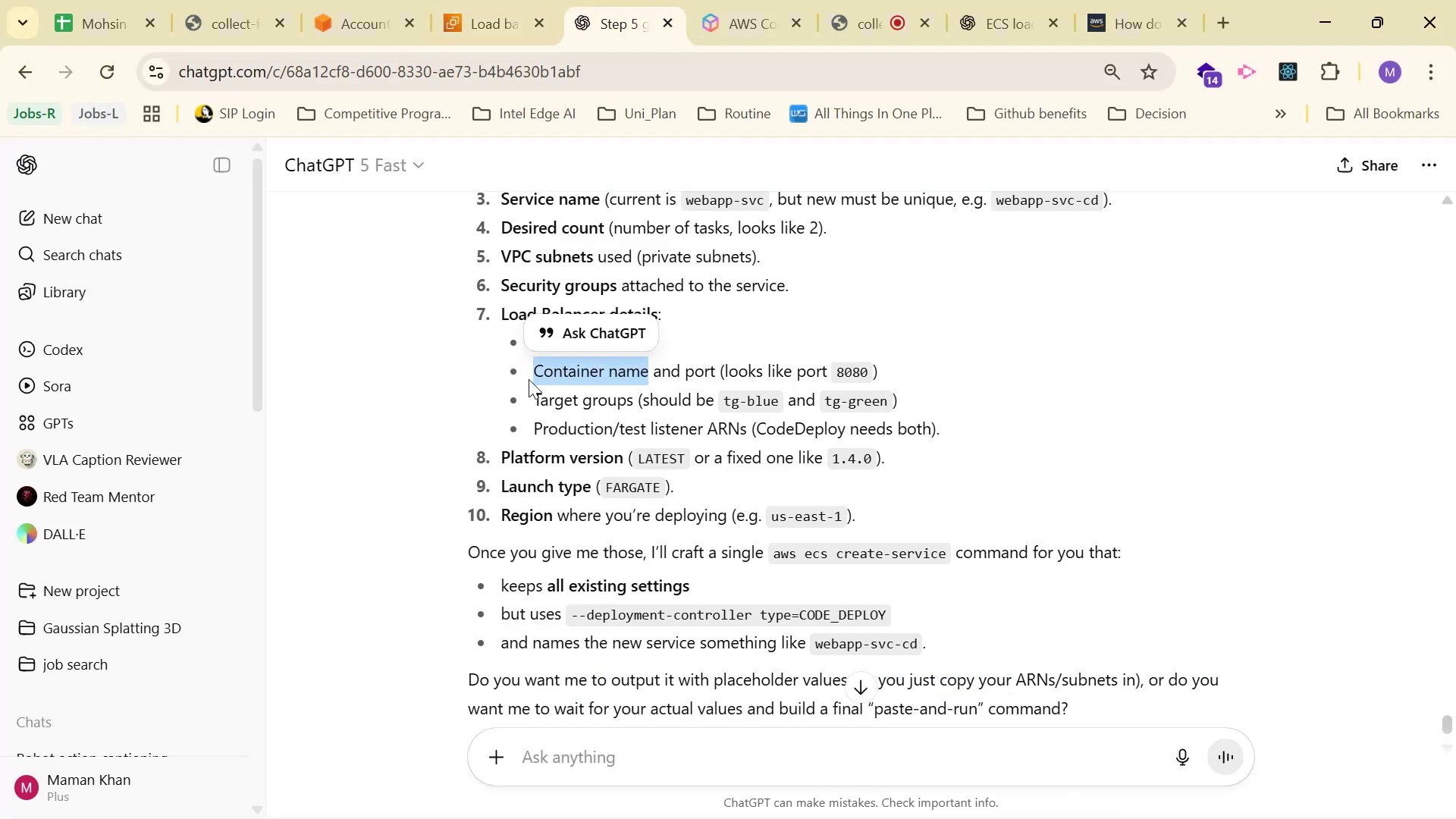 
key(Control+C)
 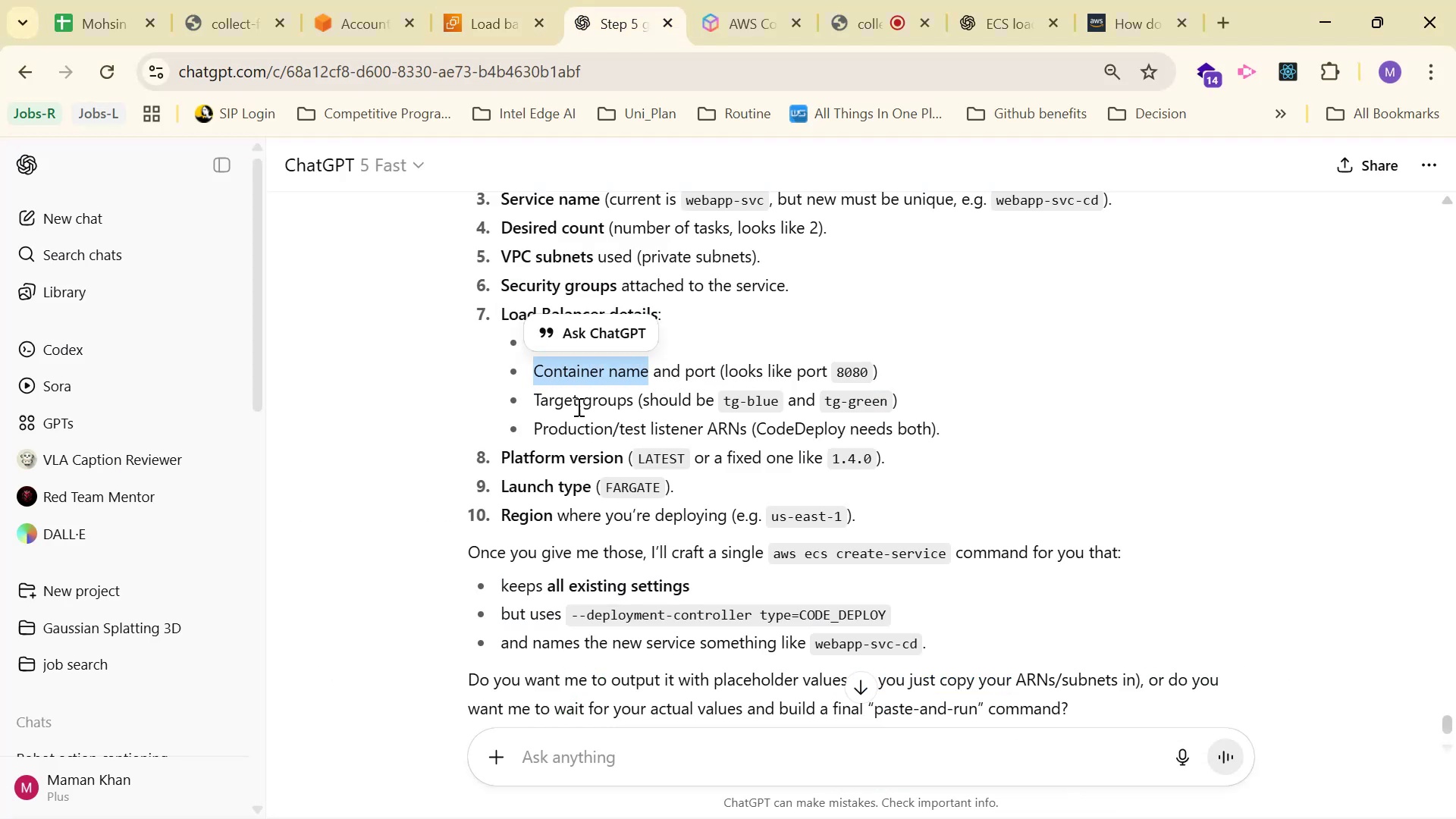 
key(Control+C)
 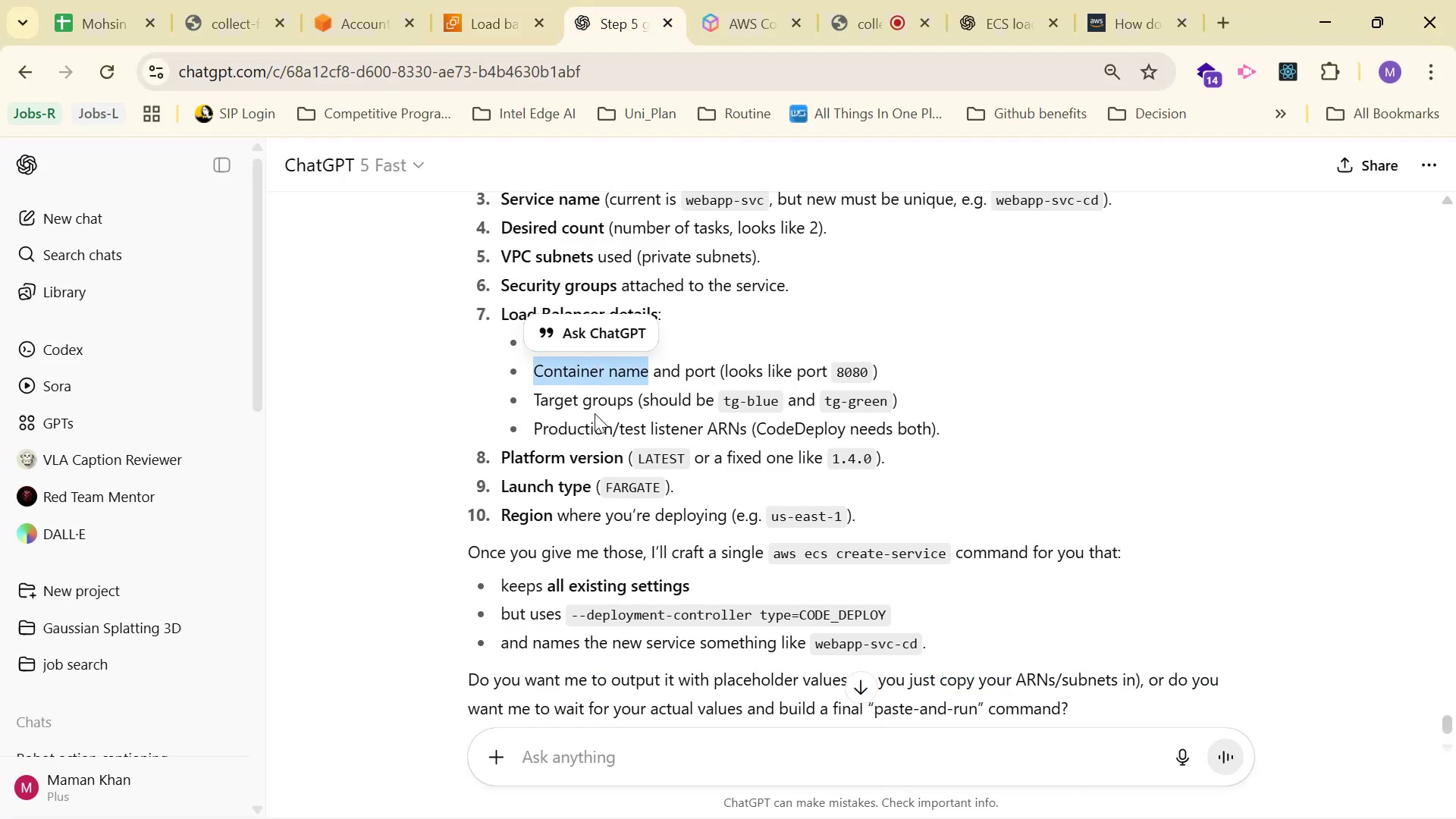 
key(Alt+AltLeft)
 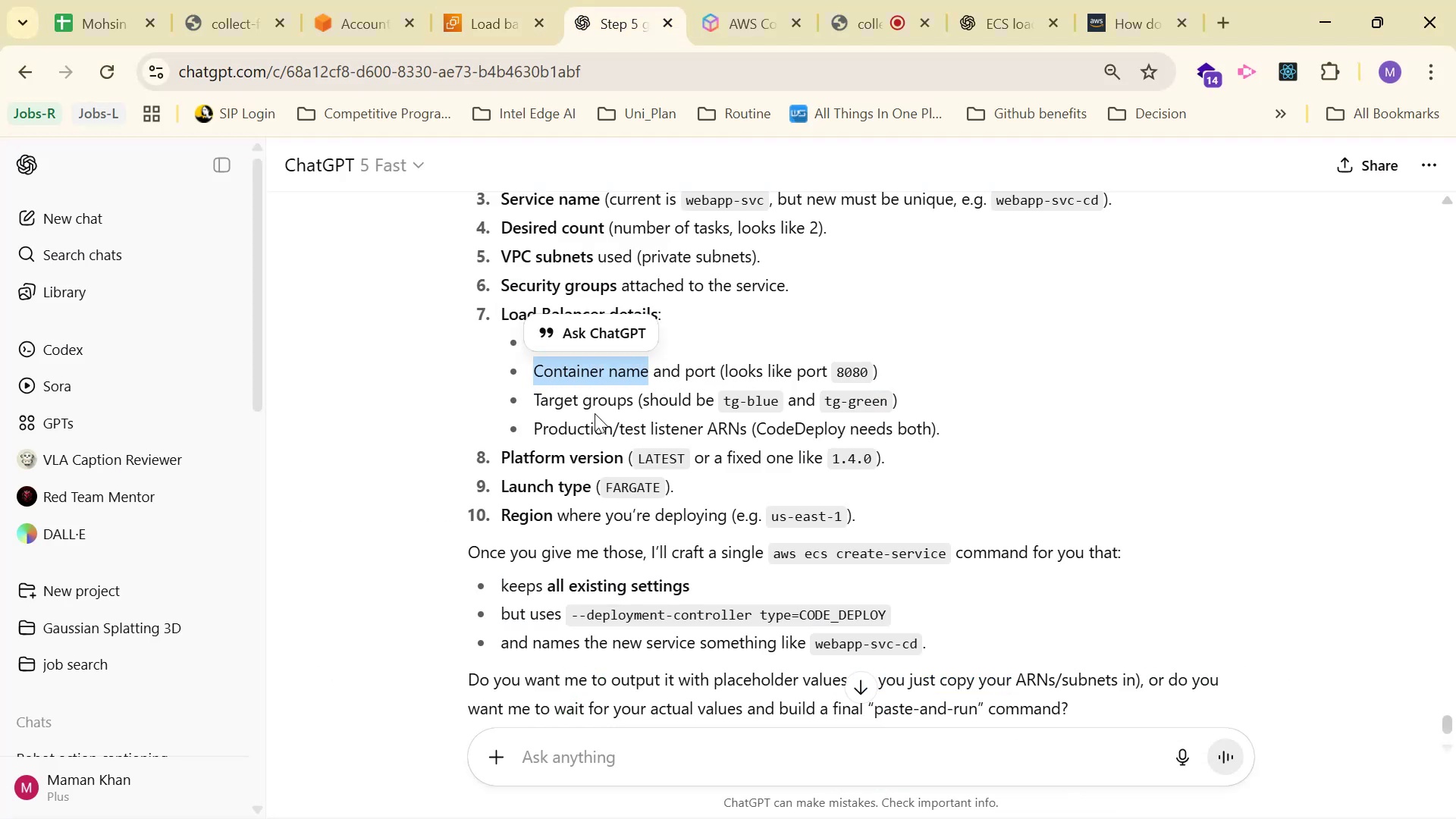 
key(Alt+Tab)
 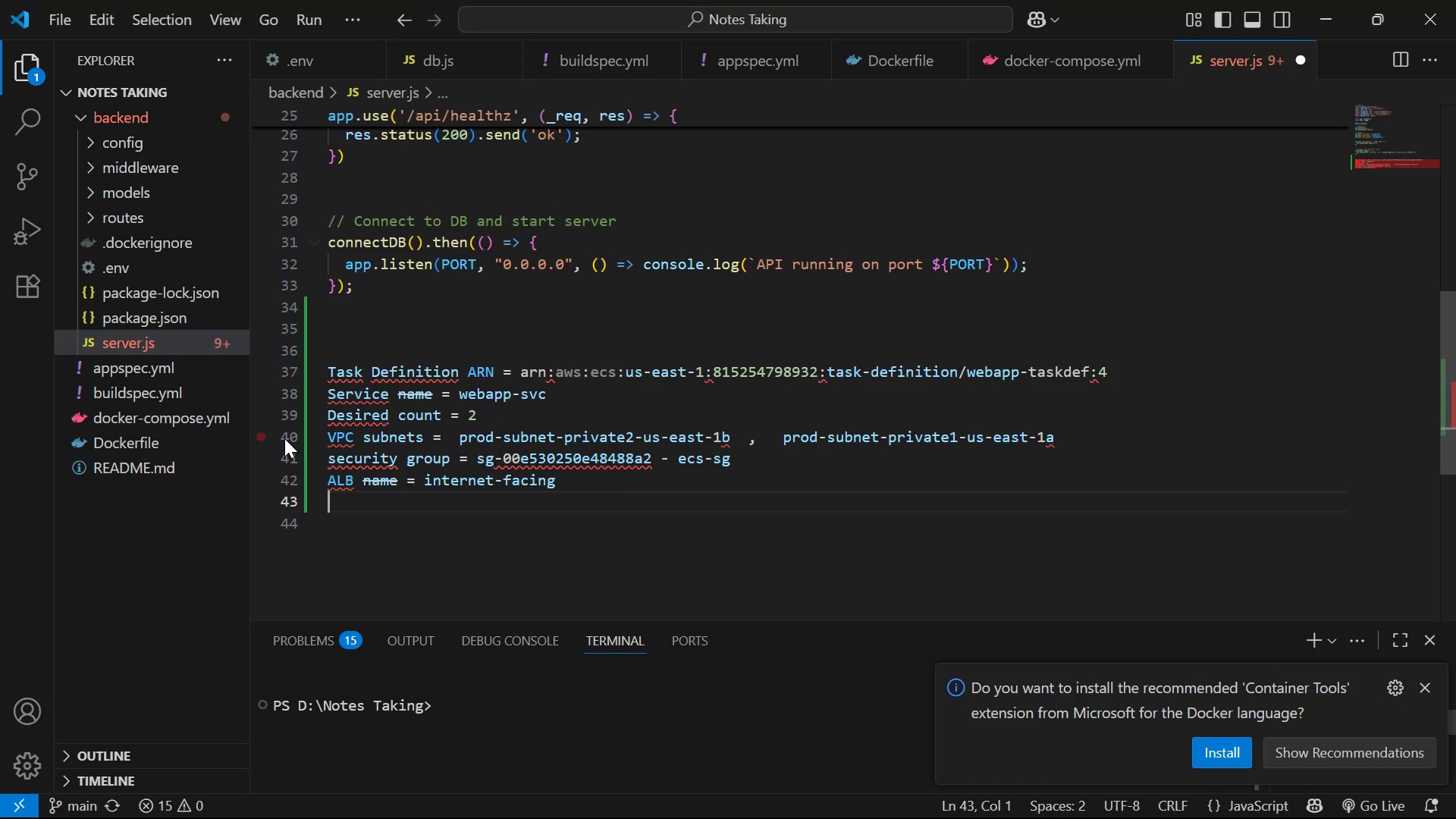 
key(Alt+Tab)
 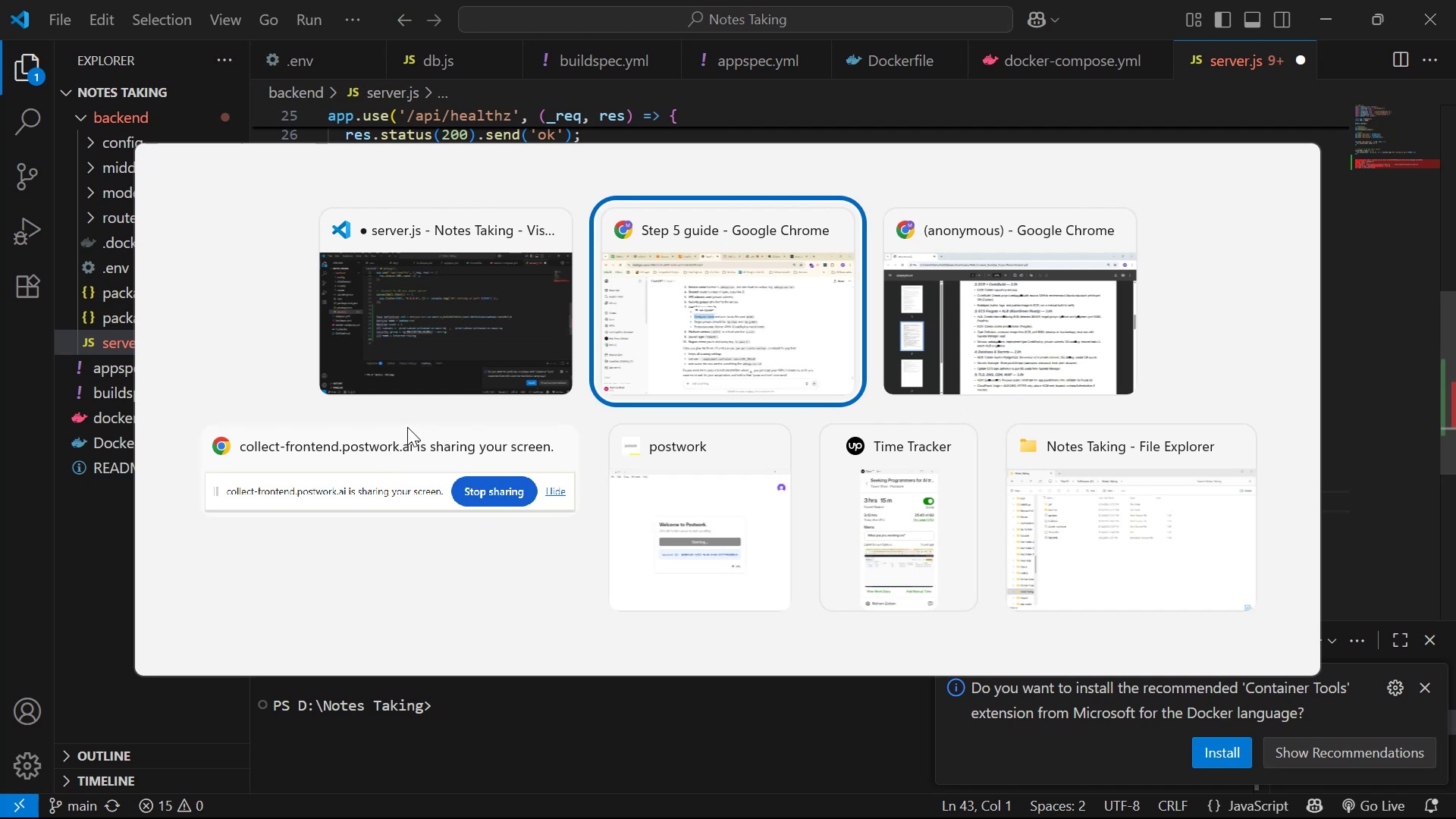 
key(Alt+AltLeft)
 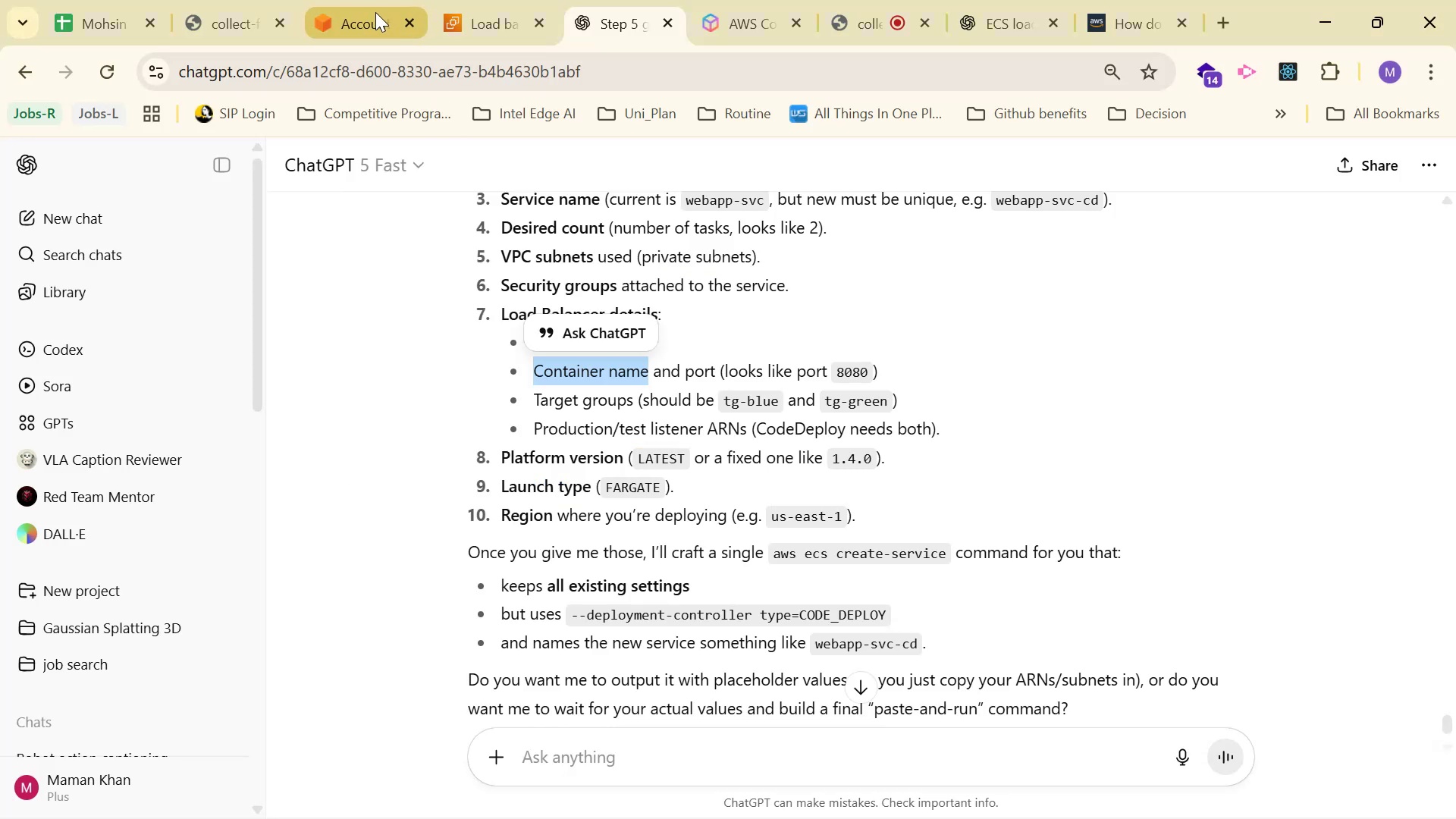 
left_click([472, 0])
 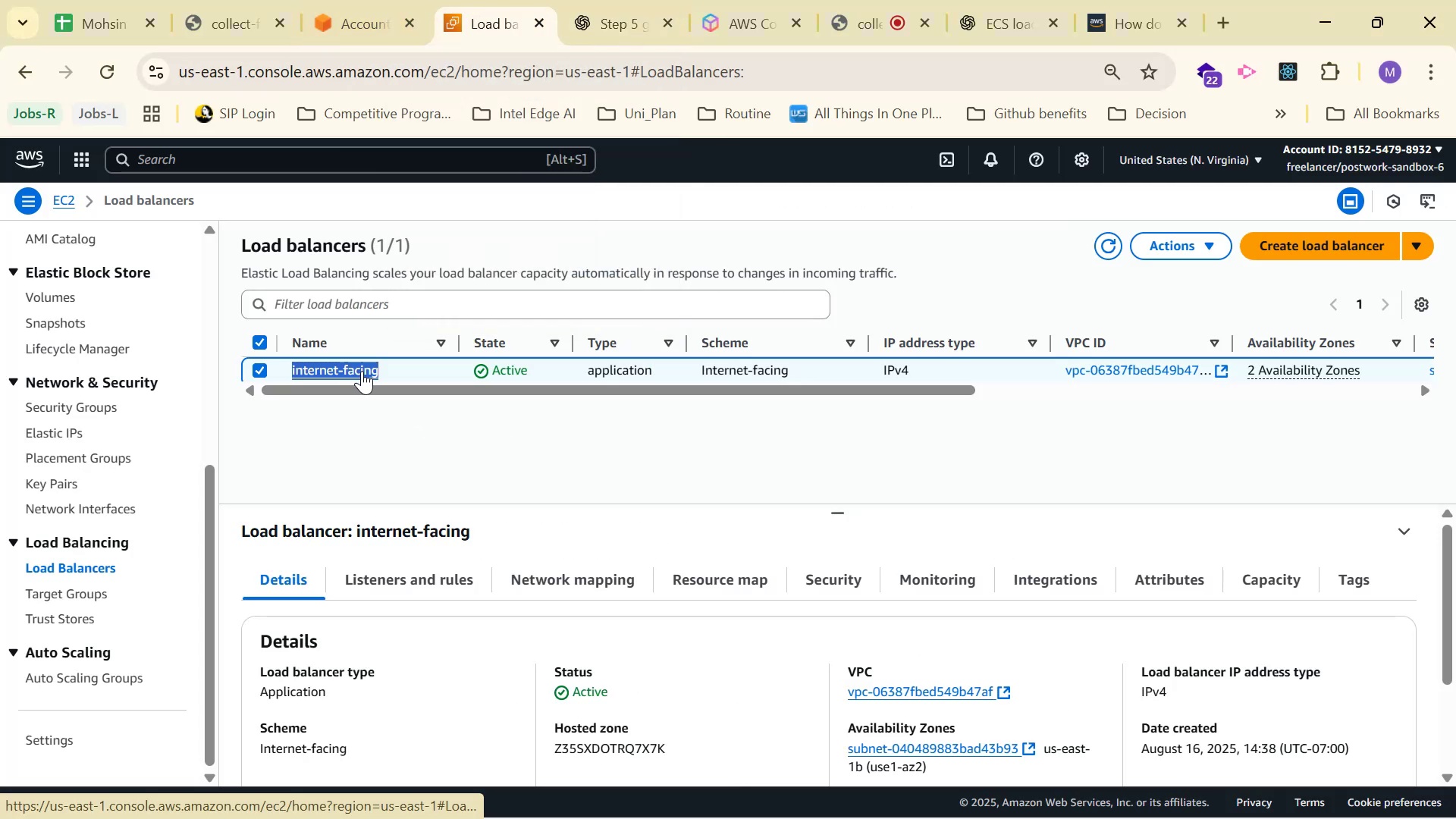 
left_click([360, 375])
 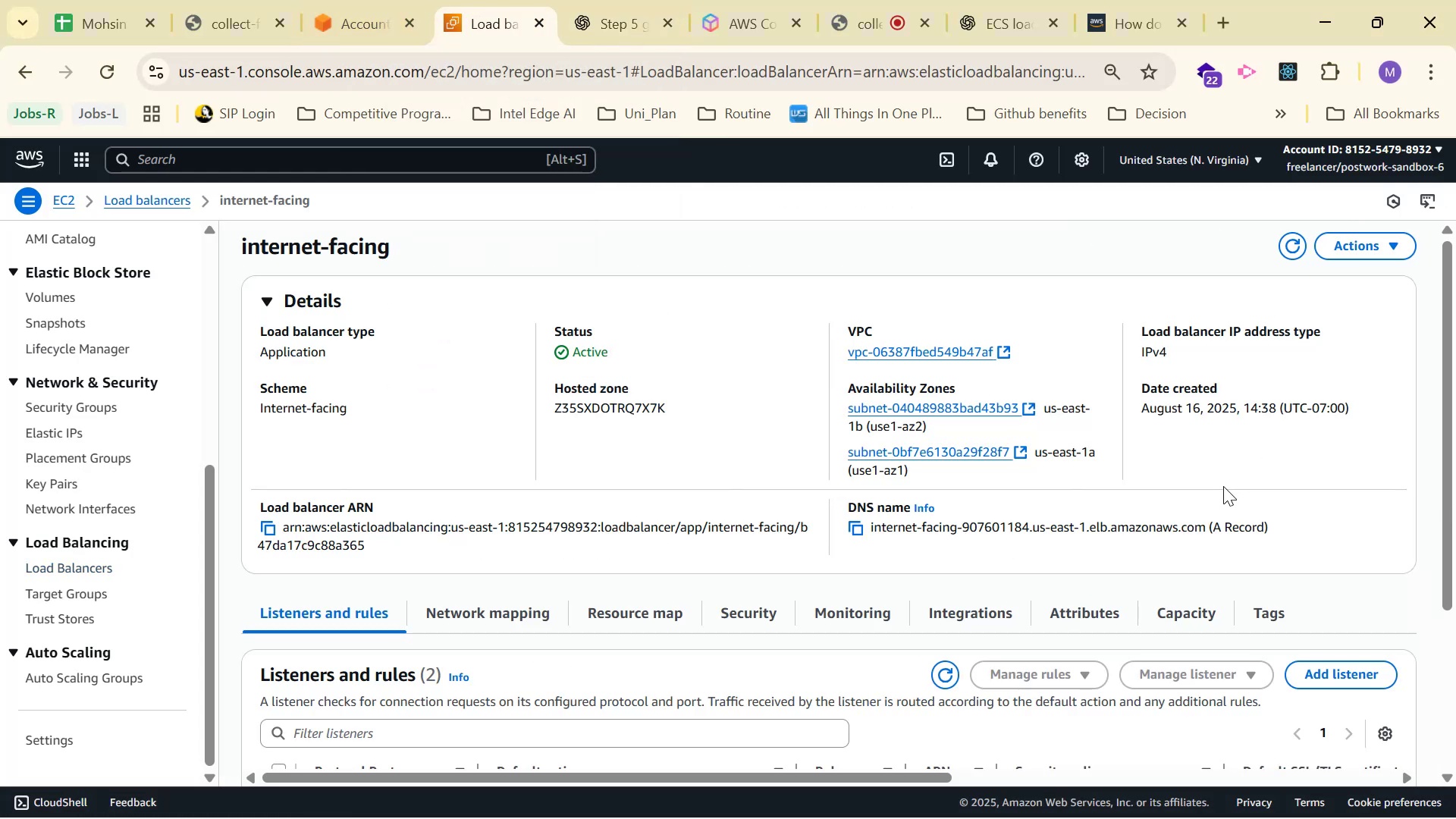 
scroll: coordinate [860, 376], scroll_direction: down, amount: 5.0
 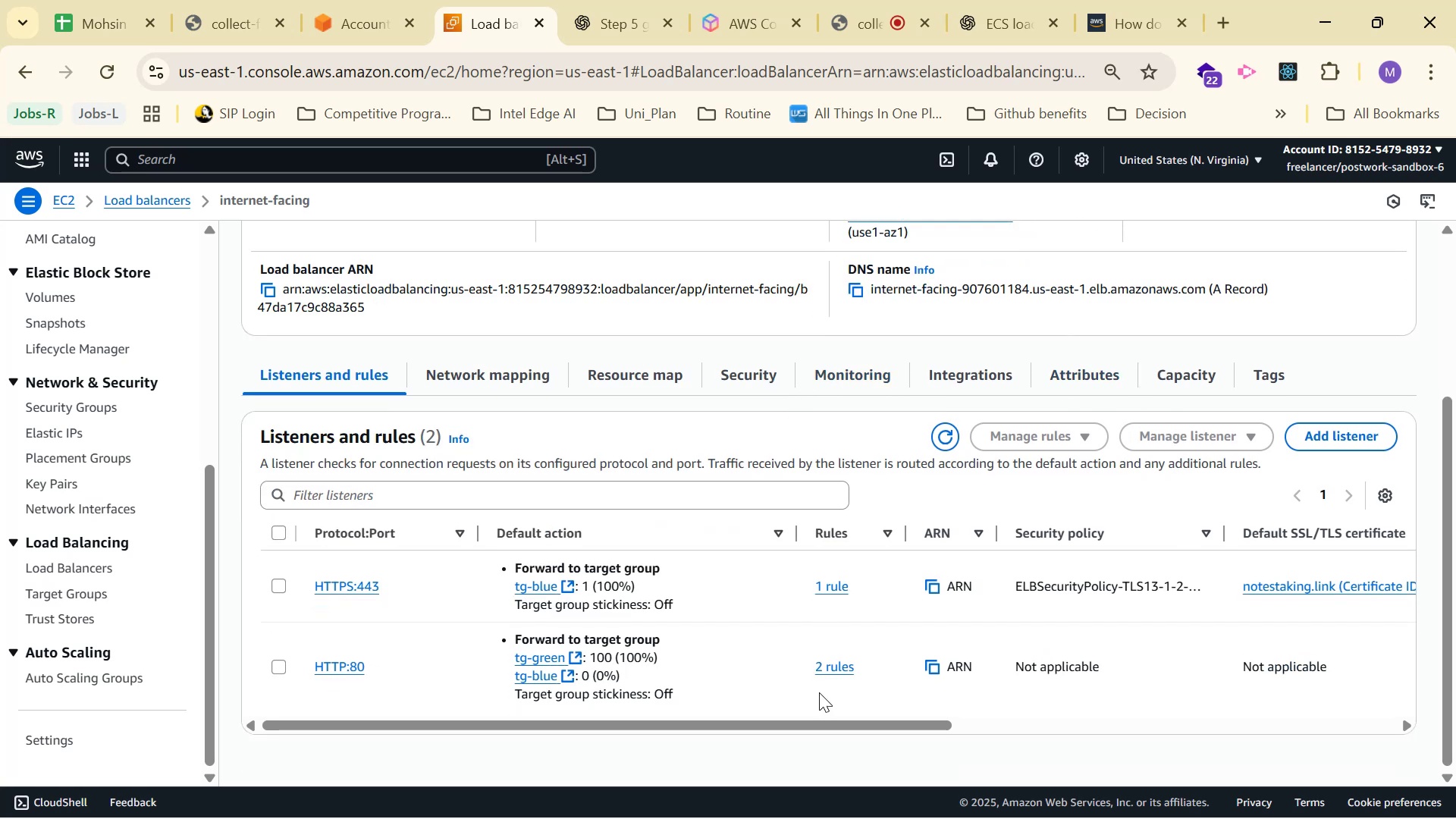 
left_click_drag(start_coordinate=[826, 715], to_coordinate=[1047, 721])
 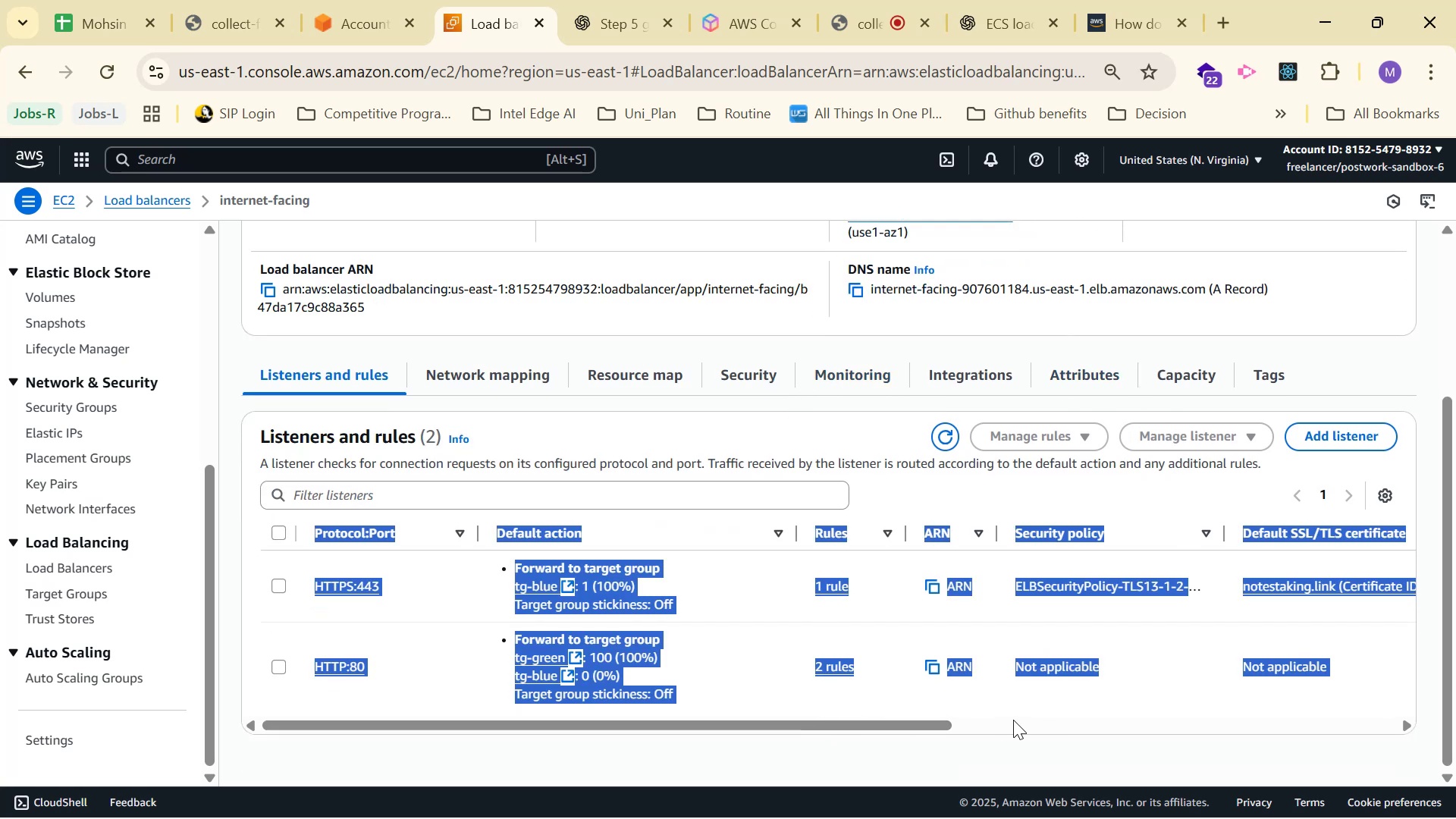 
left_click([1011, 718])
 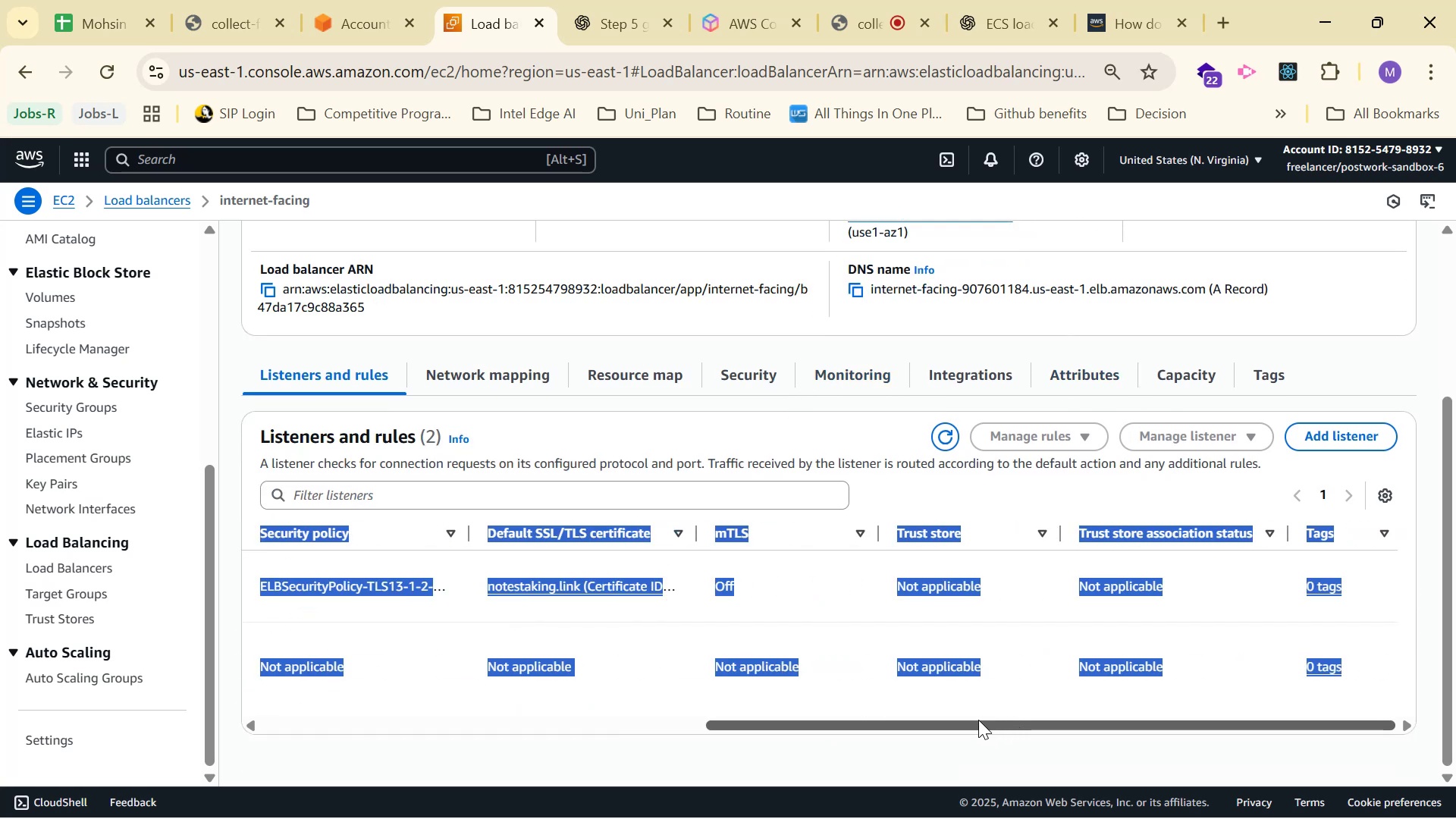 
left_click([948, 752])
 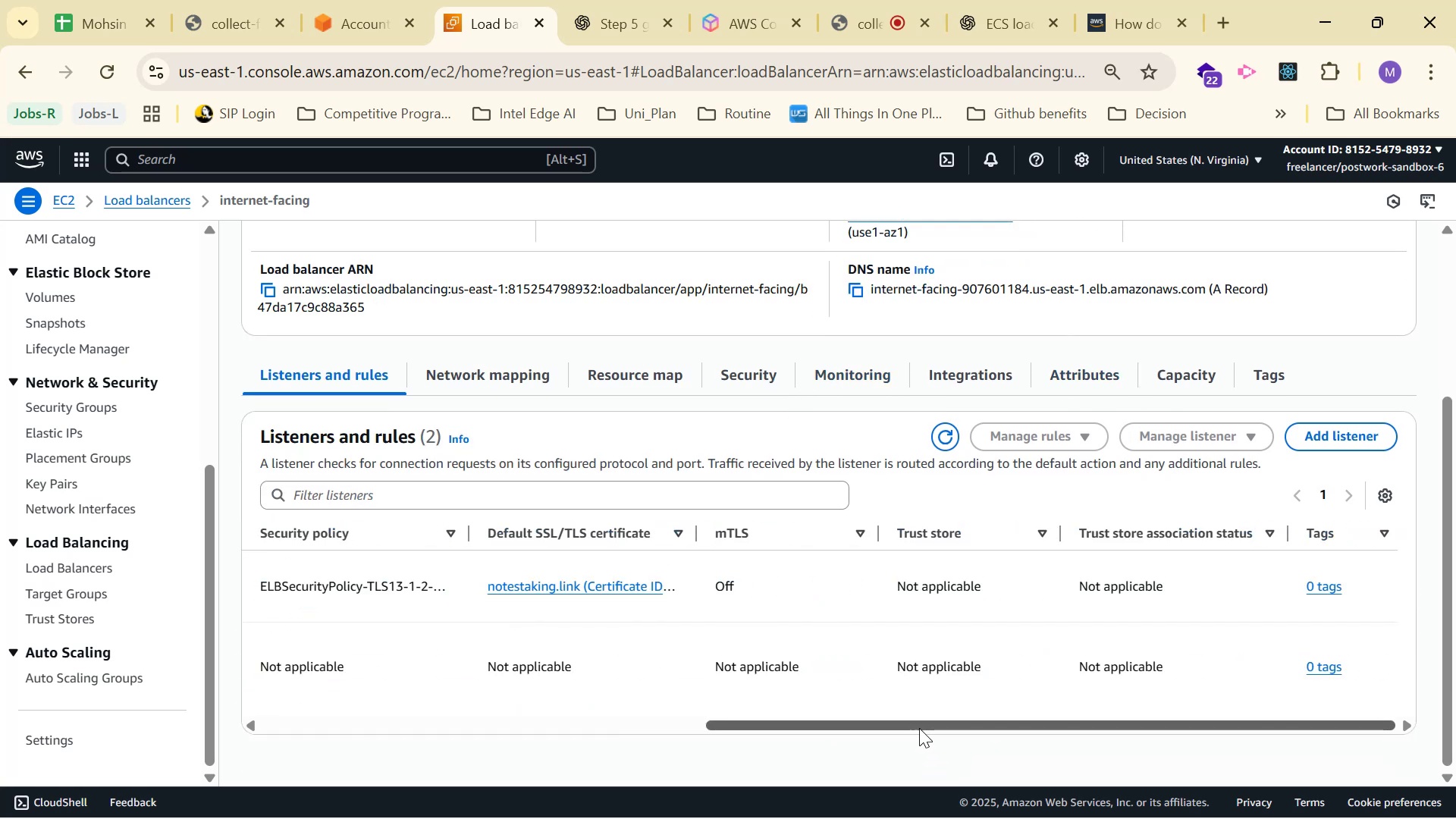 
left_click_drag(start_coordinate=[907, 730], to_coordinate=[304, 717])
 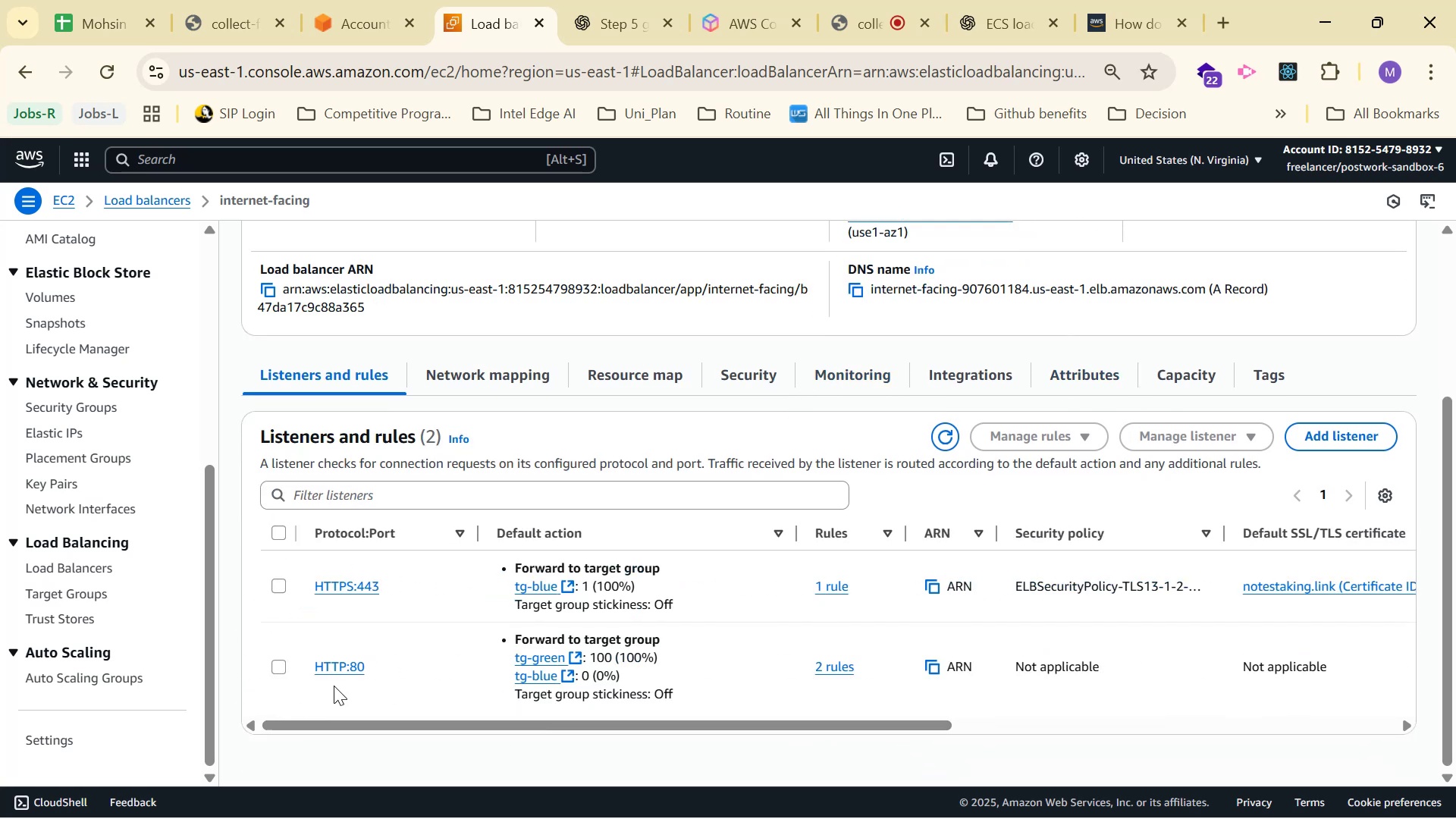 
scroll: coordinate [499, 504], scroll_direction: up, amount: 3.0
 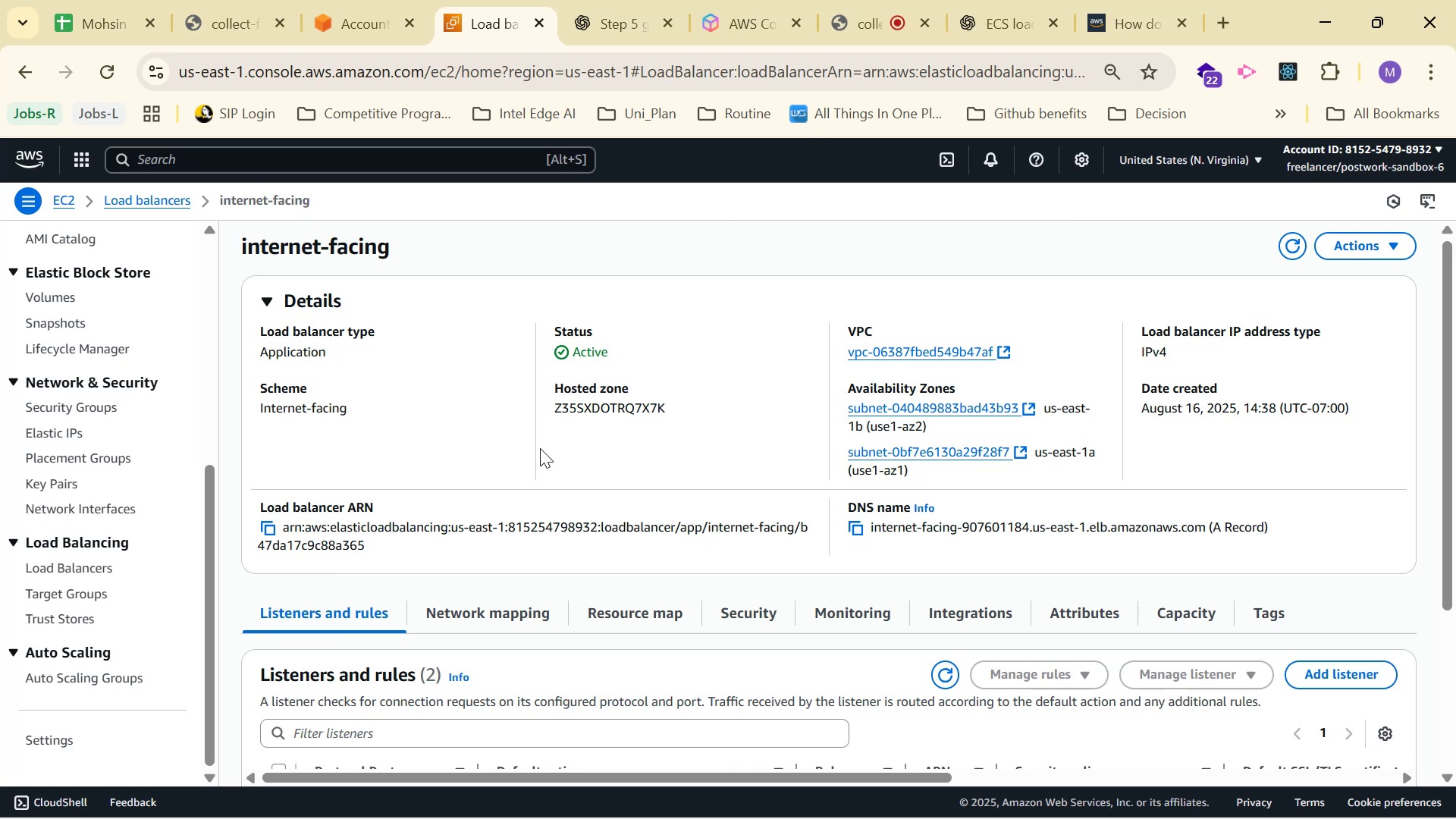 
wait(8.96)
 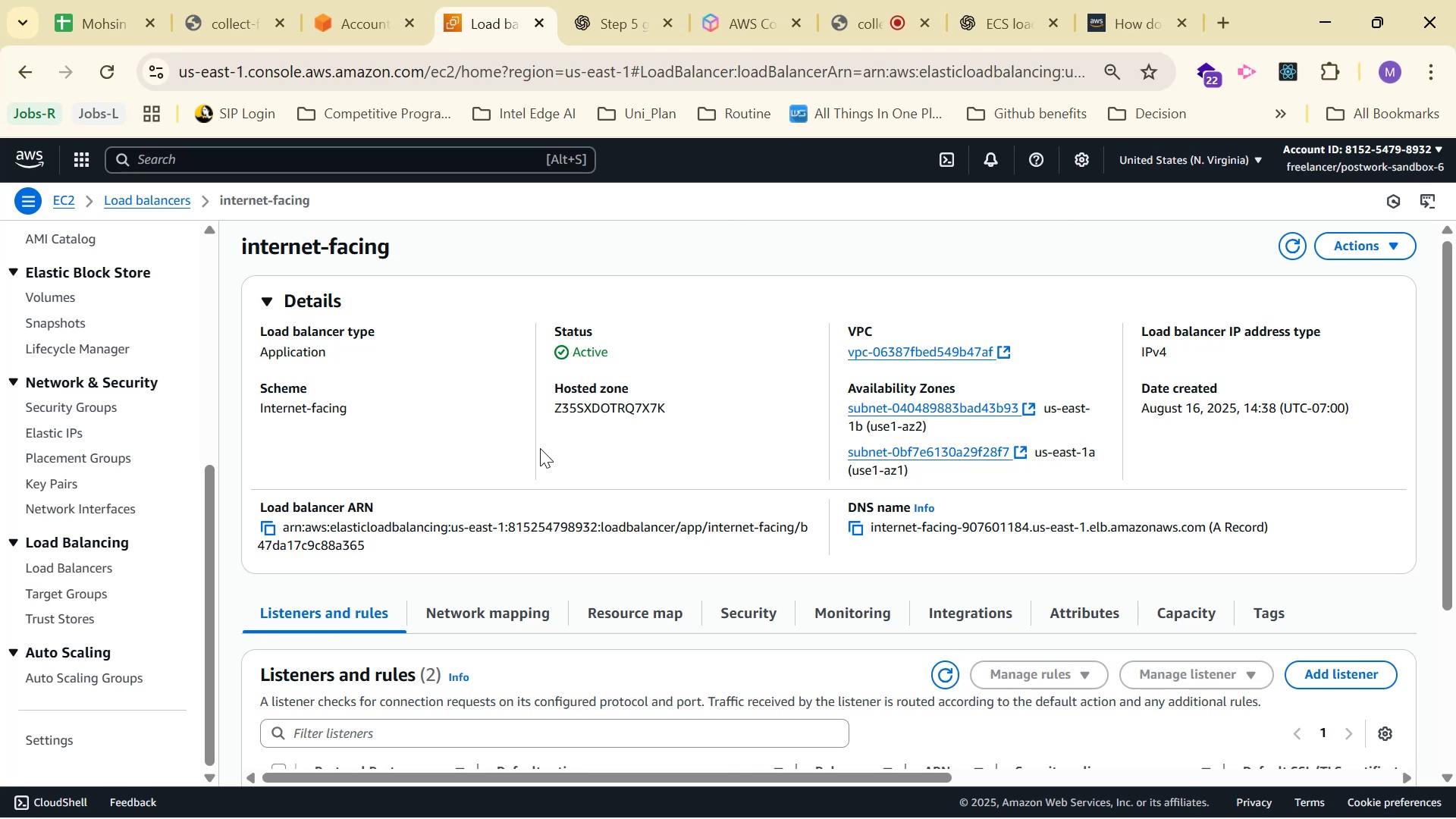 
left_click([80, 167])
 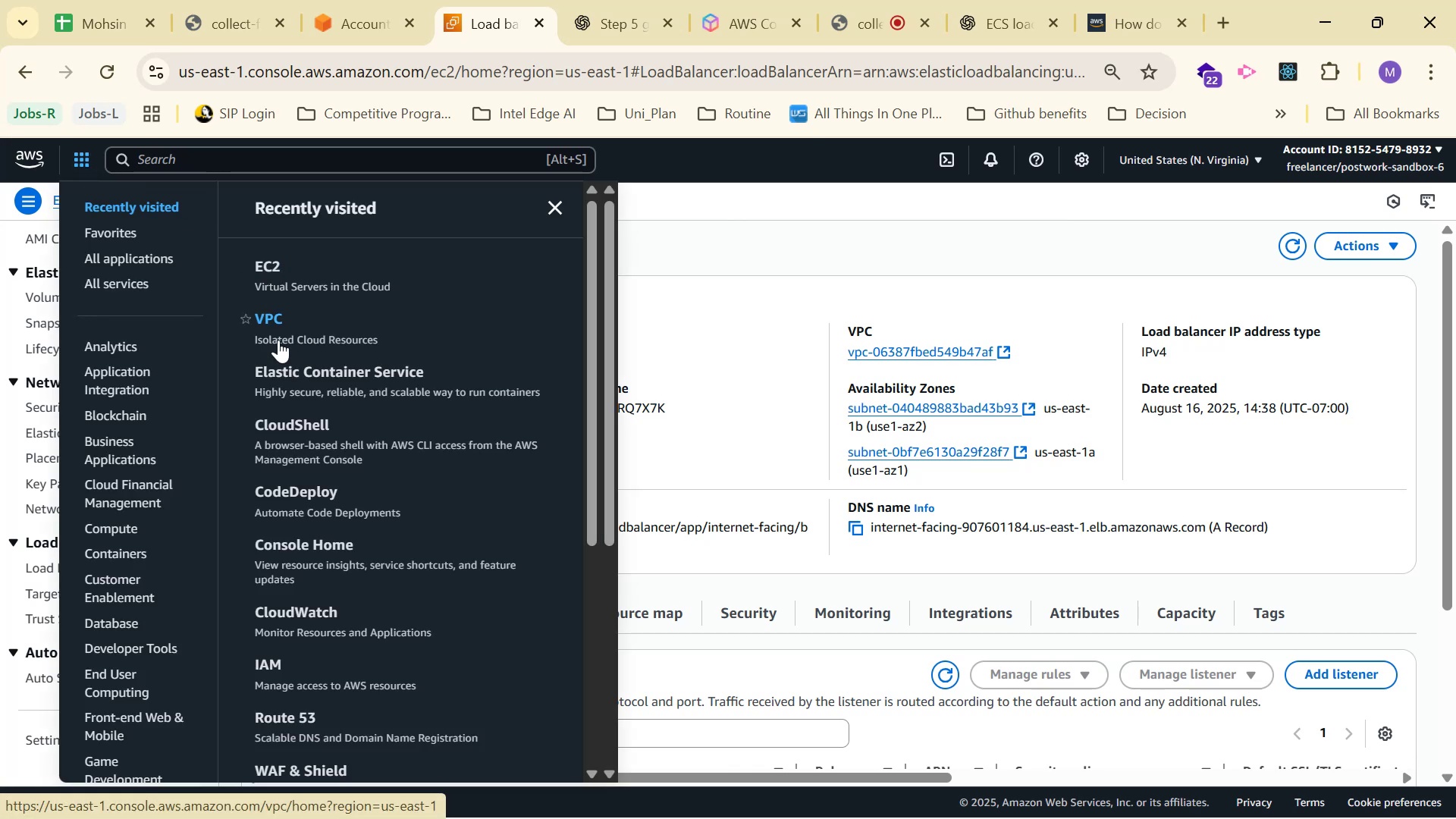 
left_click([304, 382])
 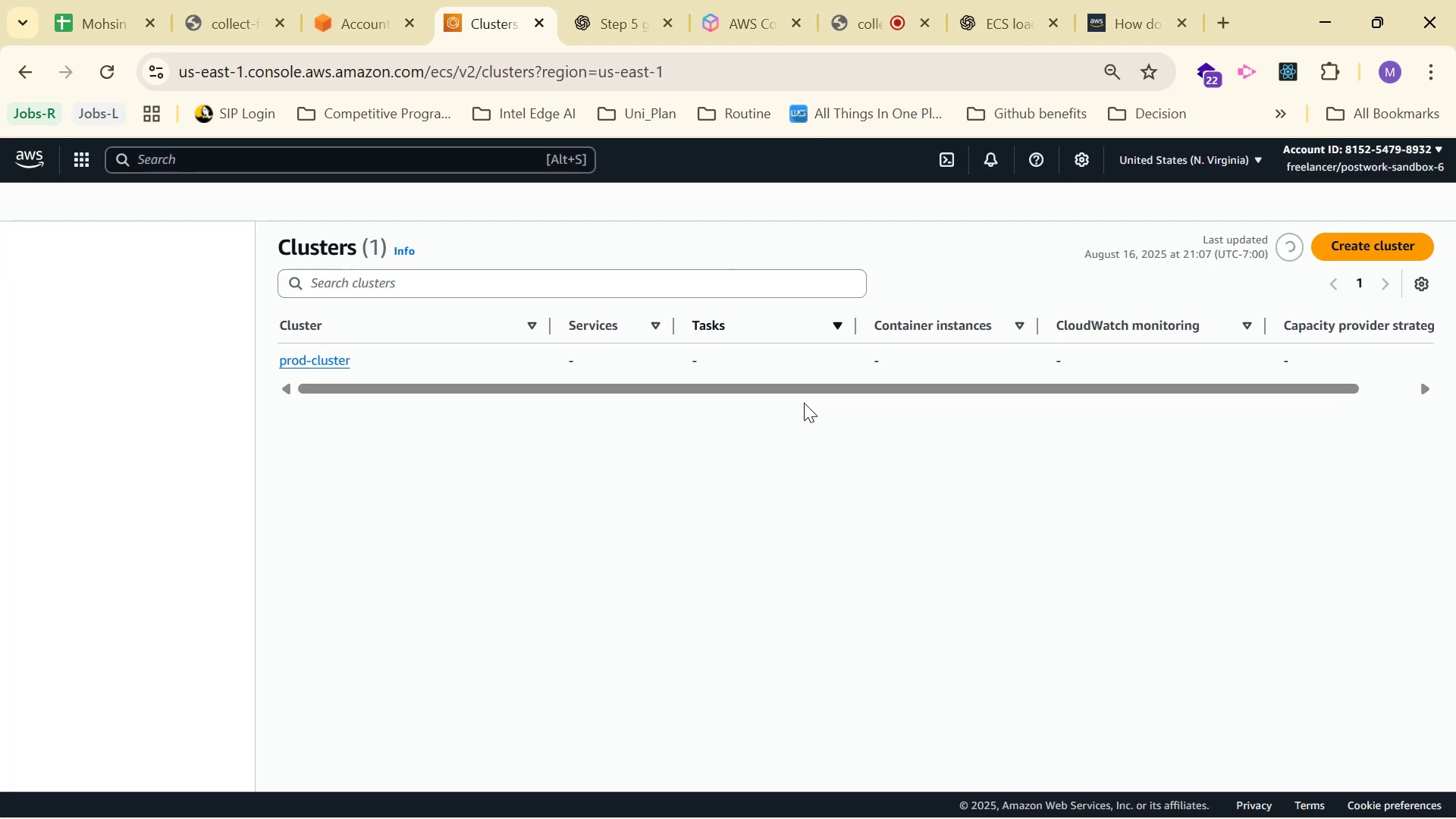 
wait(10.9)
 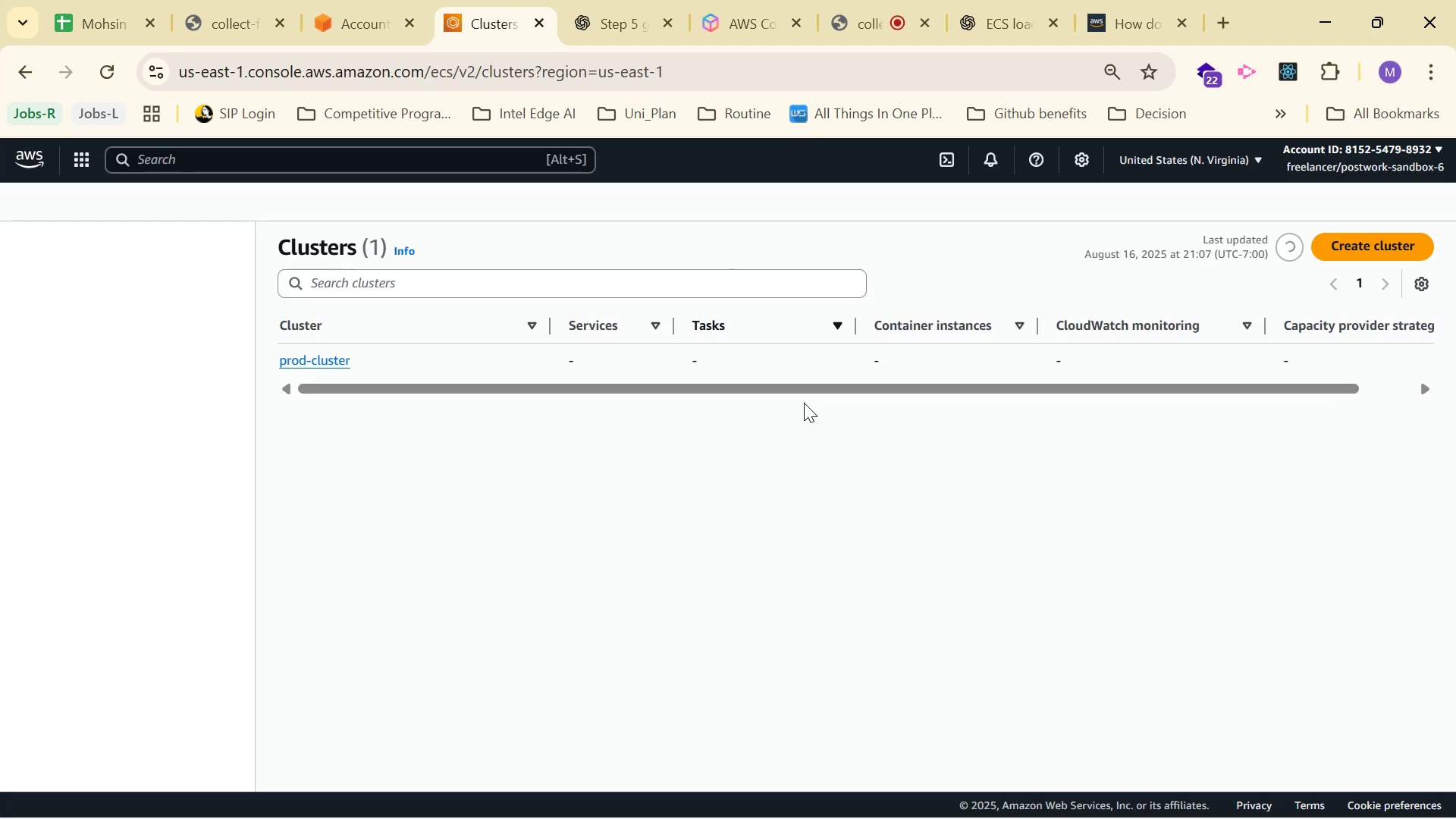 
left_click([1348, 579])
 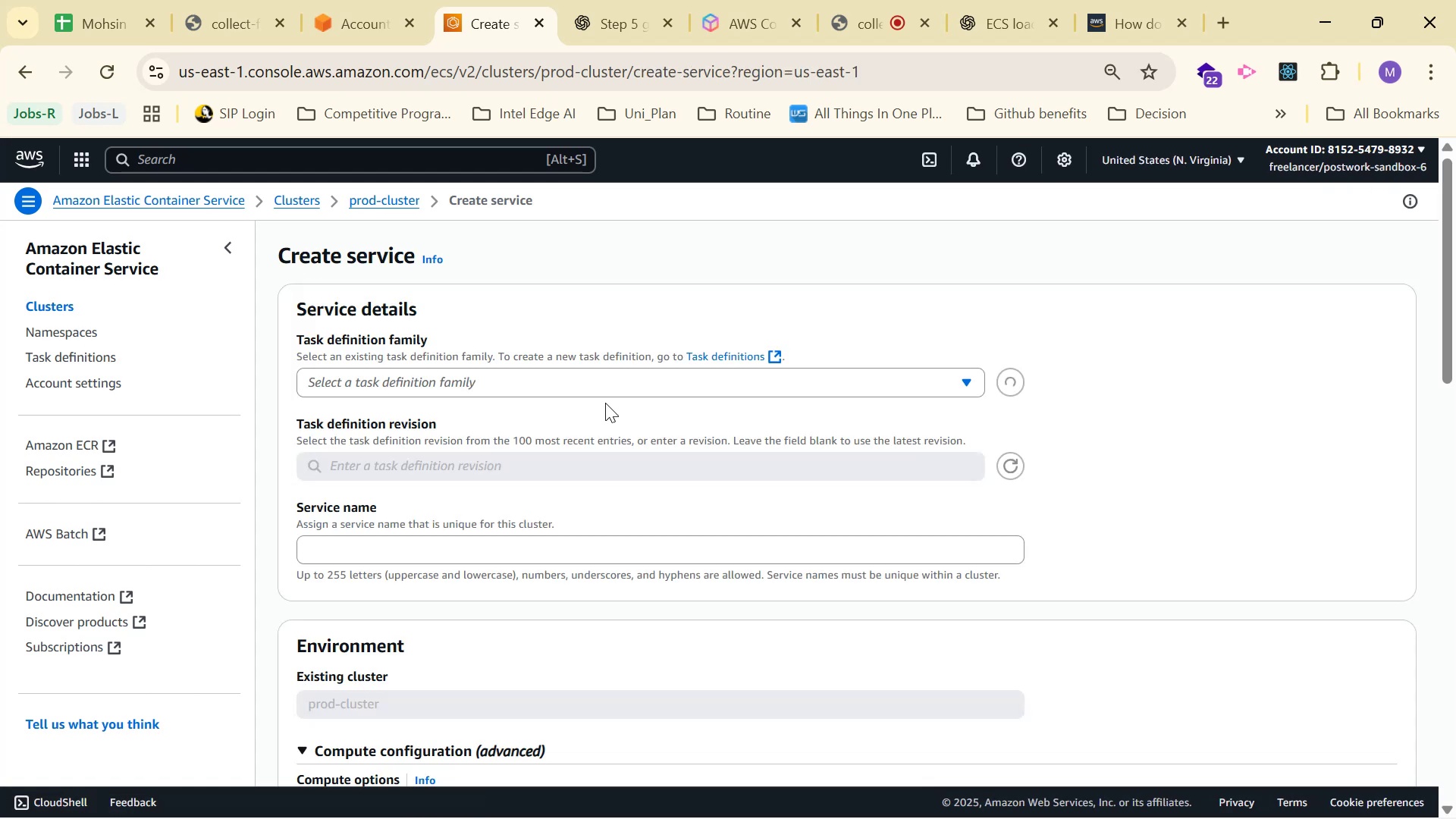 
scroll: coordinate [595, 395], scroll_direction: down, amount: 5.0
 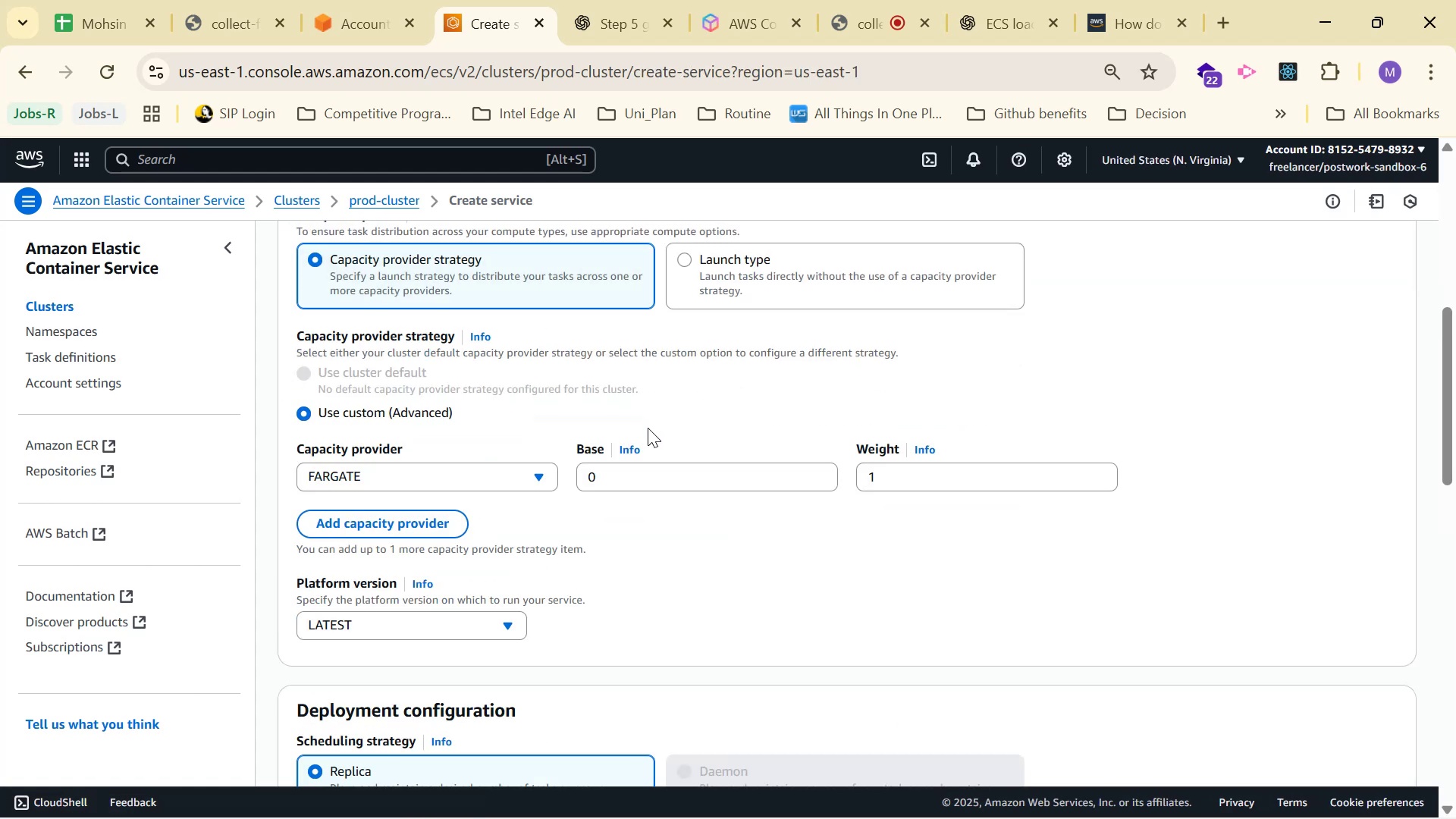 
scroll: coordinate [648, 426], scroll_direction: up, amount: 2.0
 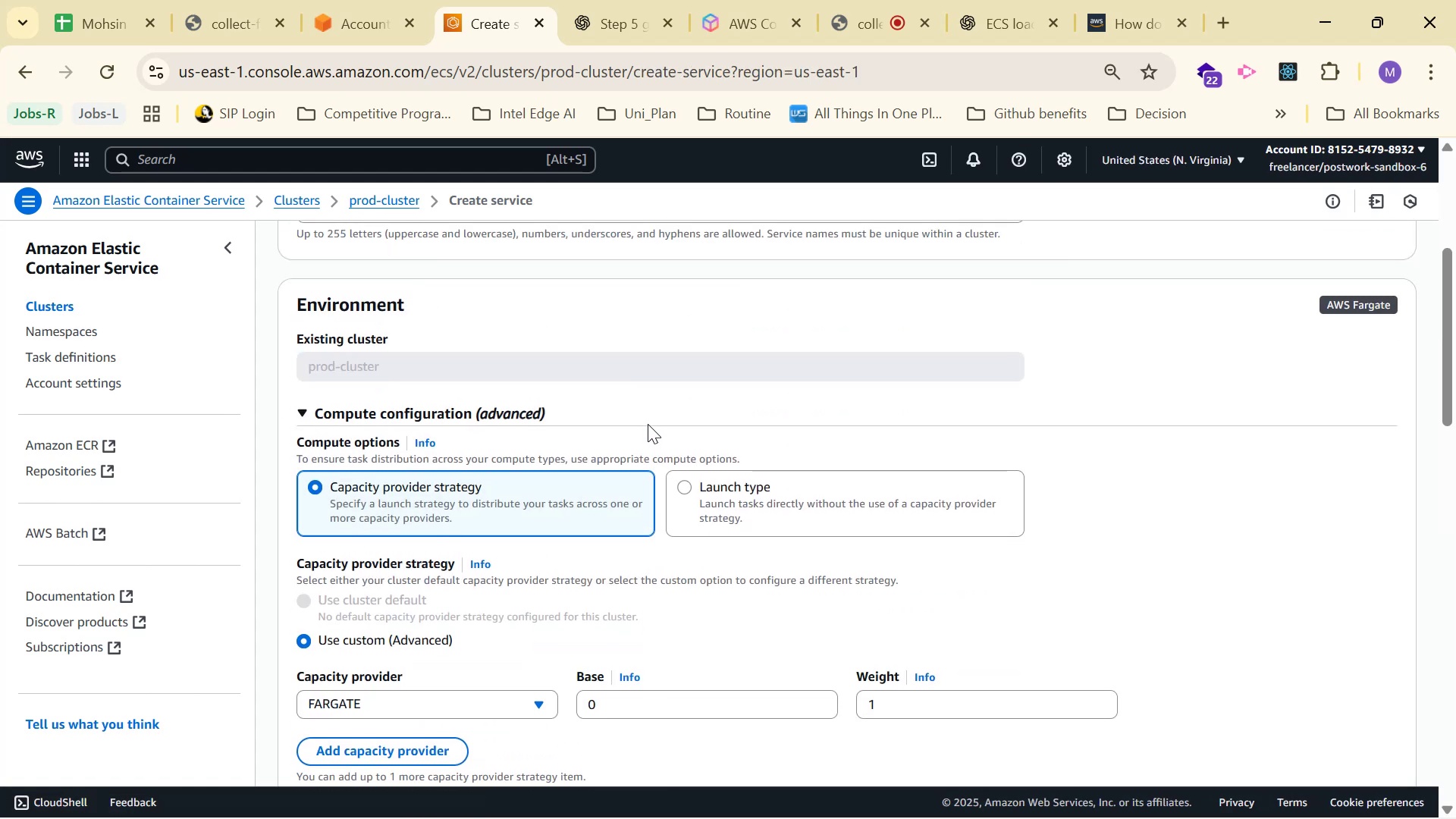 
scroll: coordinate [480, 510], scroll_direction: down, amount: 10.0
 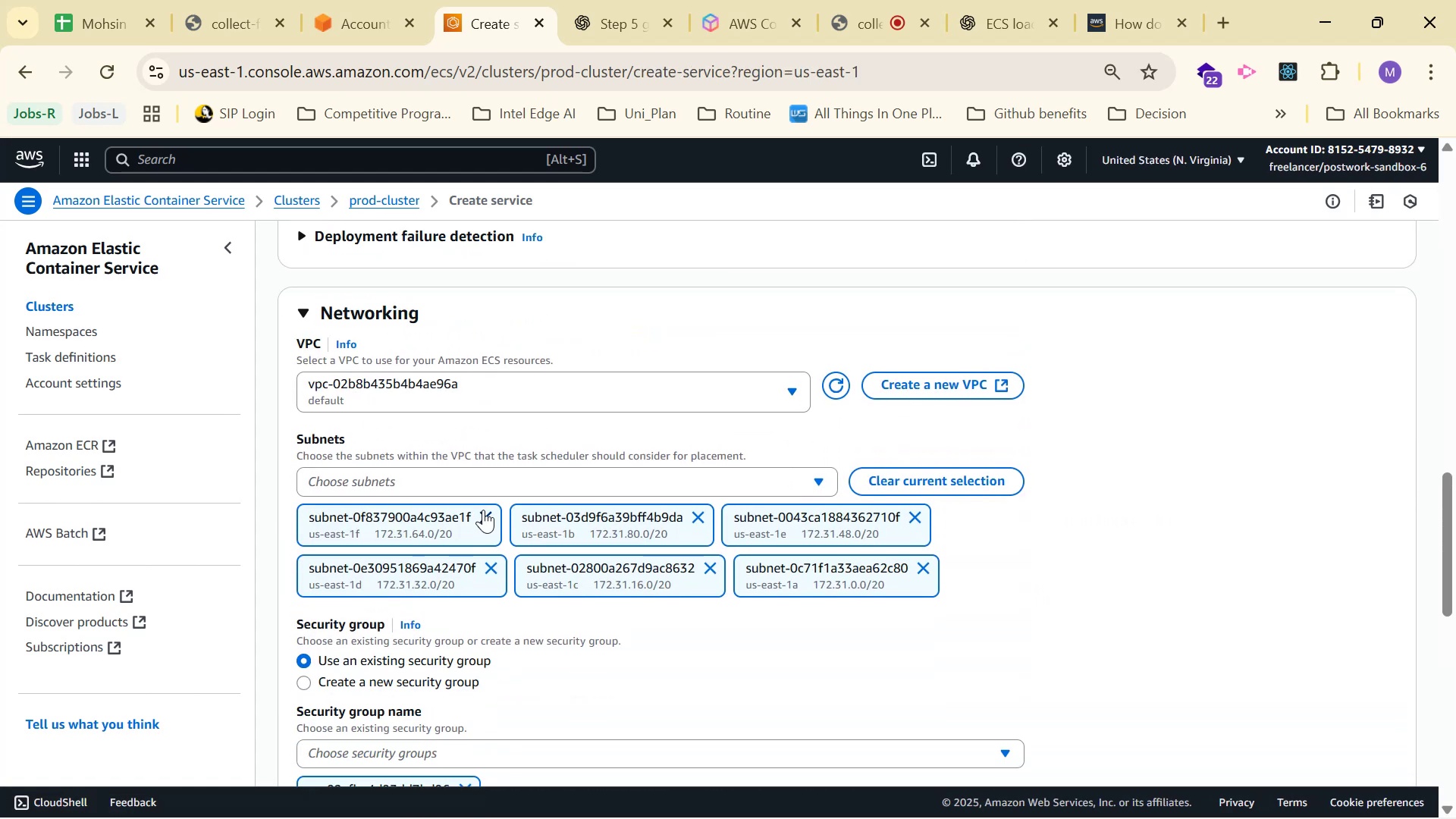 
scroll: coordinate [488, 522], scroll_direction: down, amount: 6.0
 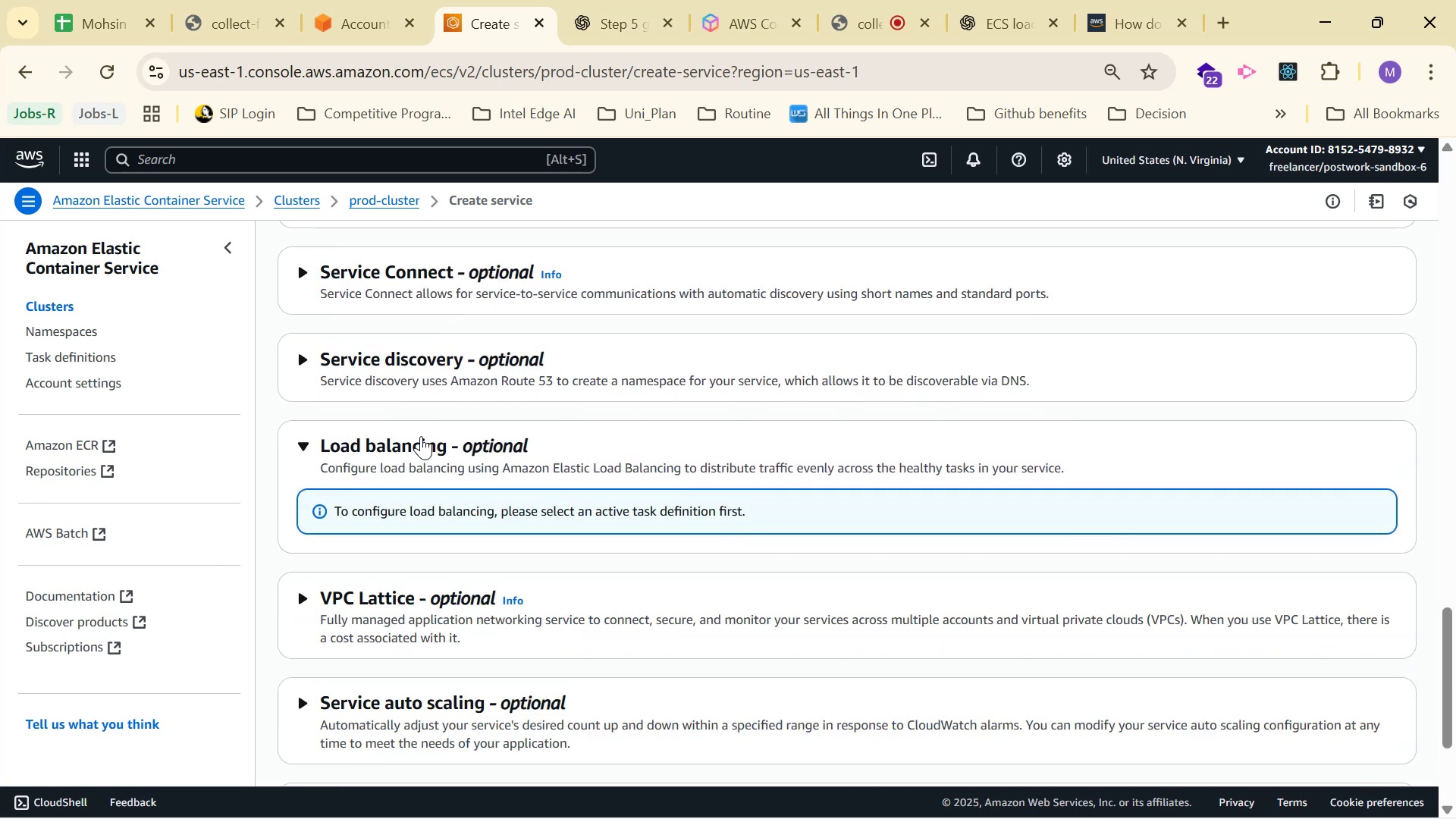 
scroll: coordinate [824, 429], scroll_direction: up, amount: 22.0
 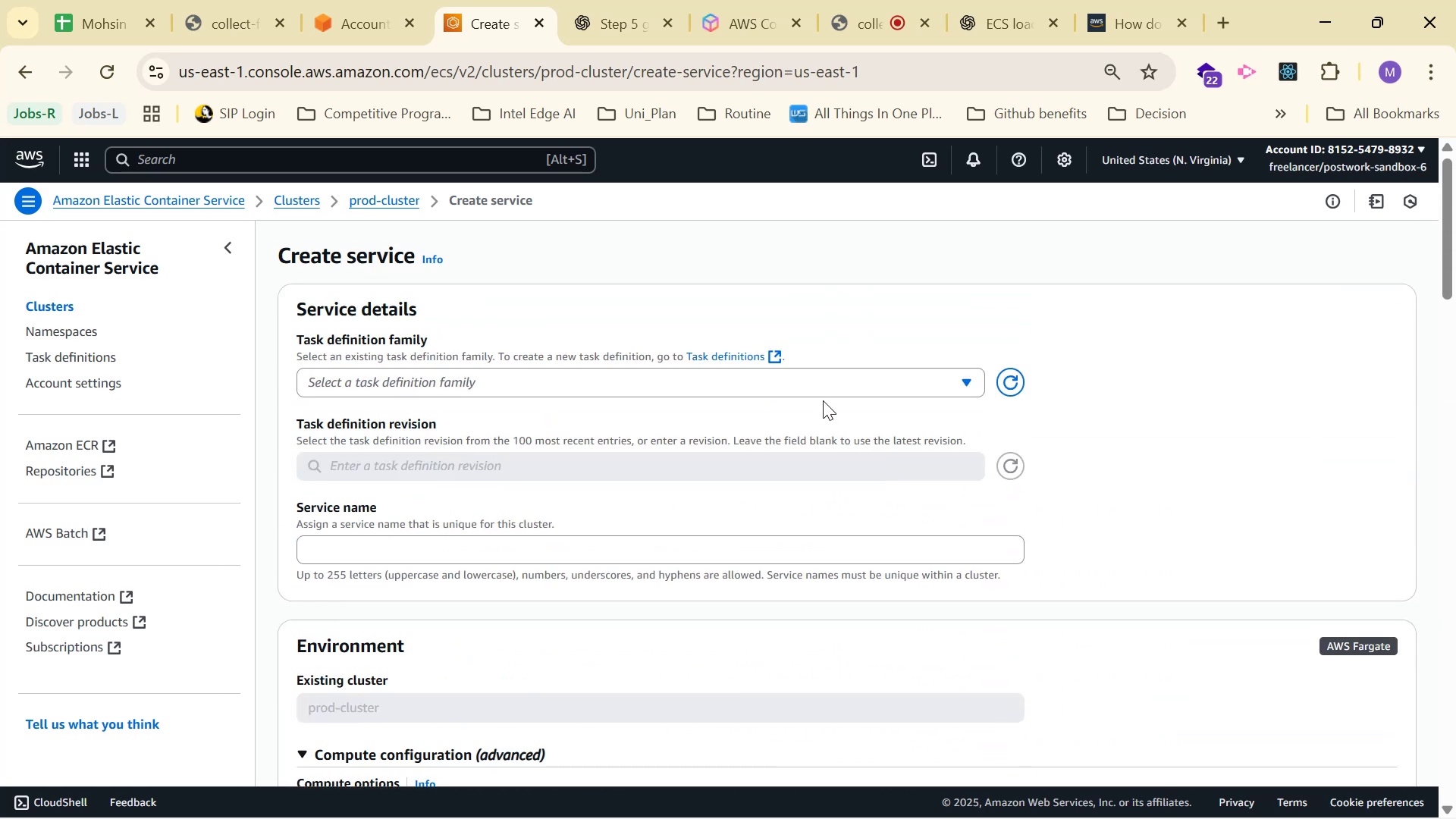 
left_click([827, 380])
 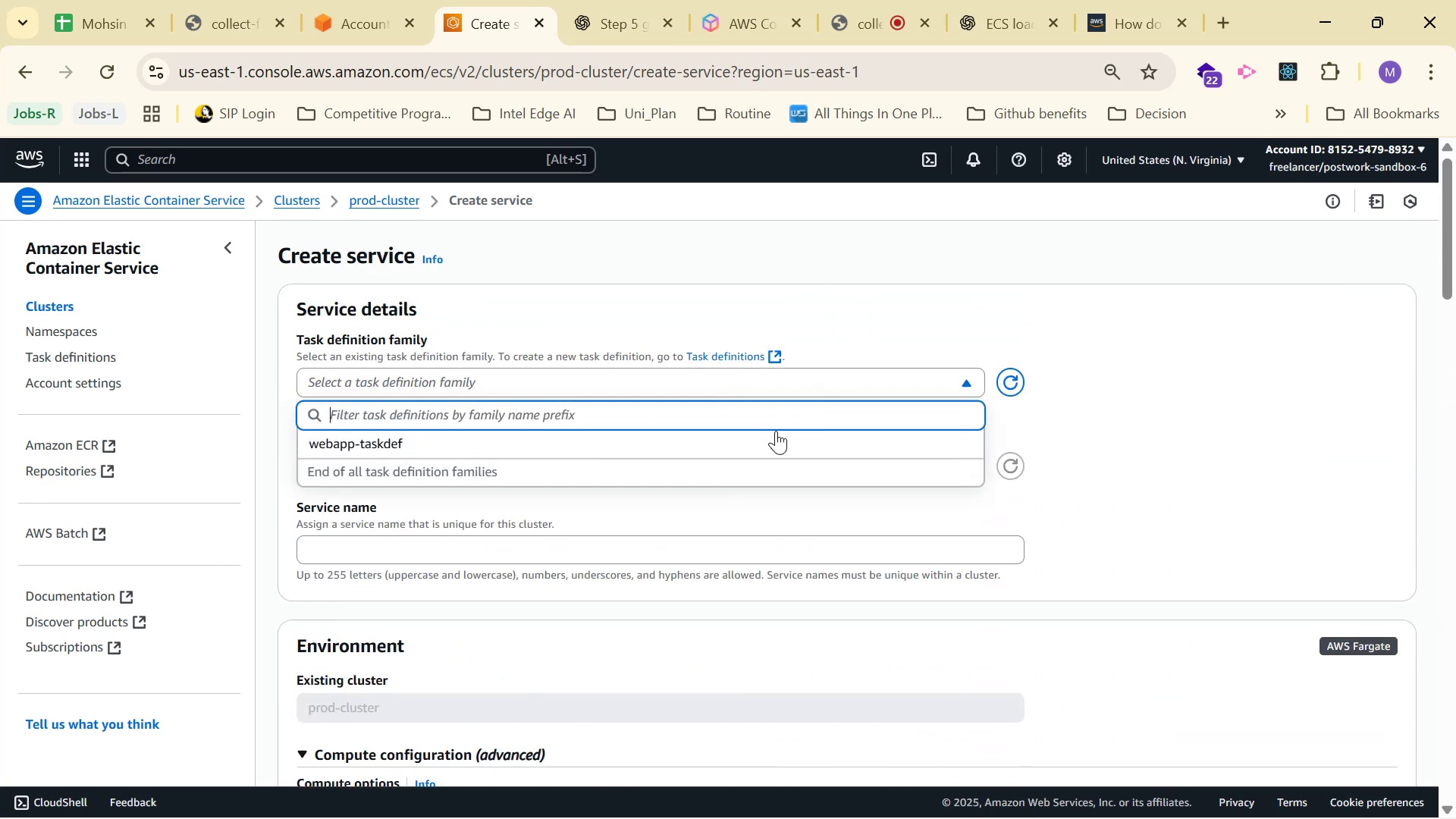 
left_click([772, 447])
 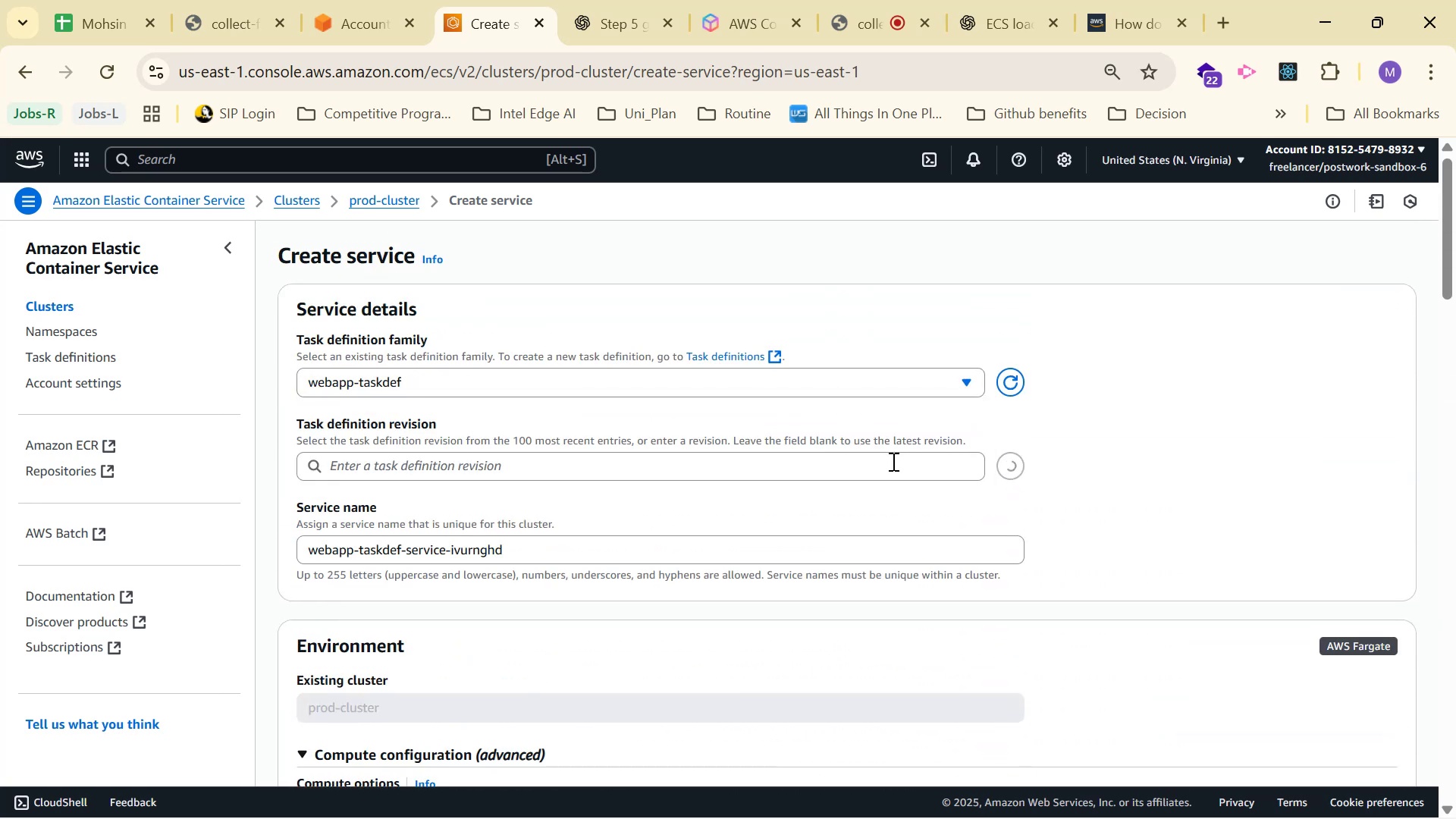 
scroll: coordinate [1112, 519], scroll_direction: down, amount: 19.0
 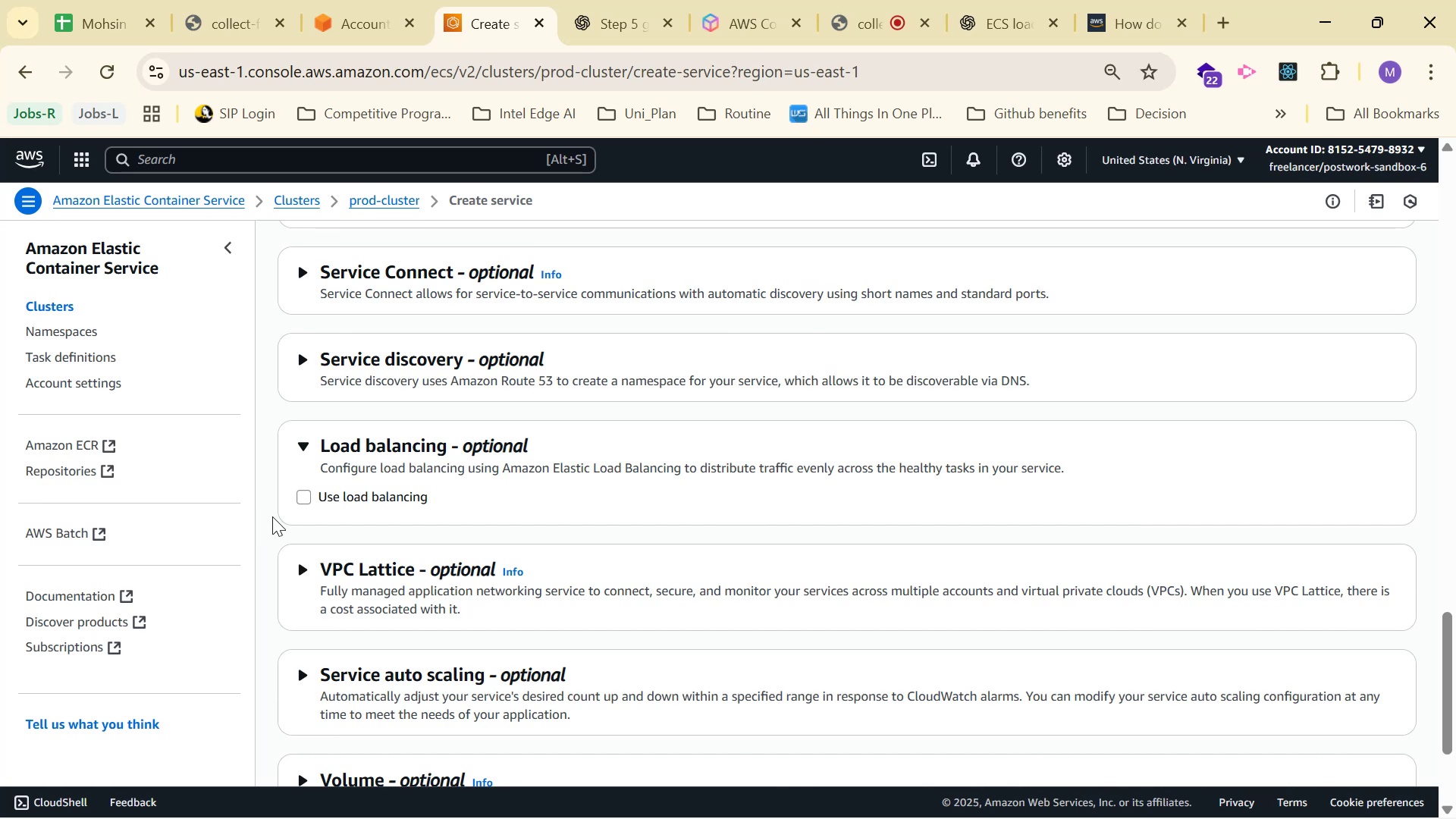 
left_click([299, 496])
 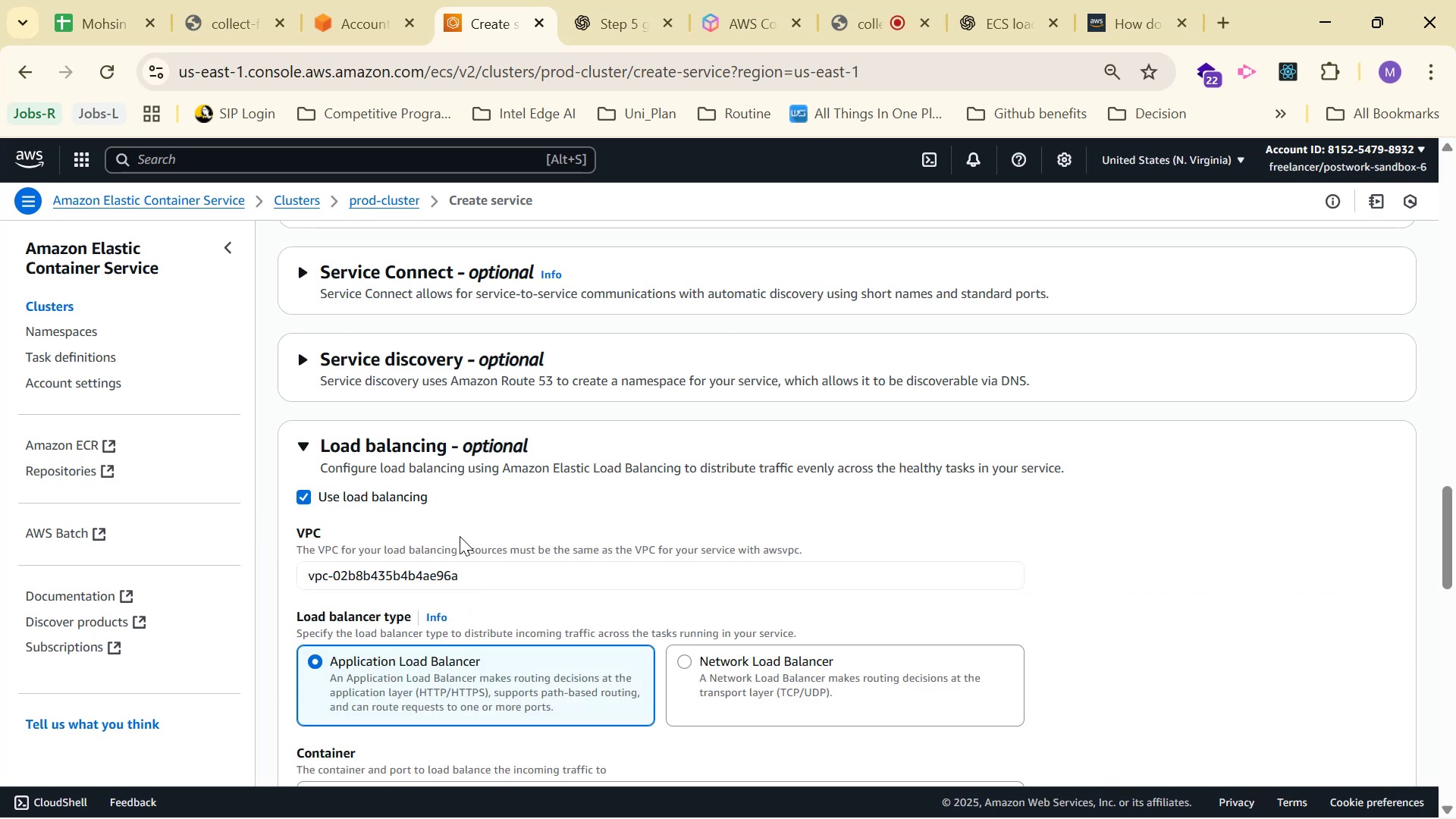 
scroll: coordinate [507, 511], scroll_direction: down, amount: 2.0
 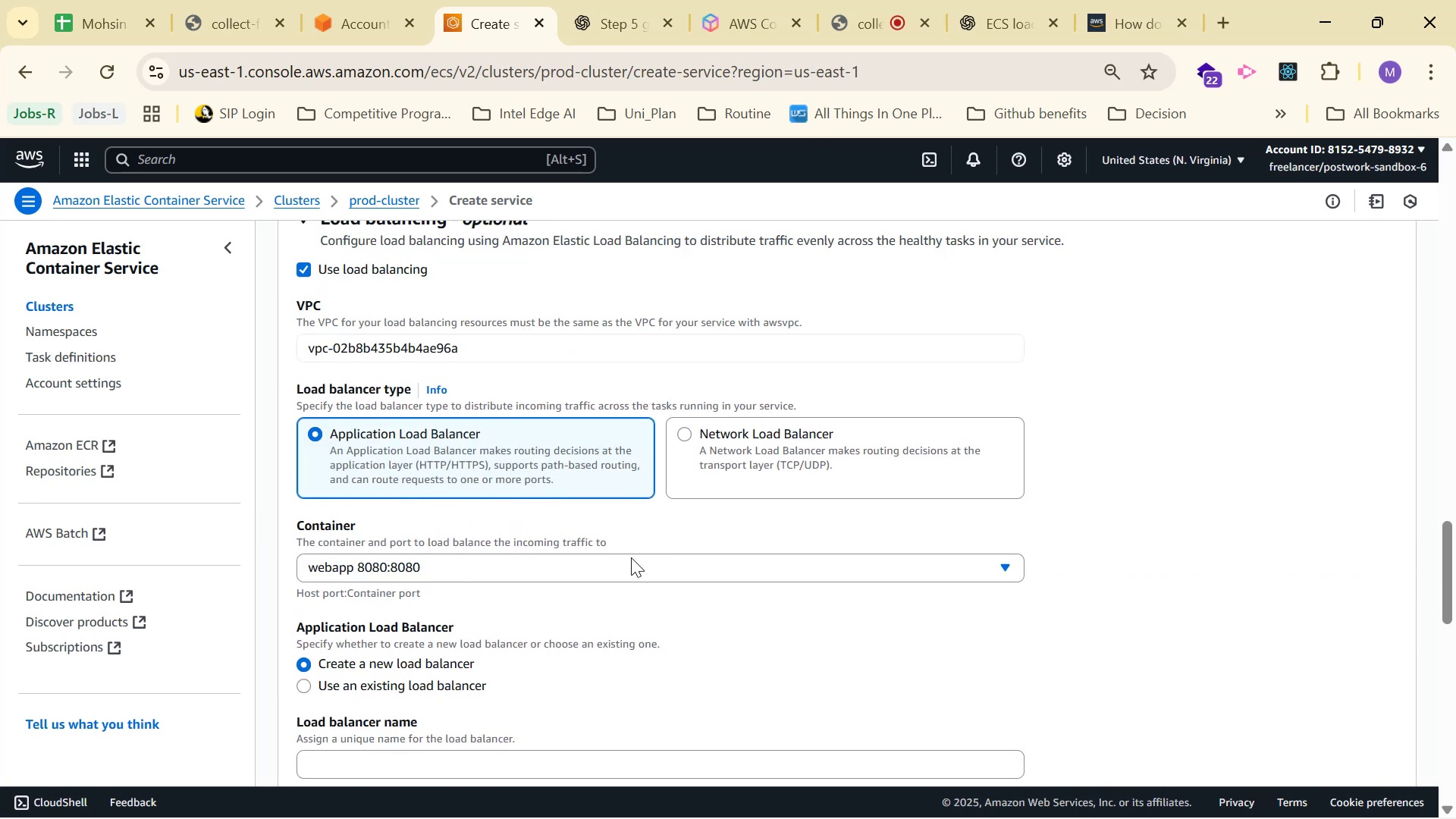 
left_click([630, 568])
 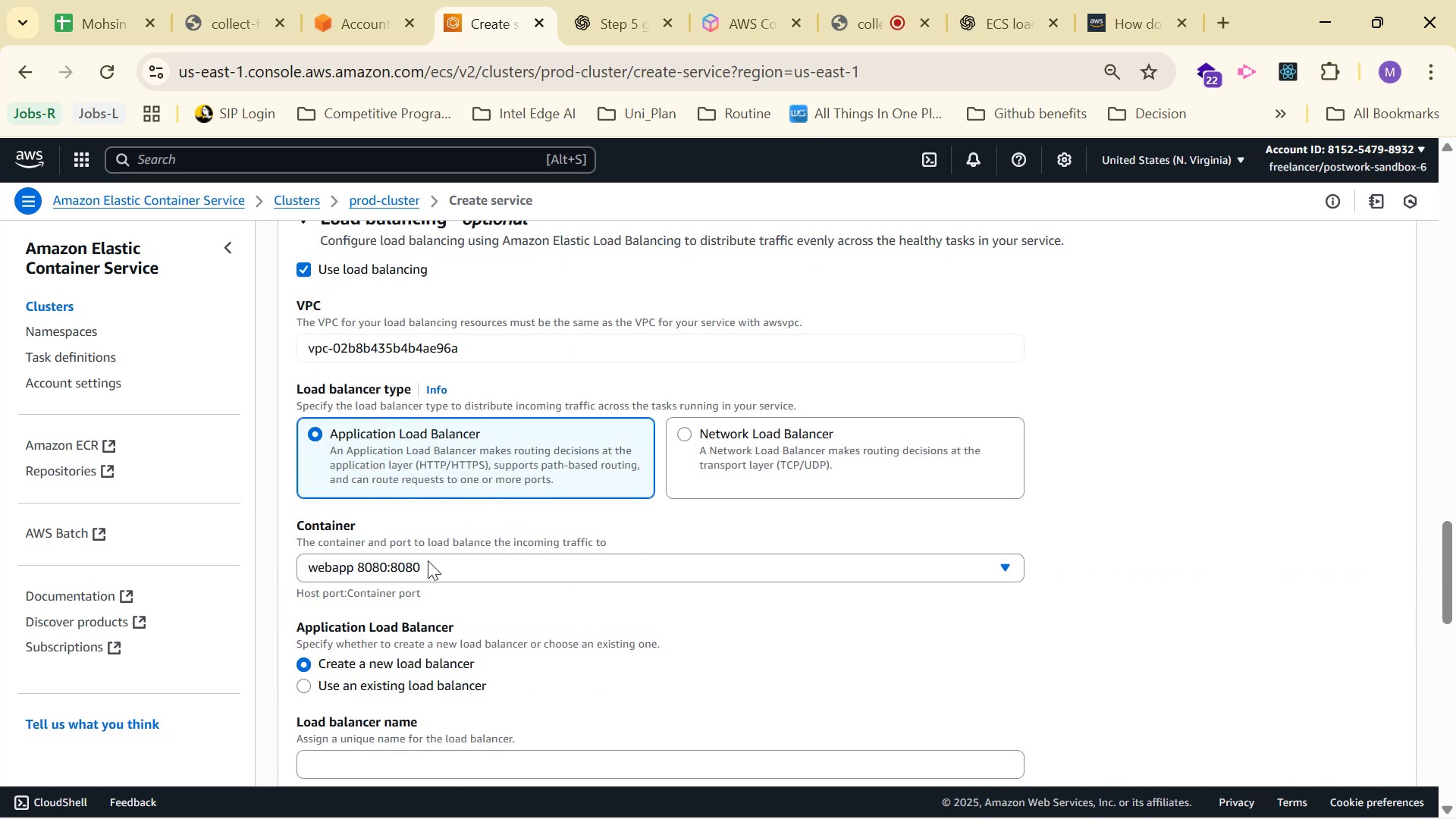 
left_click_drag(start_coordinate=[427, 560], to_coordinate=[281, 566])
 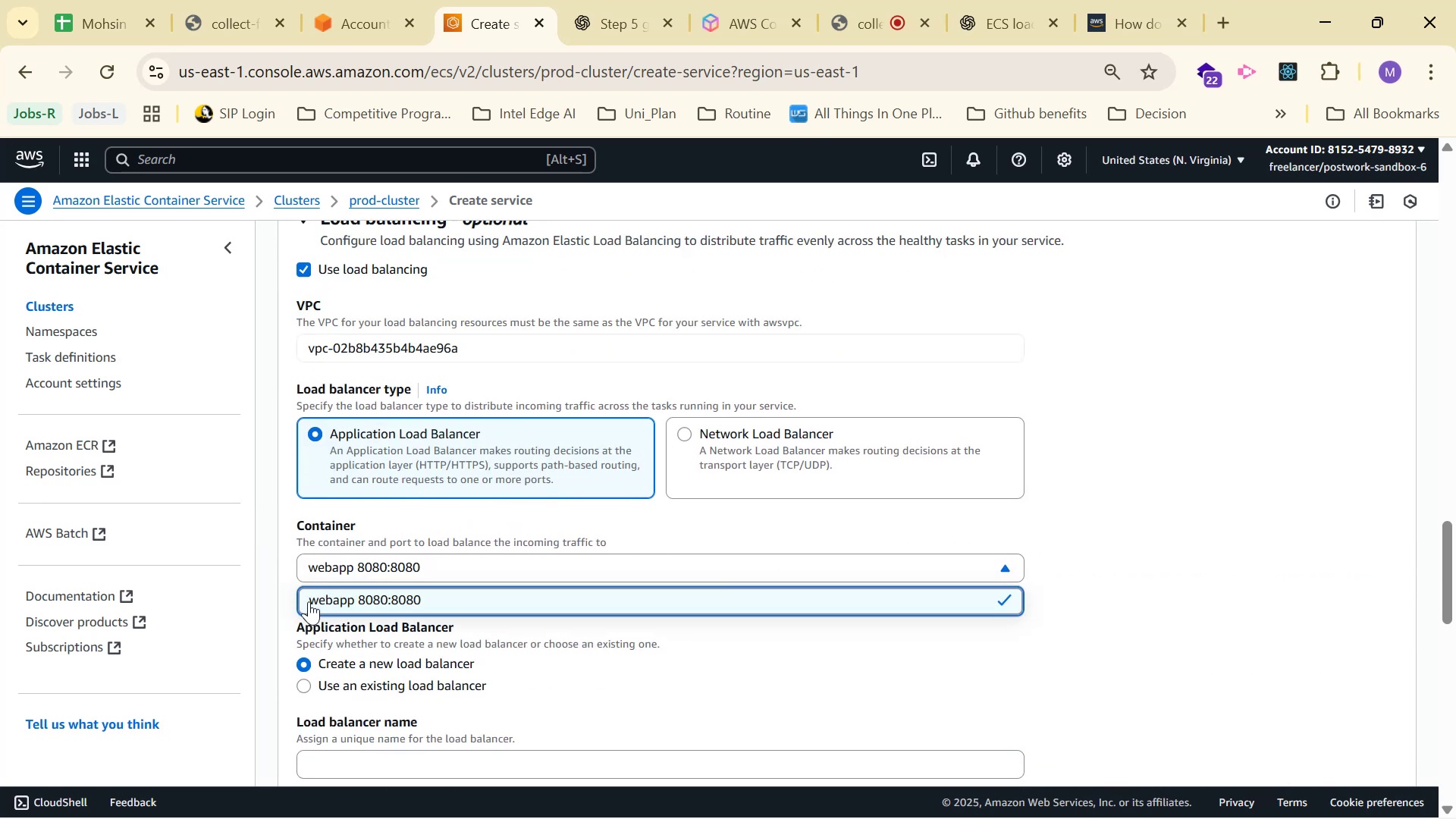 
left_click_drag(start_coordinate=[307, 598], to_coordinate=[466, 610])
 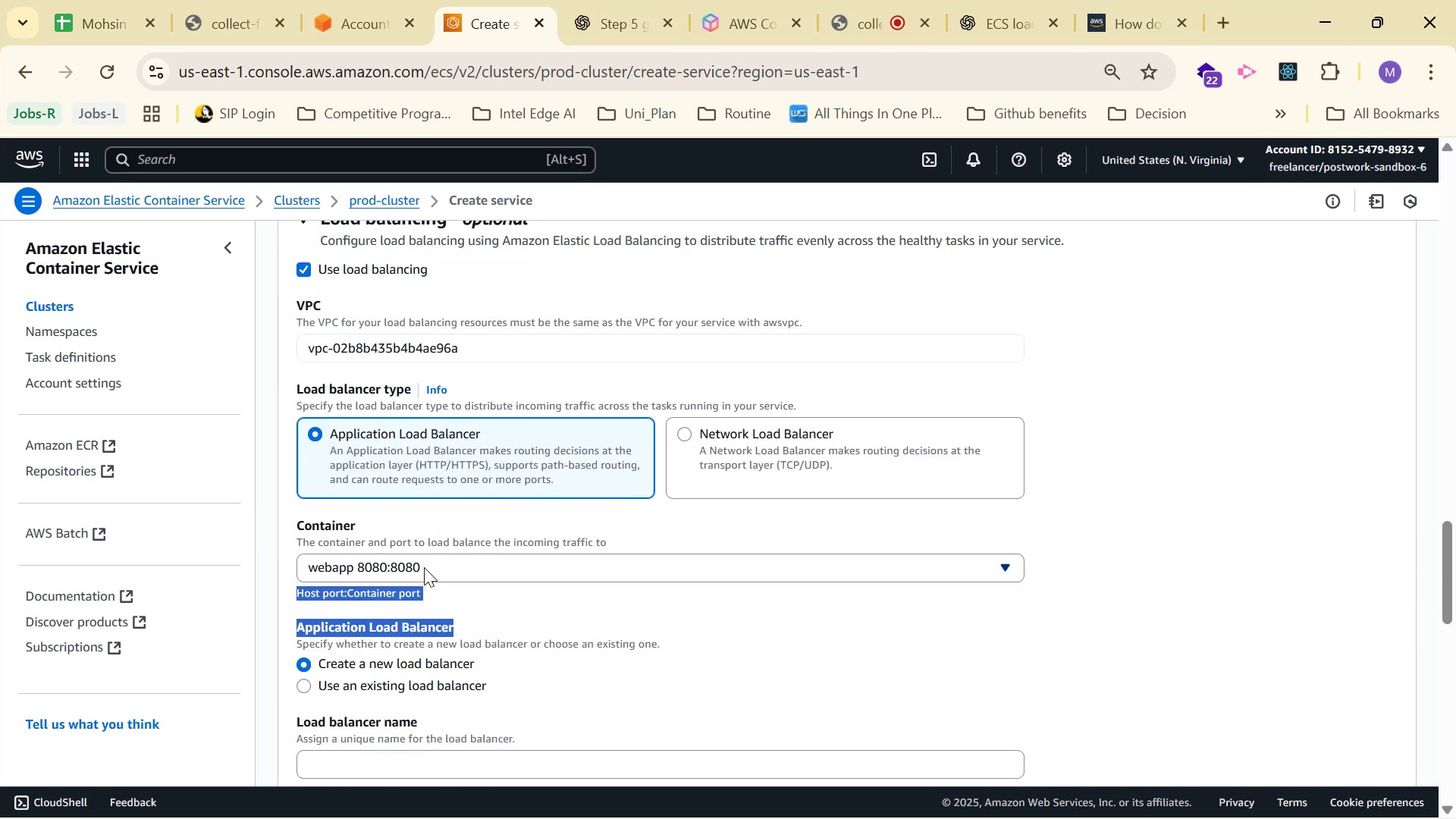 
left_click([422, 561])
 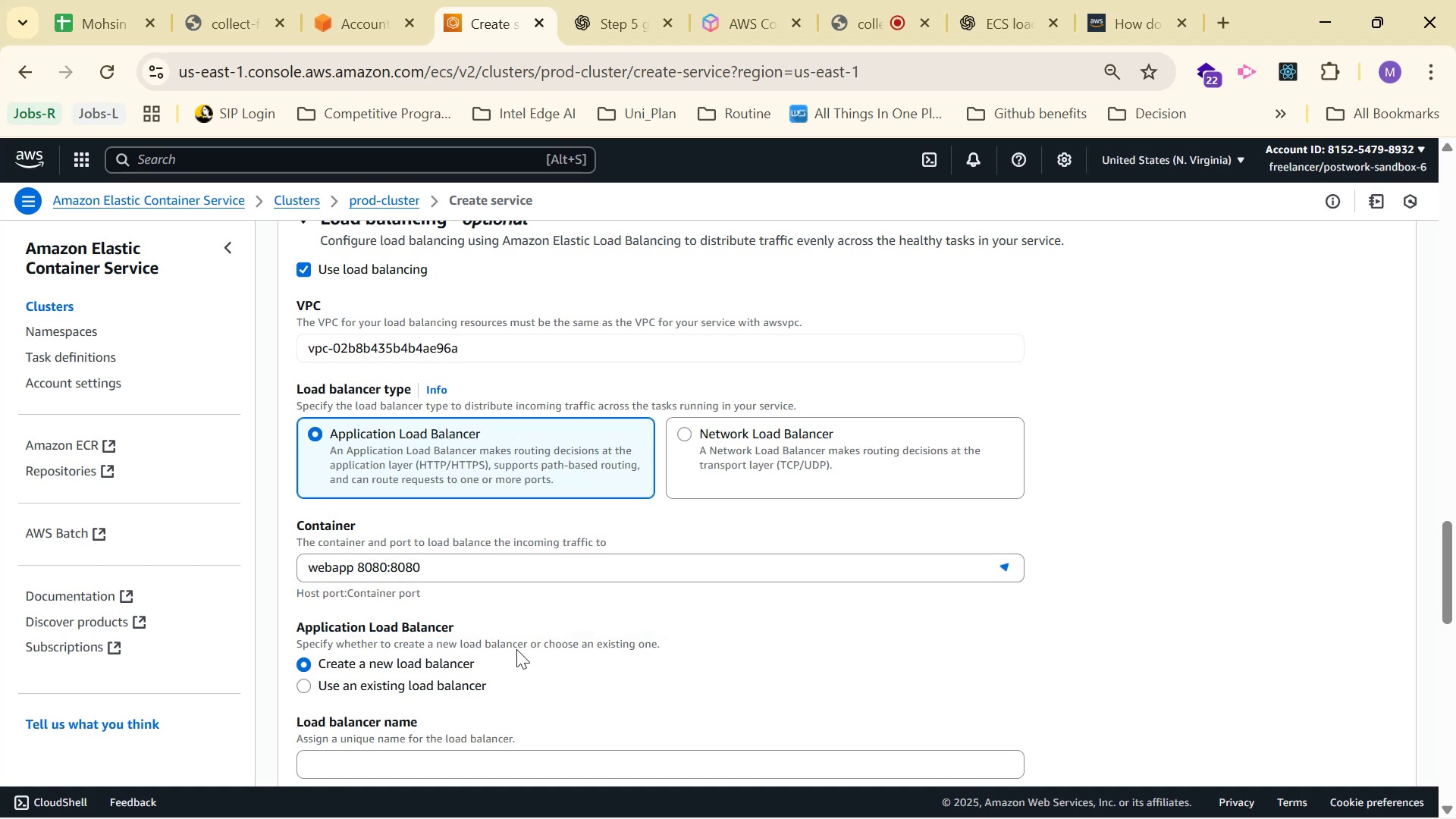 
left_click_drag(start_coordinate=[457, 568], to_coordinate=[327, 557])
 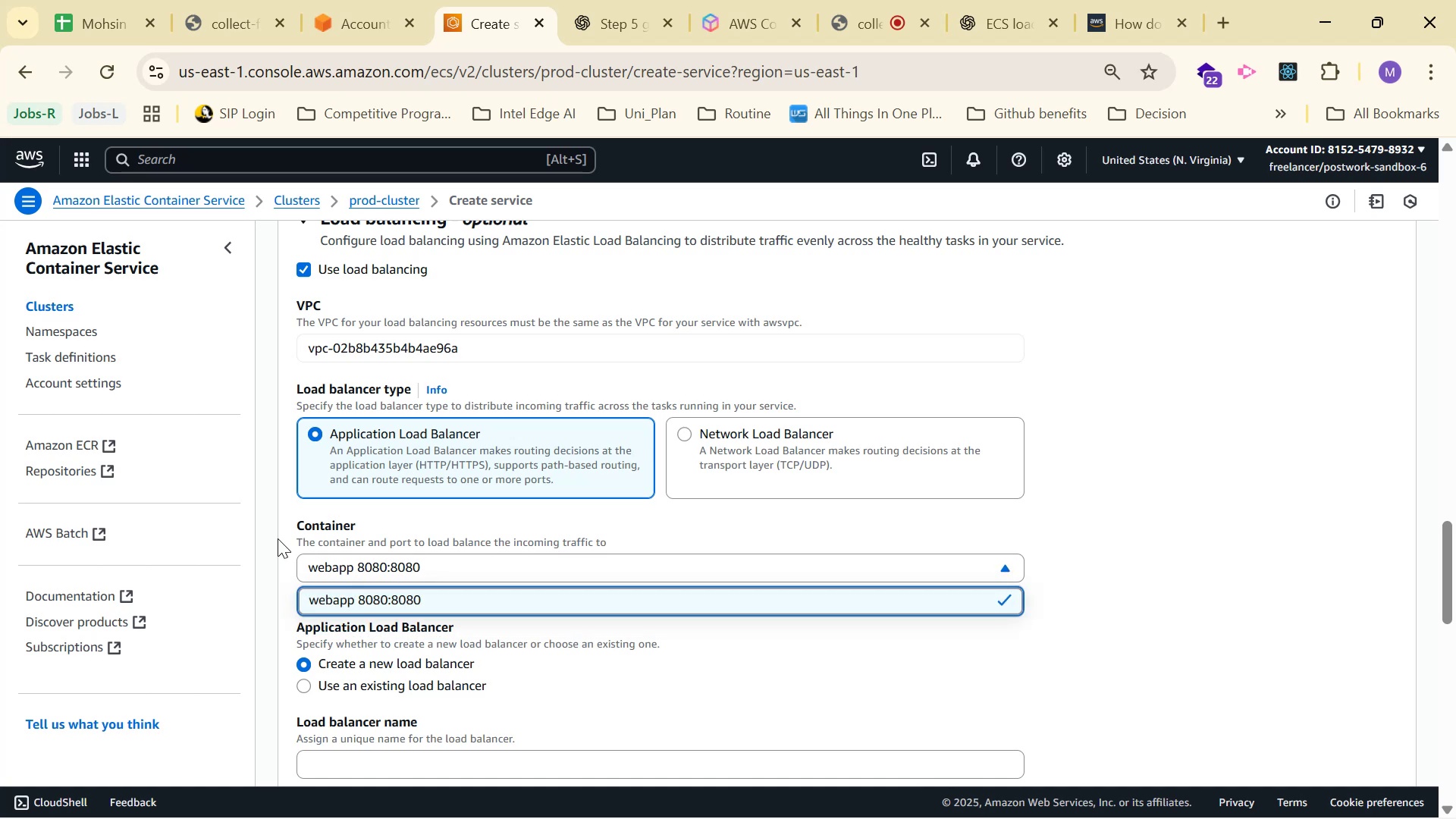 
left_click_drag(start_coordinate=[277, 535], to_coordinate=[425, 568])
 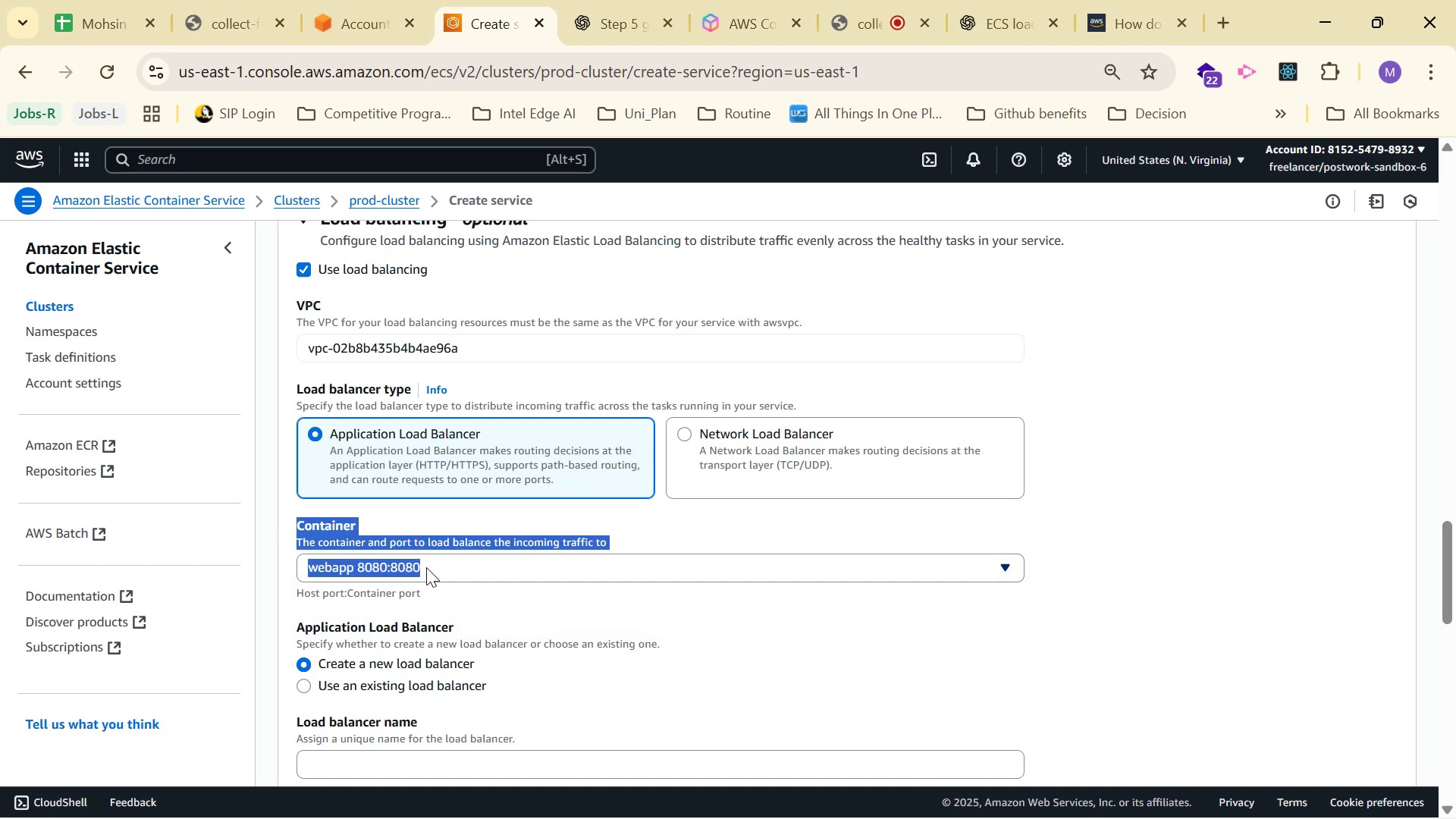 
left_click([426, 567])
 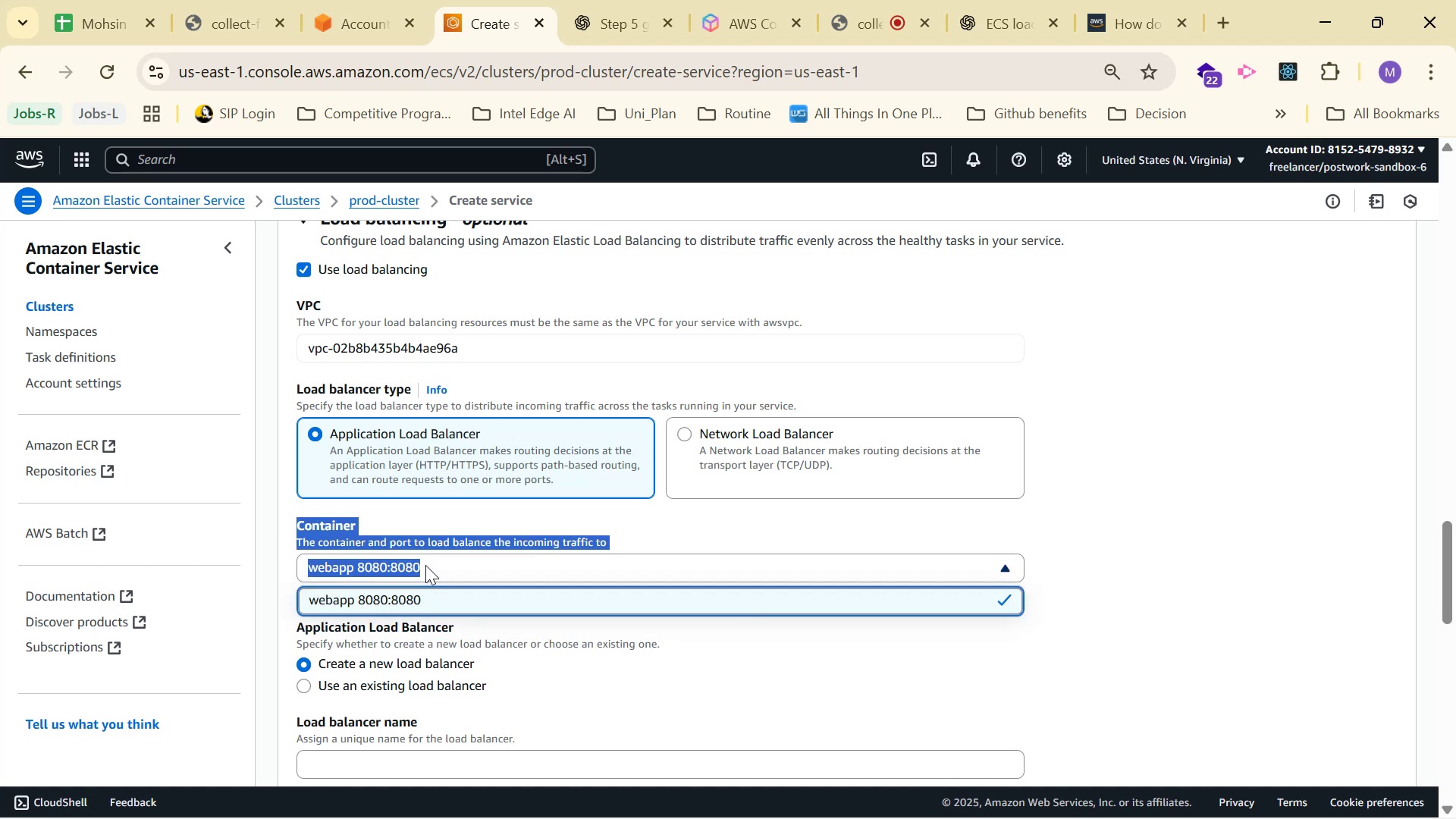 
key(Control+C)
 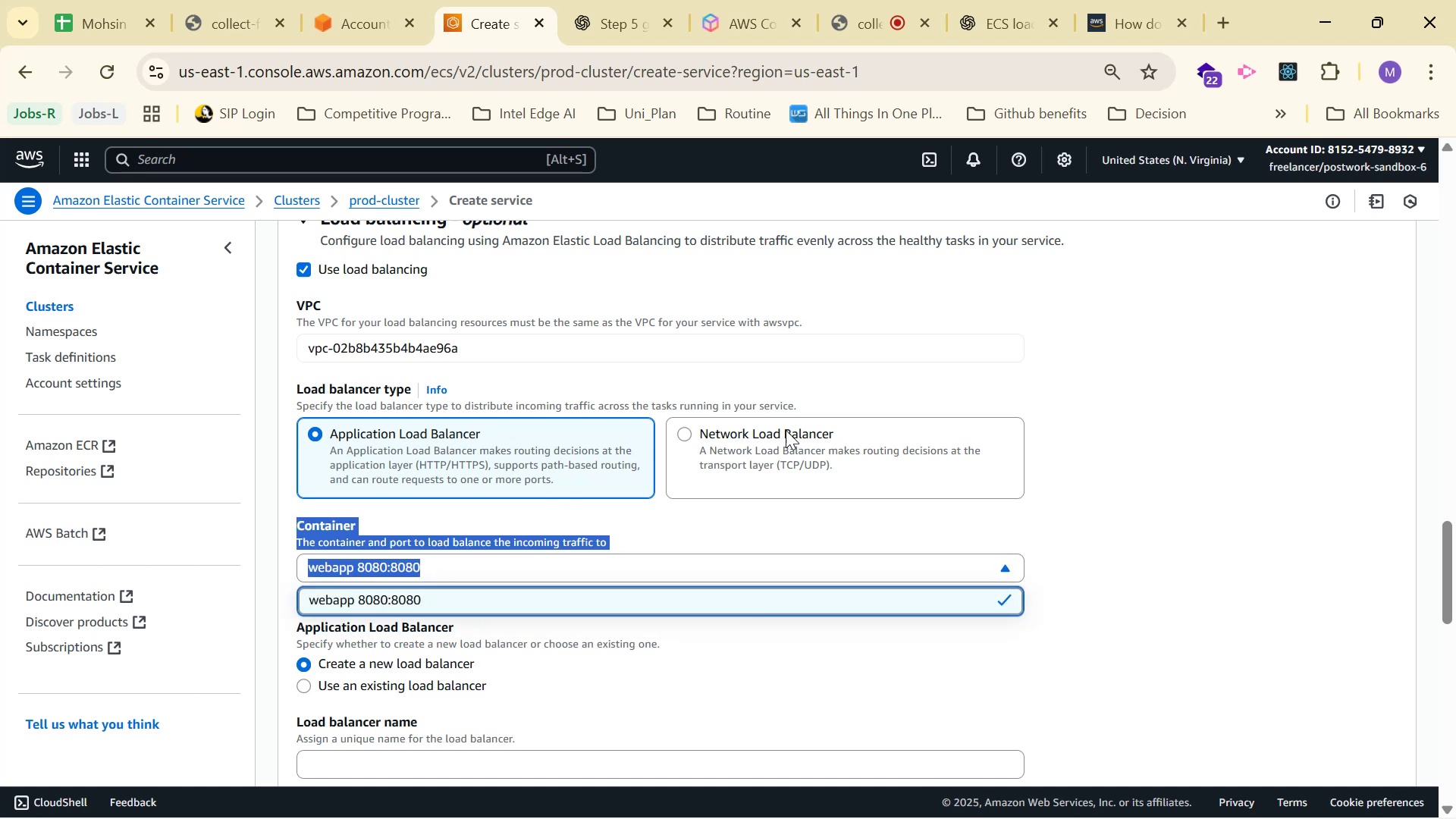 
key(Alt+Tab)
 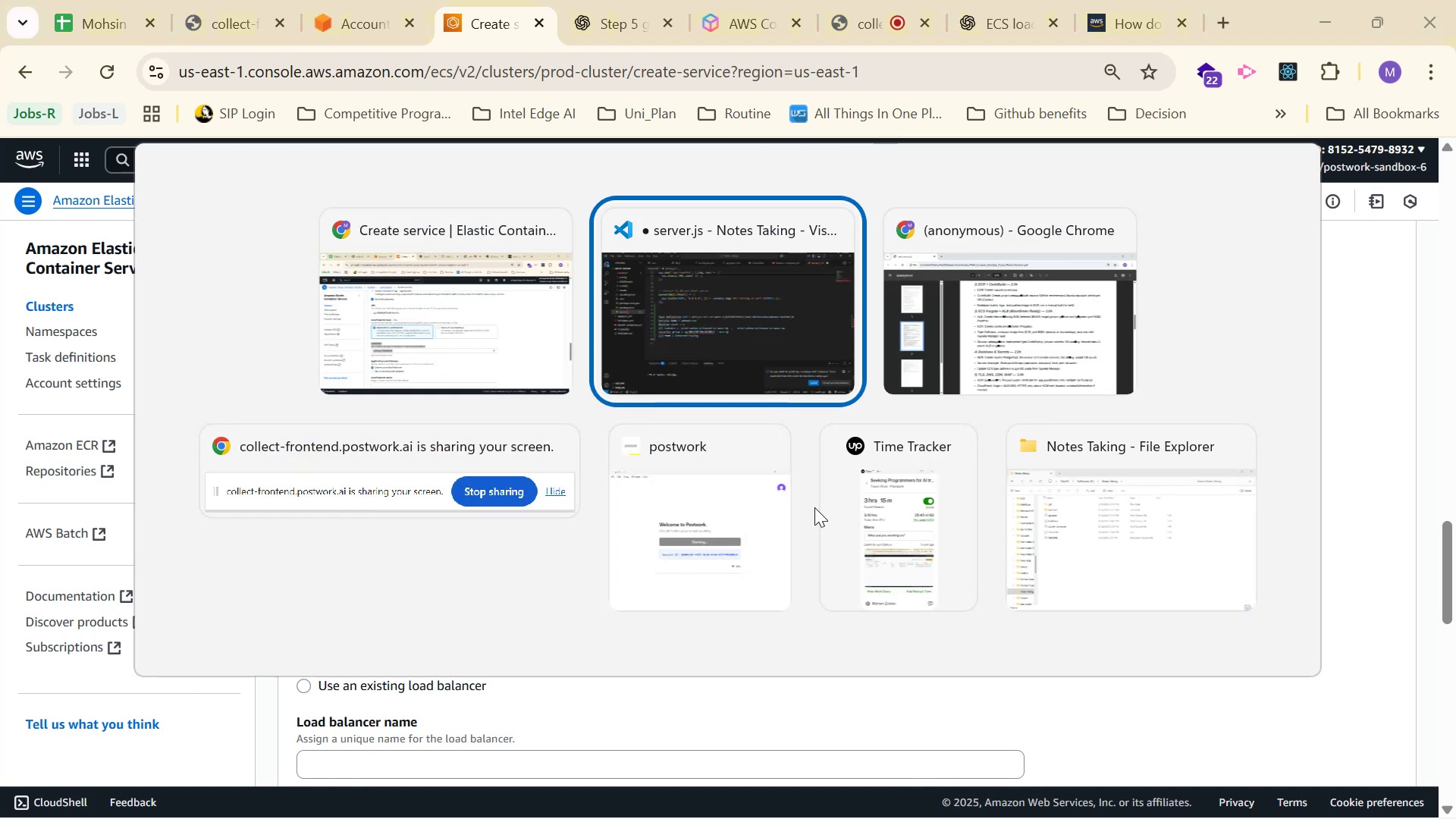 
hold_key(key=ControlLeft, duration=0.32)
 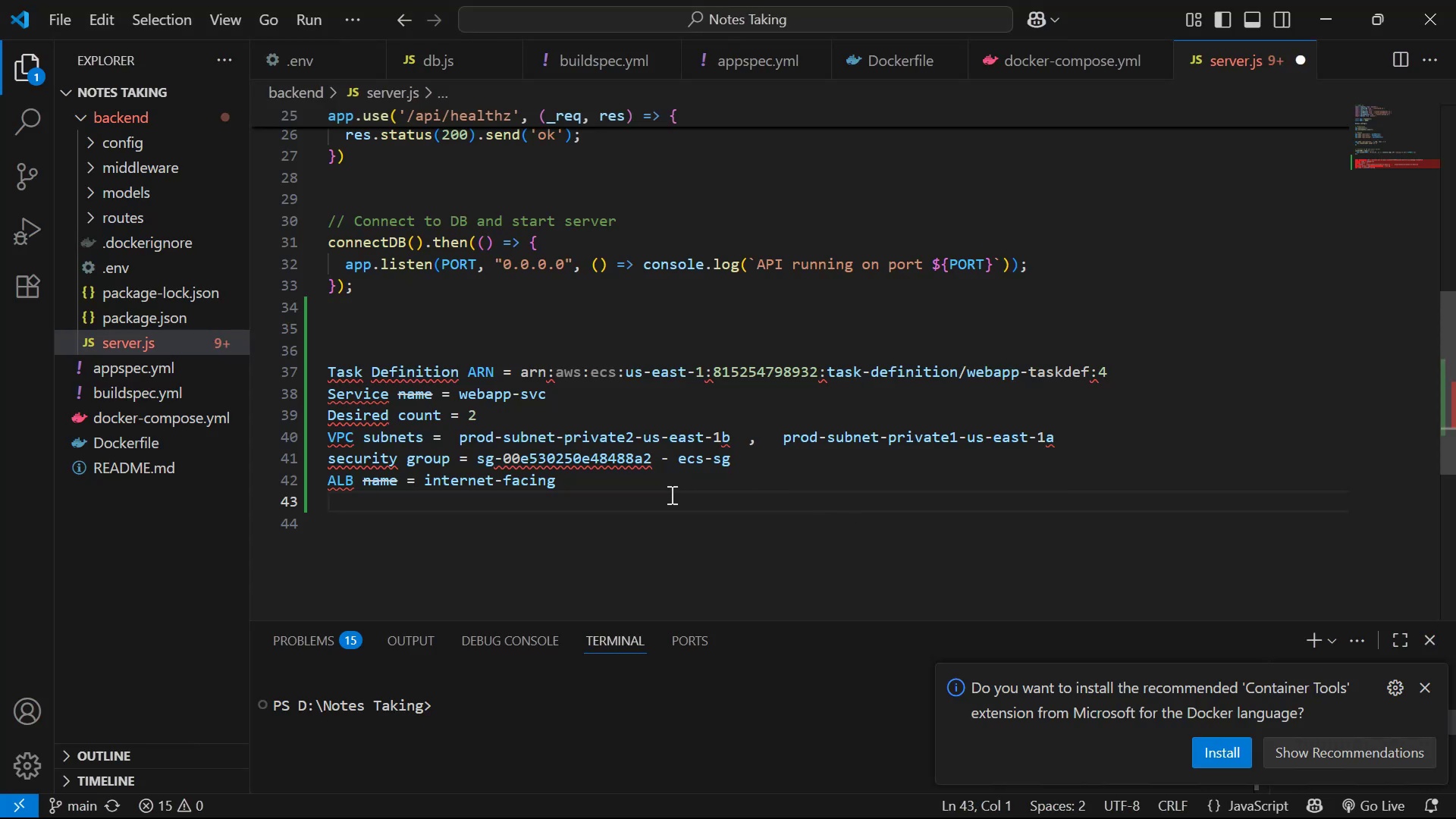 
key(Control+V)
 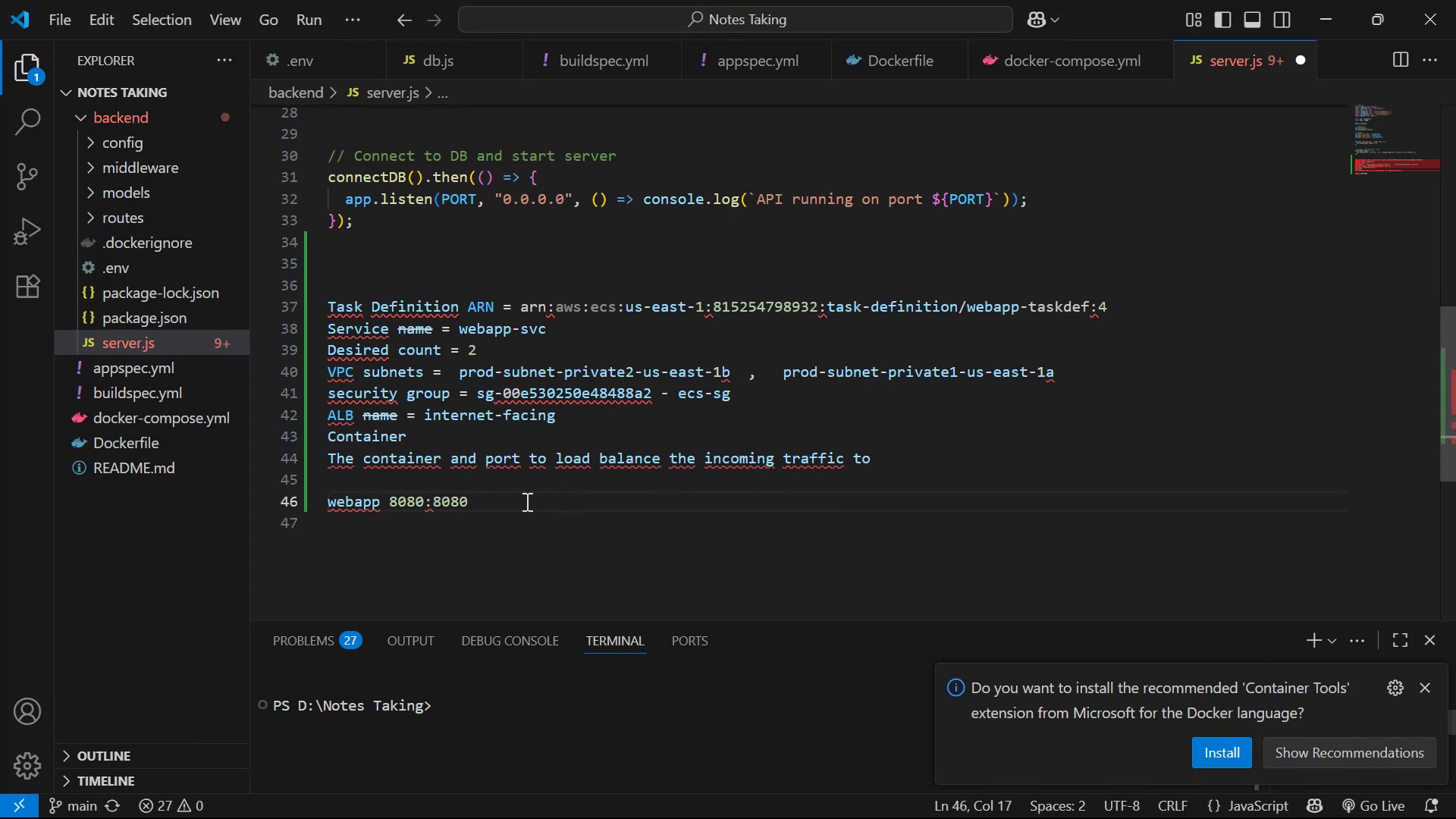 
left_click_drag(start_coordinate=[888, 461], to_coordinate=[449, 461])
 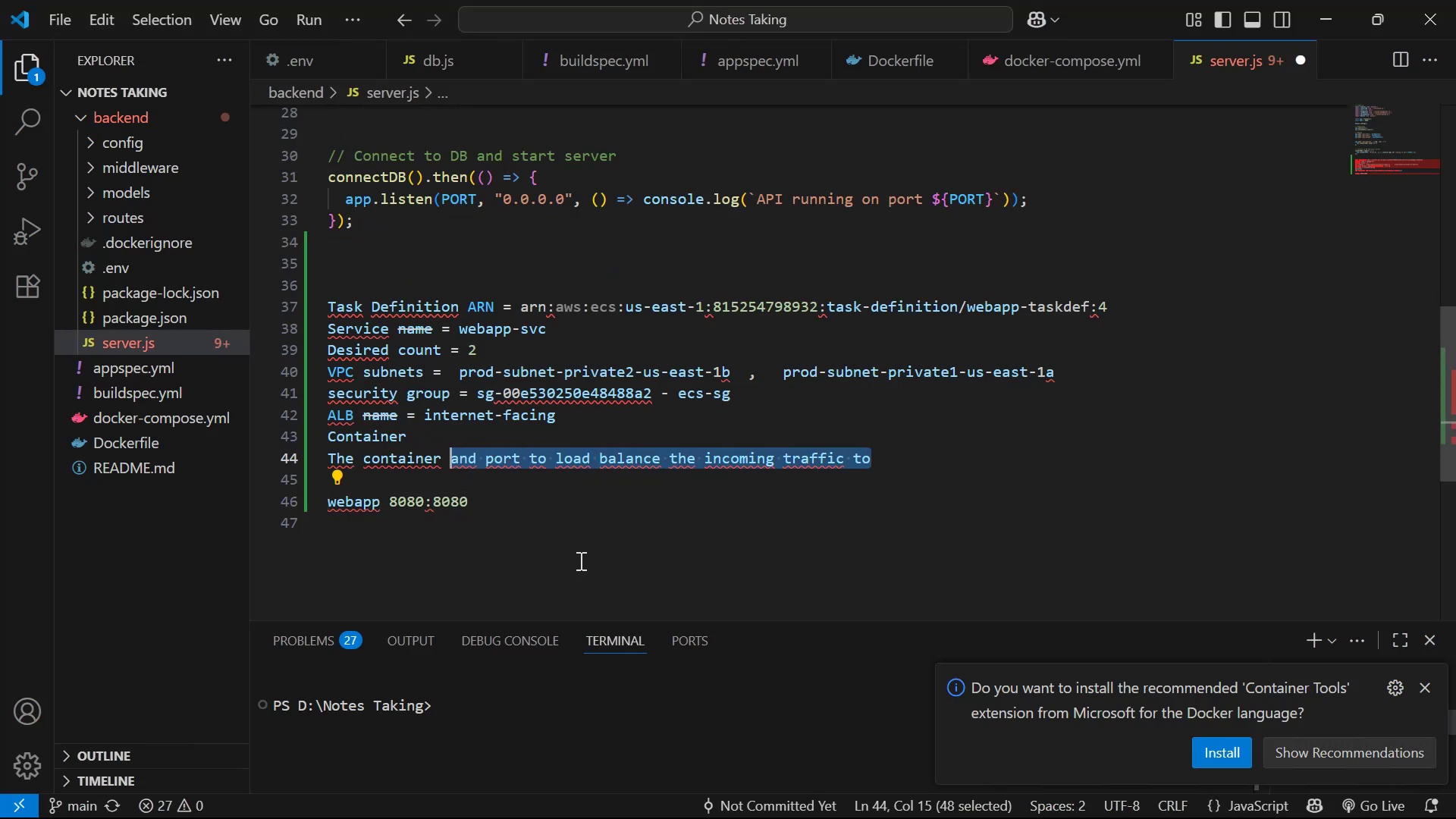 
key(Backspace)
type(name = )
 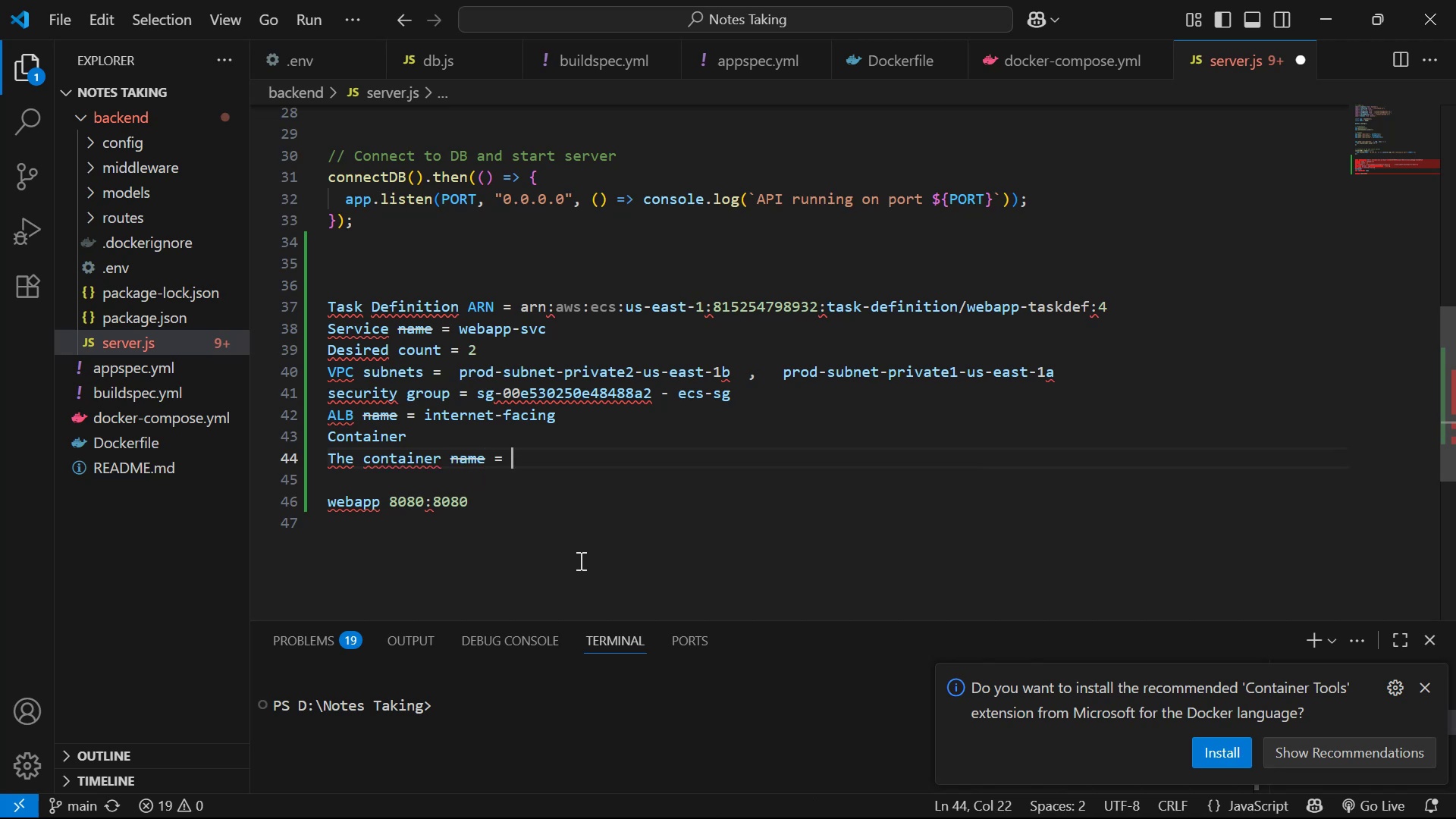 
hold_key(key=ArrowLeft, duration=1.04)
 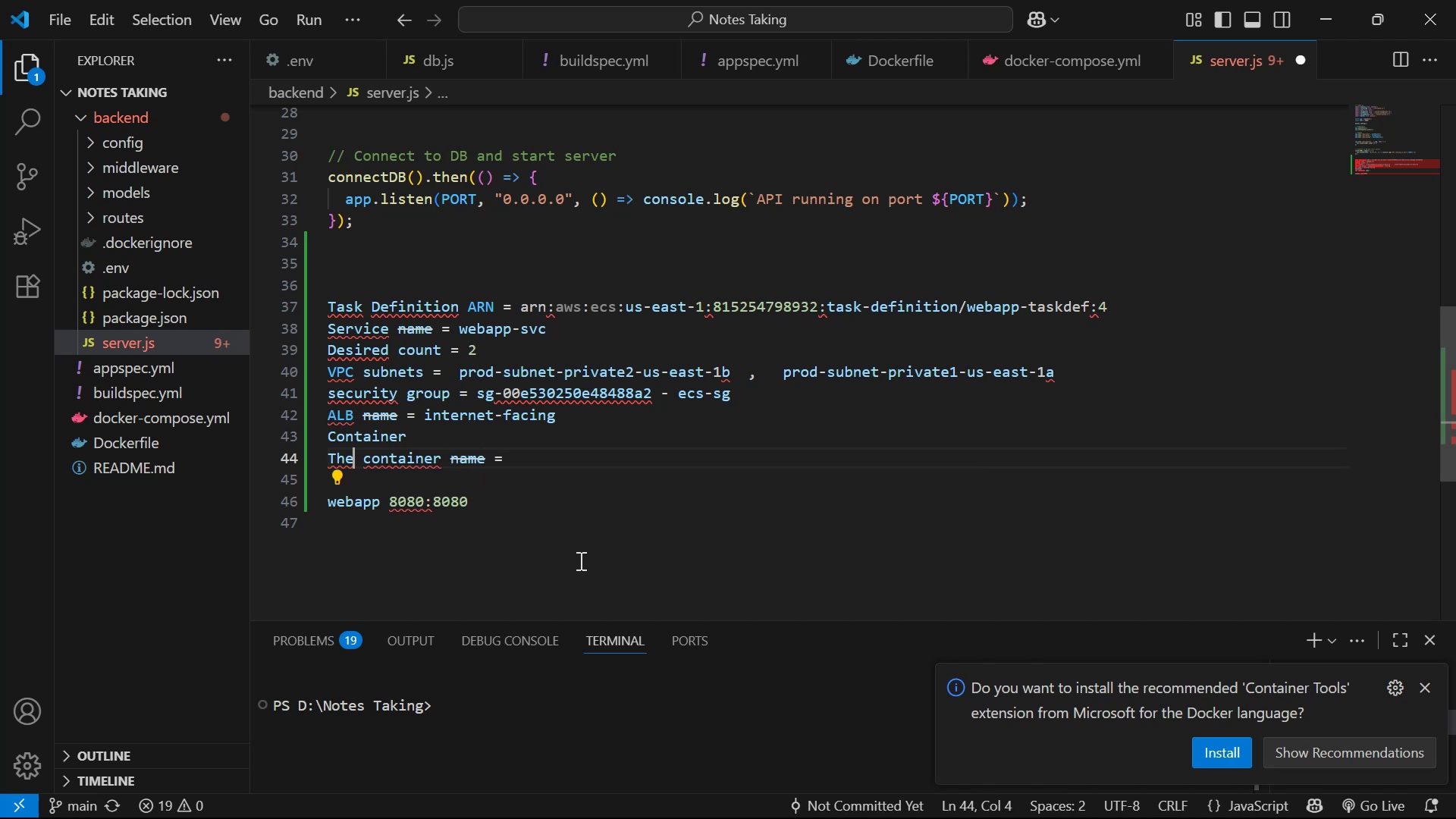 
key(ArrowRight)
 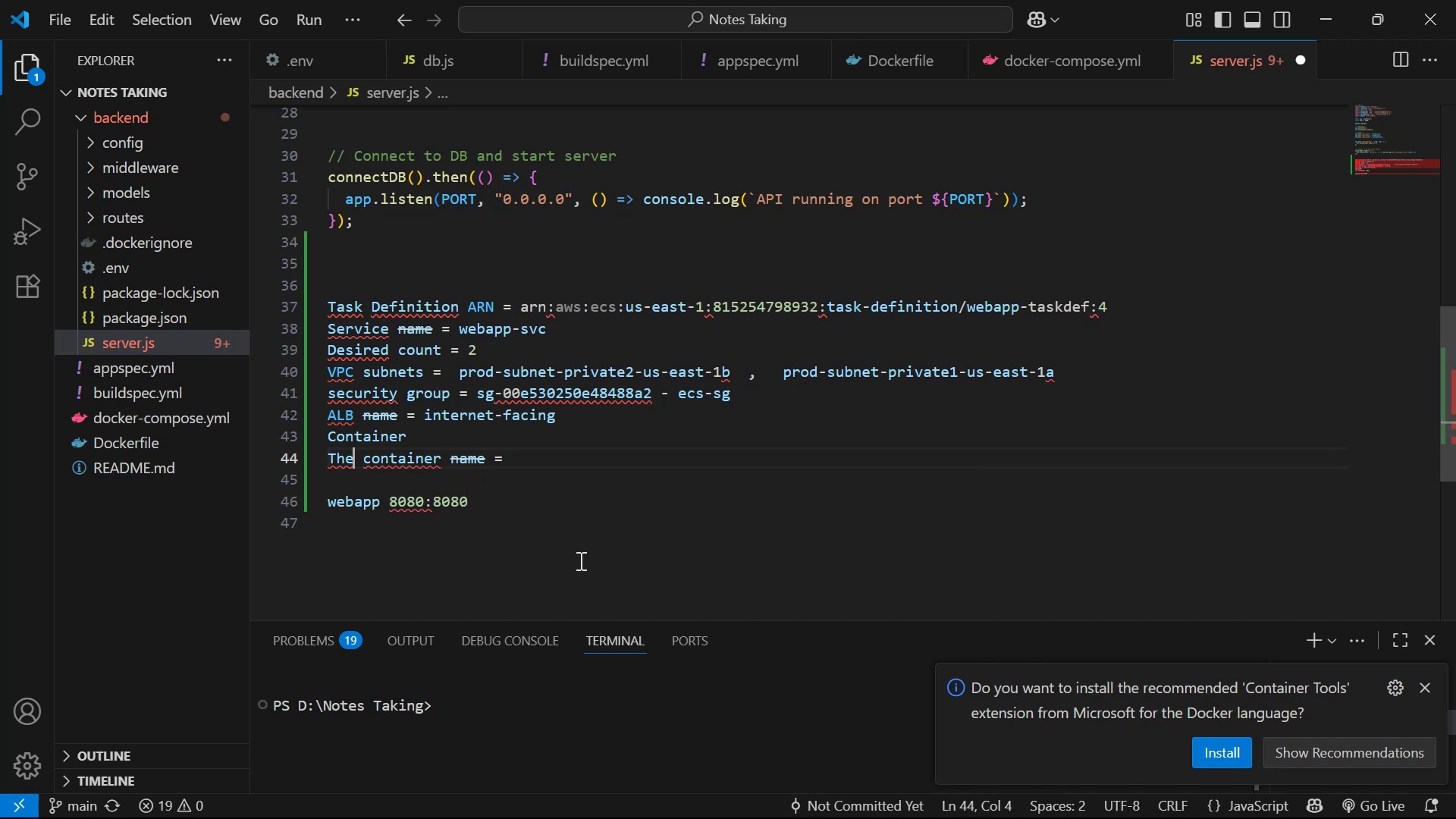 
key(ArrowRight)
 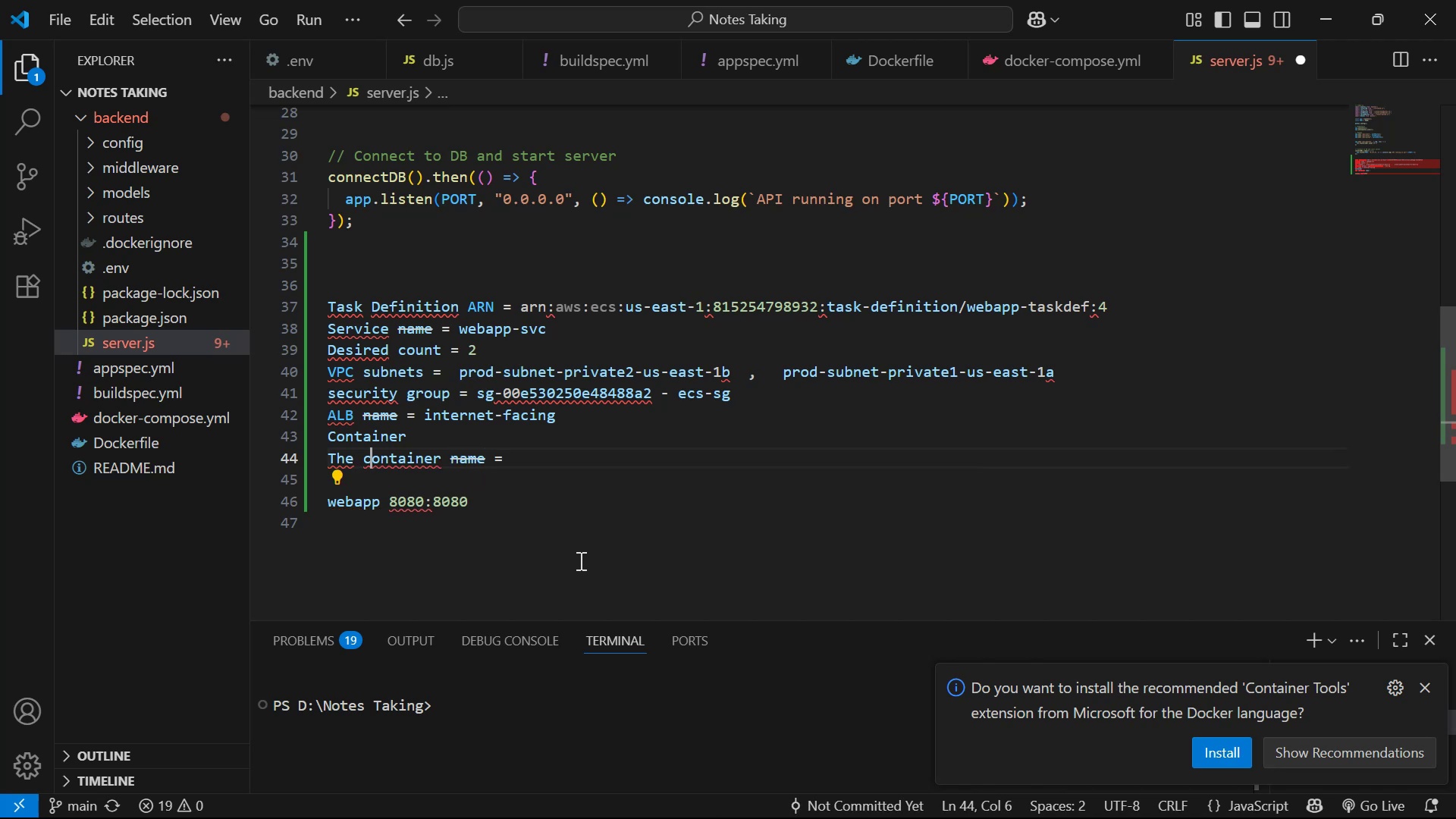 
key(ArrowLeft)
 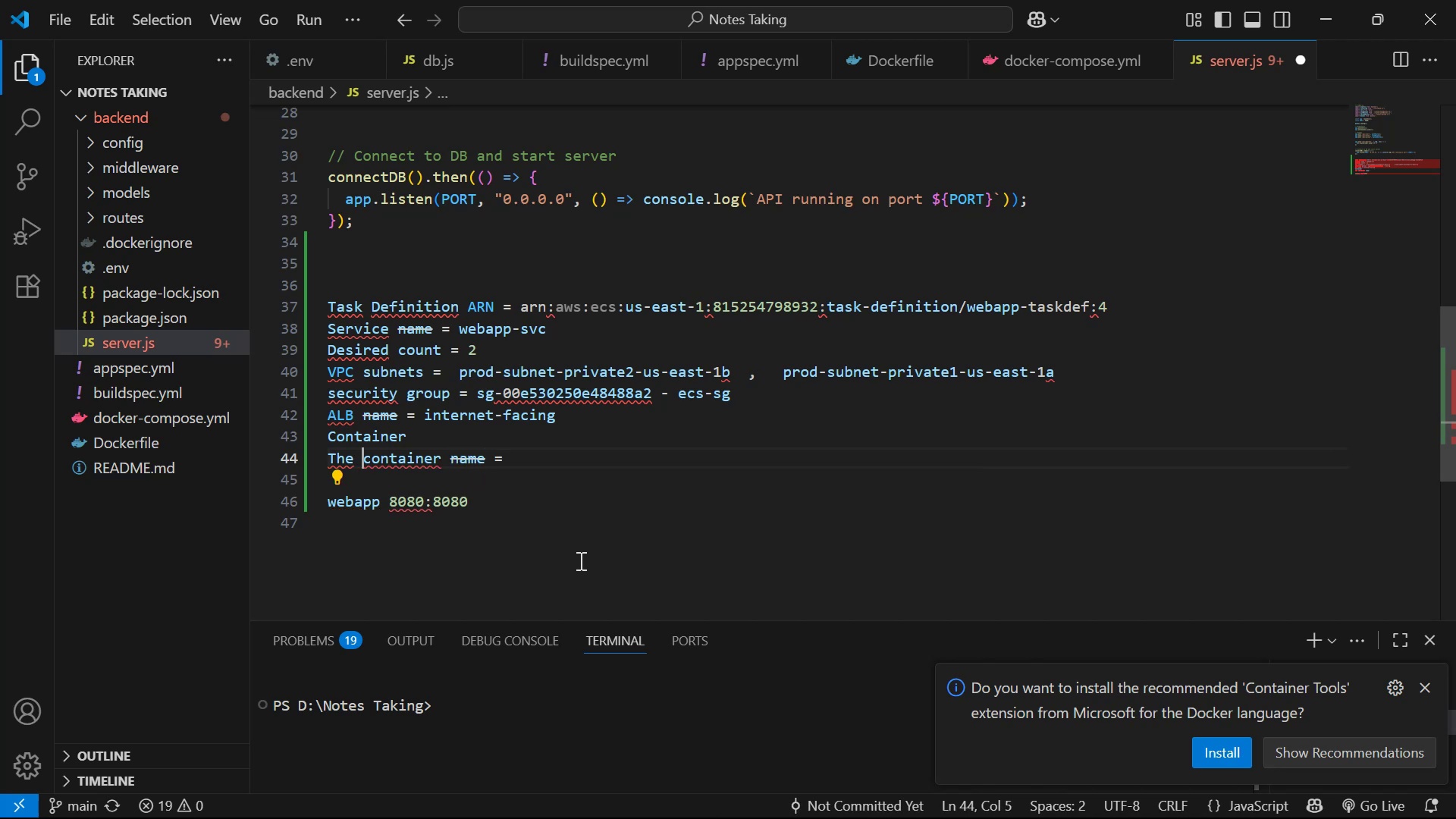 
key(Backspace)
 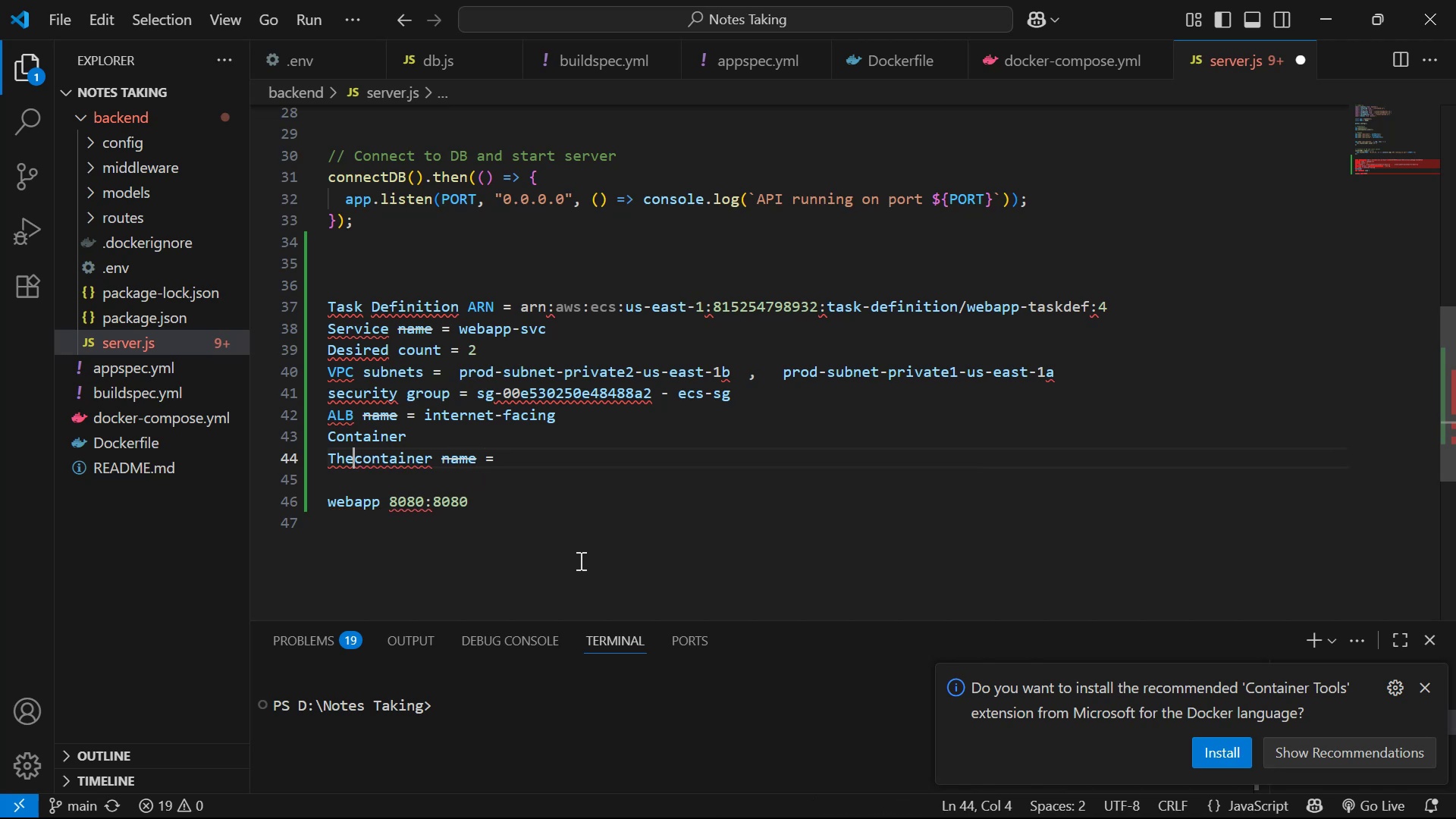 
key(Backspace)
 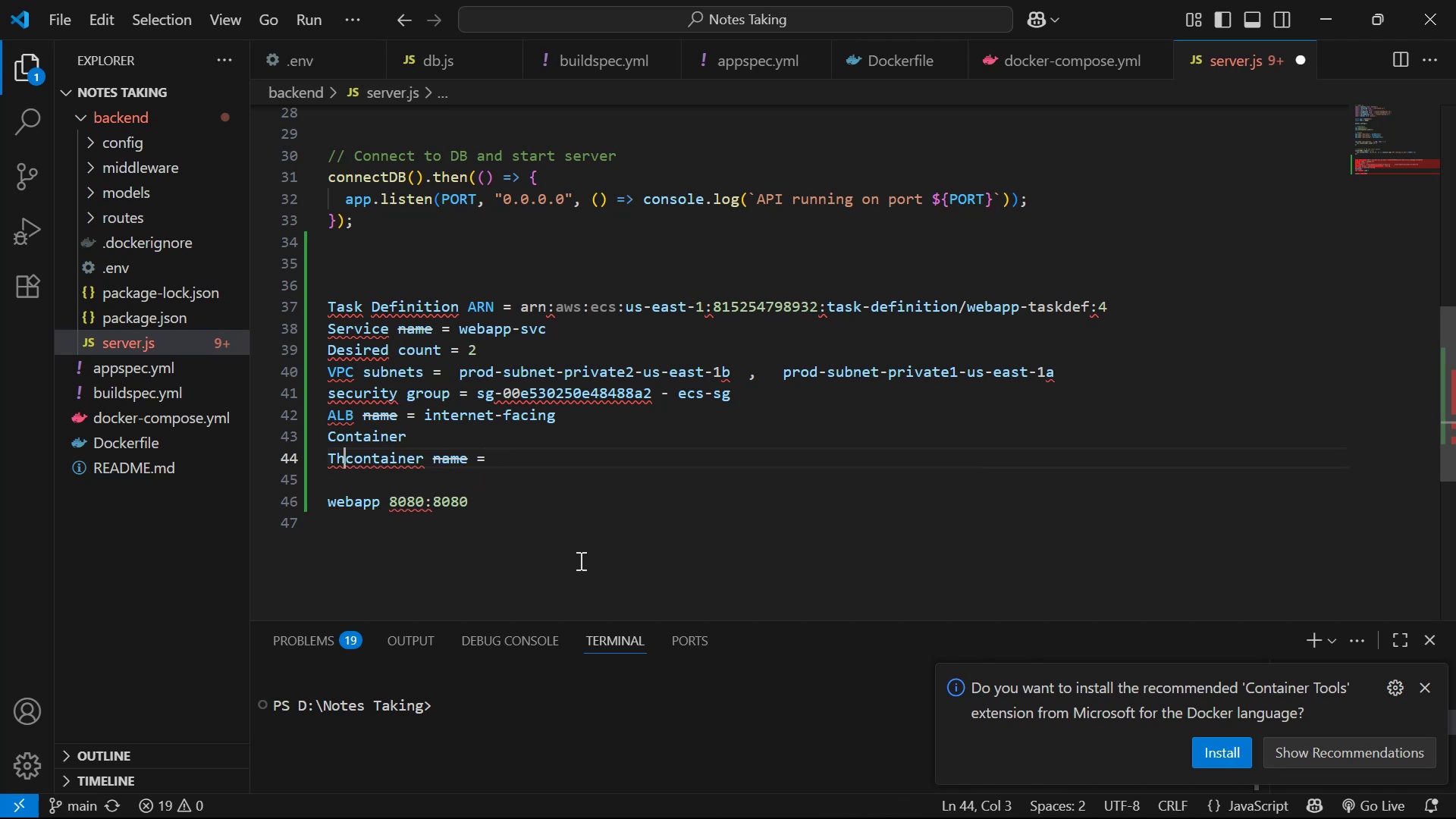 
key(Backspace)
 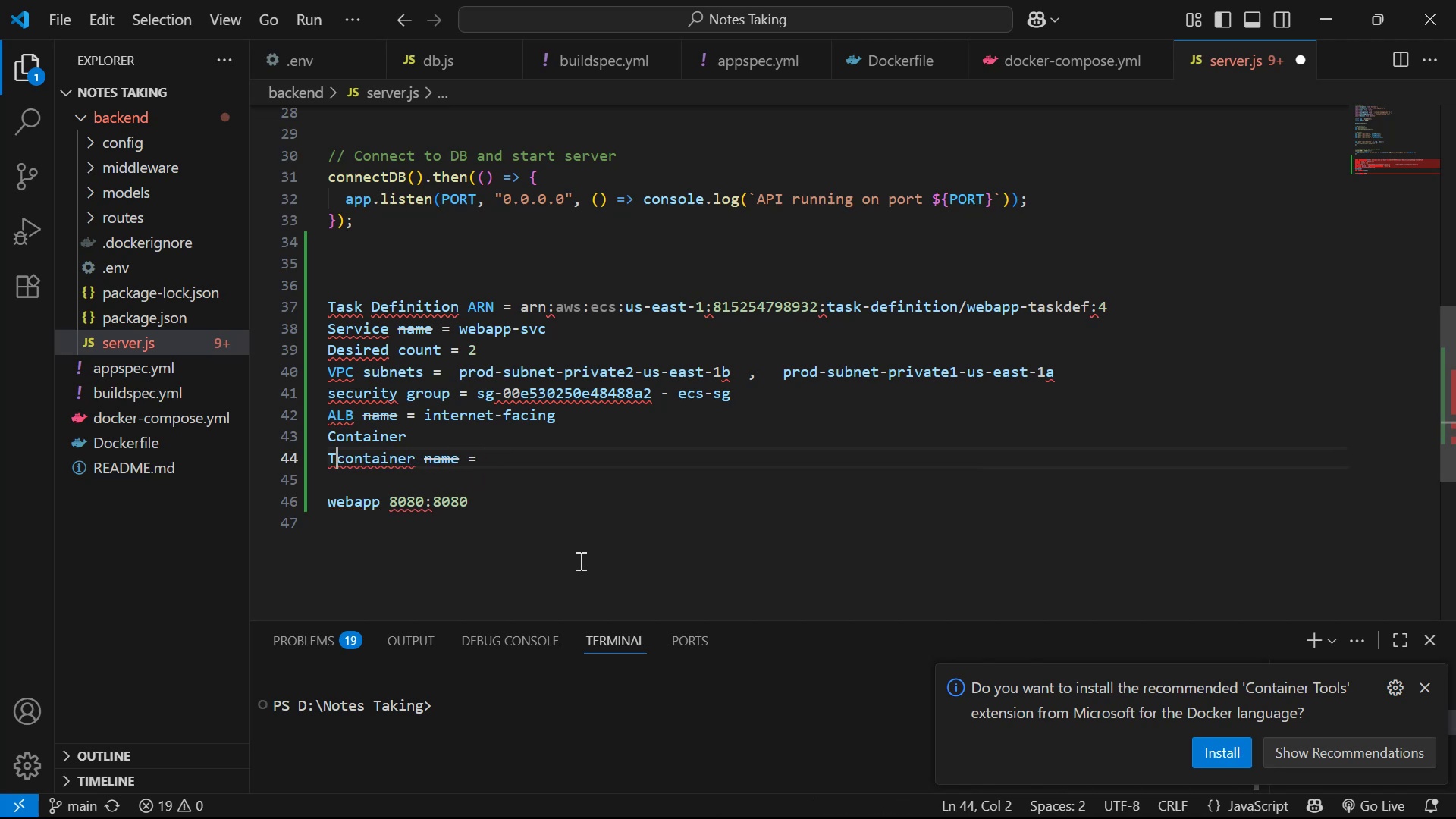 
key(Backspace)
 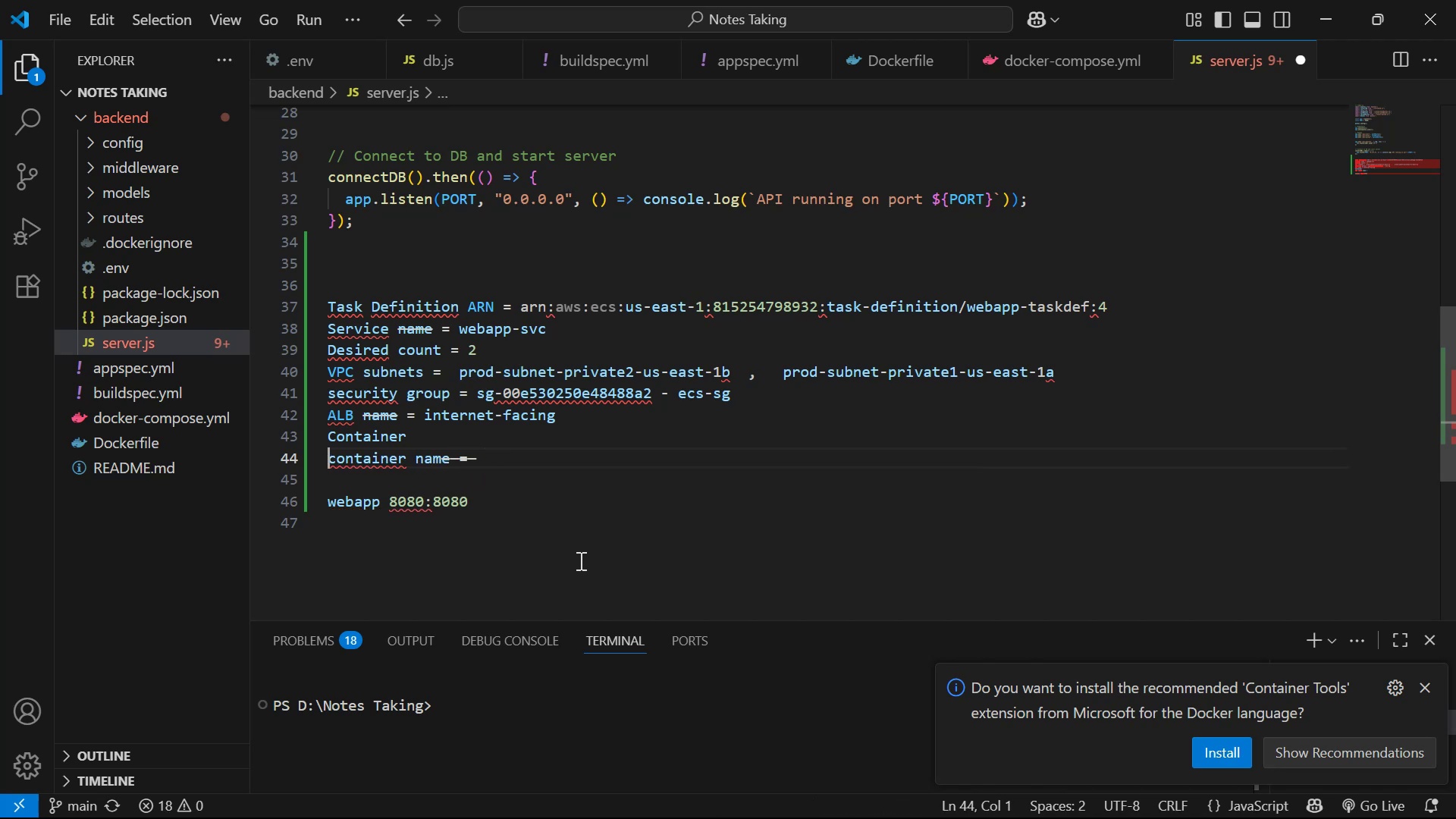 
key(Backspace)
 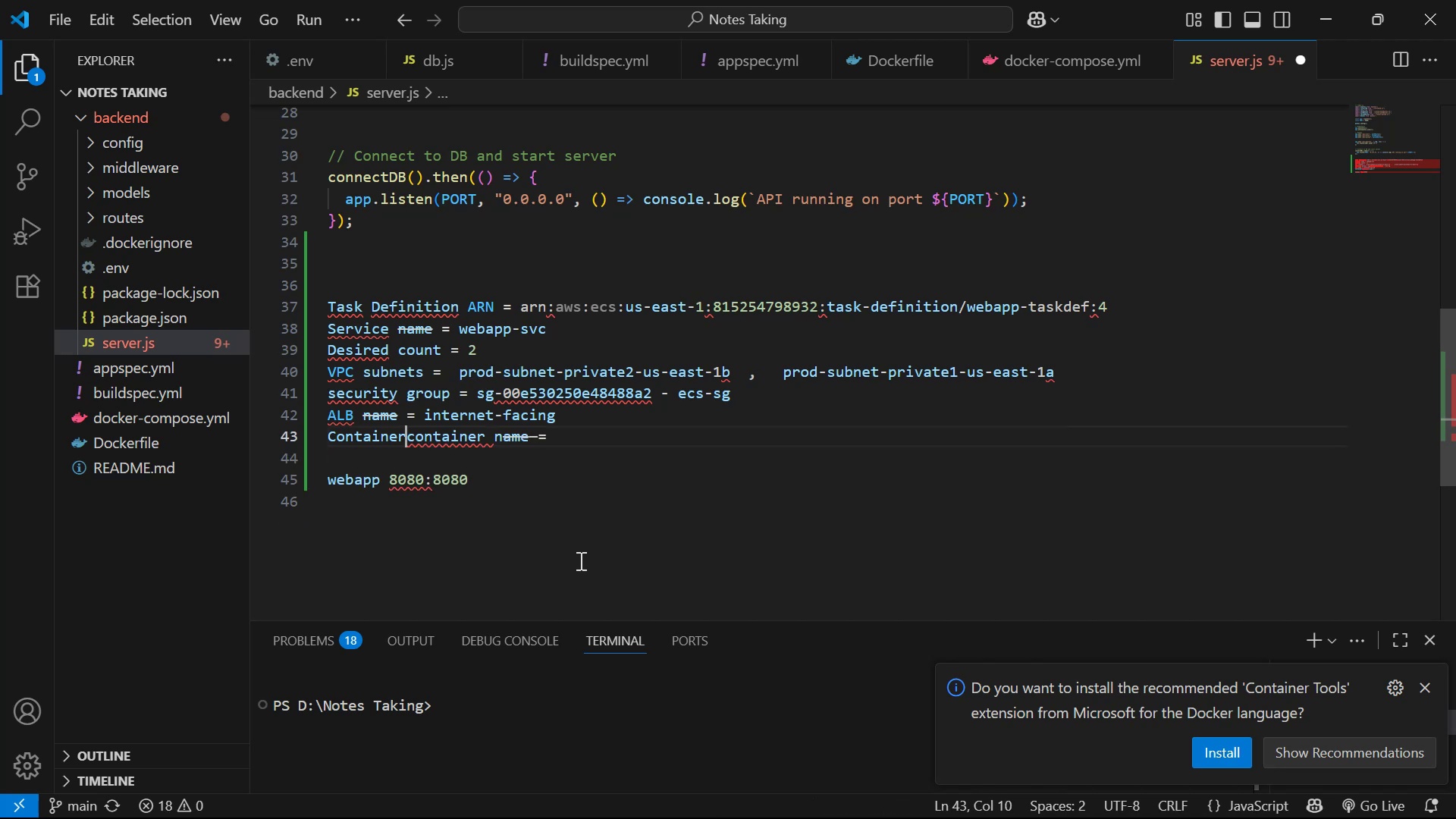 
key(Backspace)
 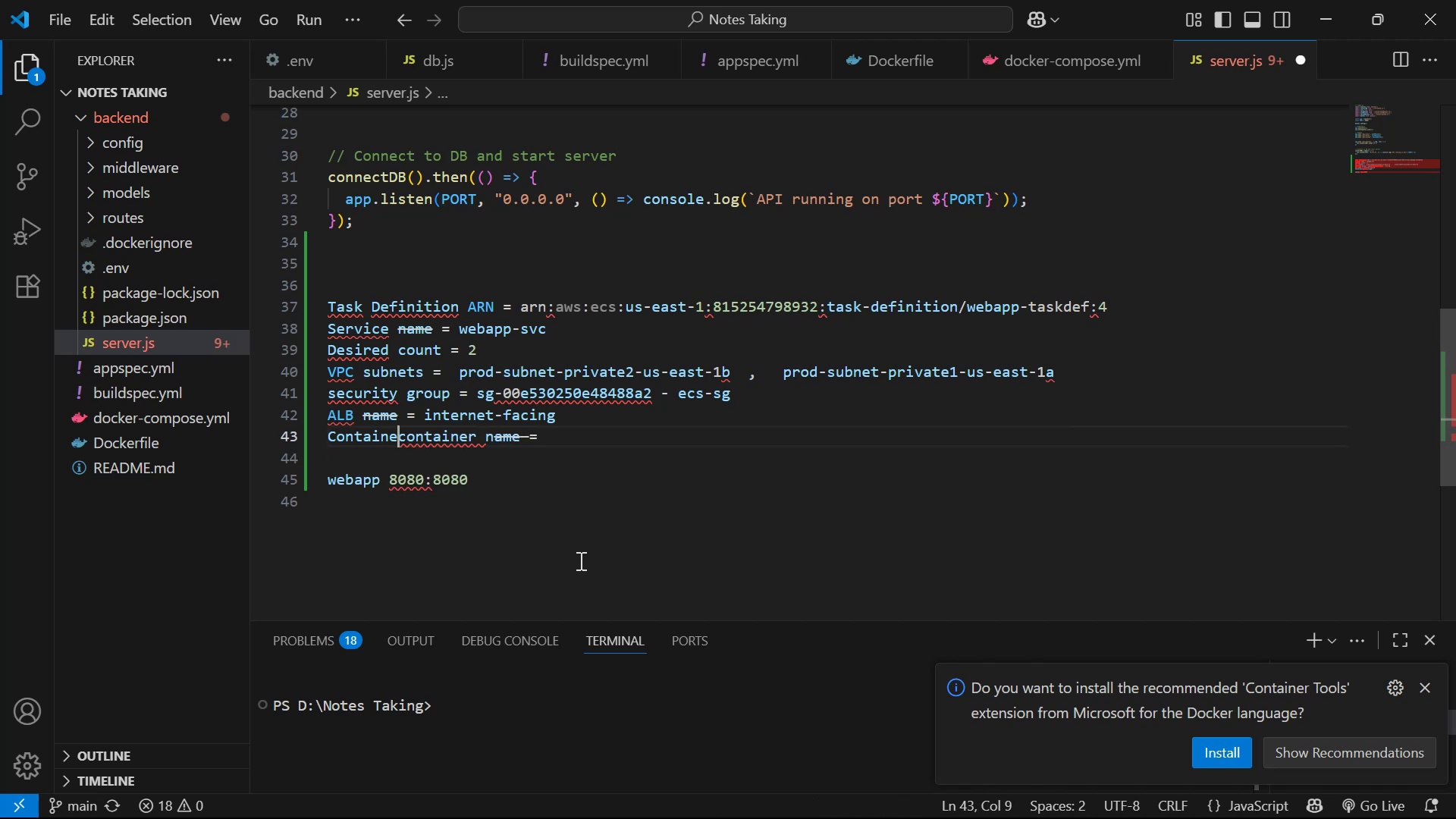 
key(Backspace)
 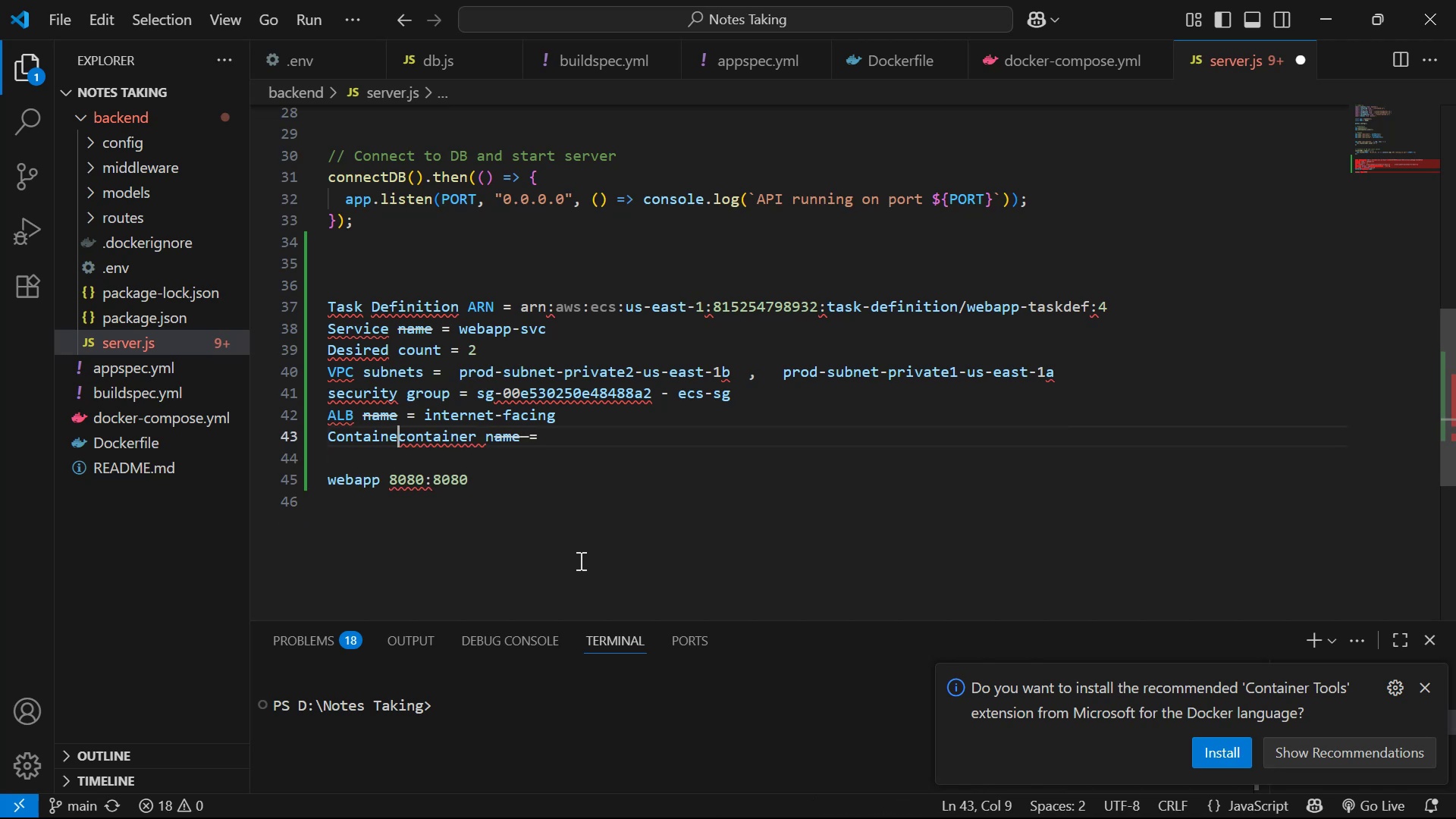 
key(Backspace)
 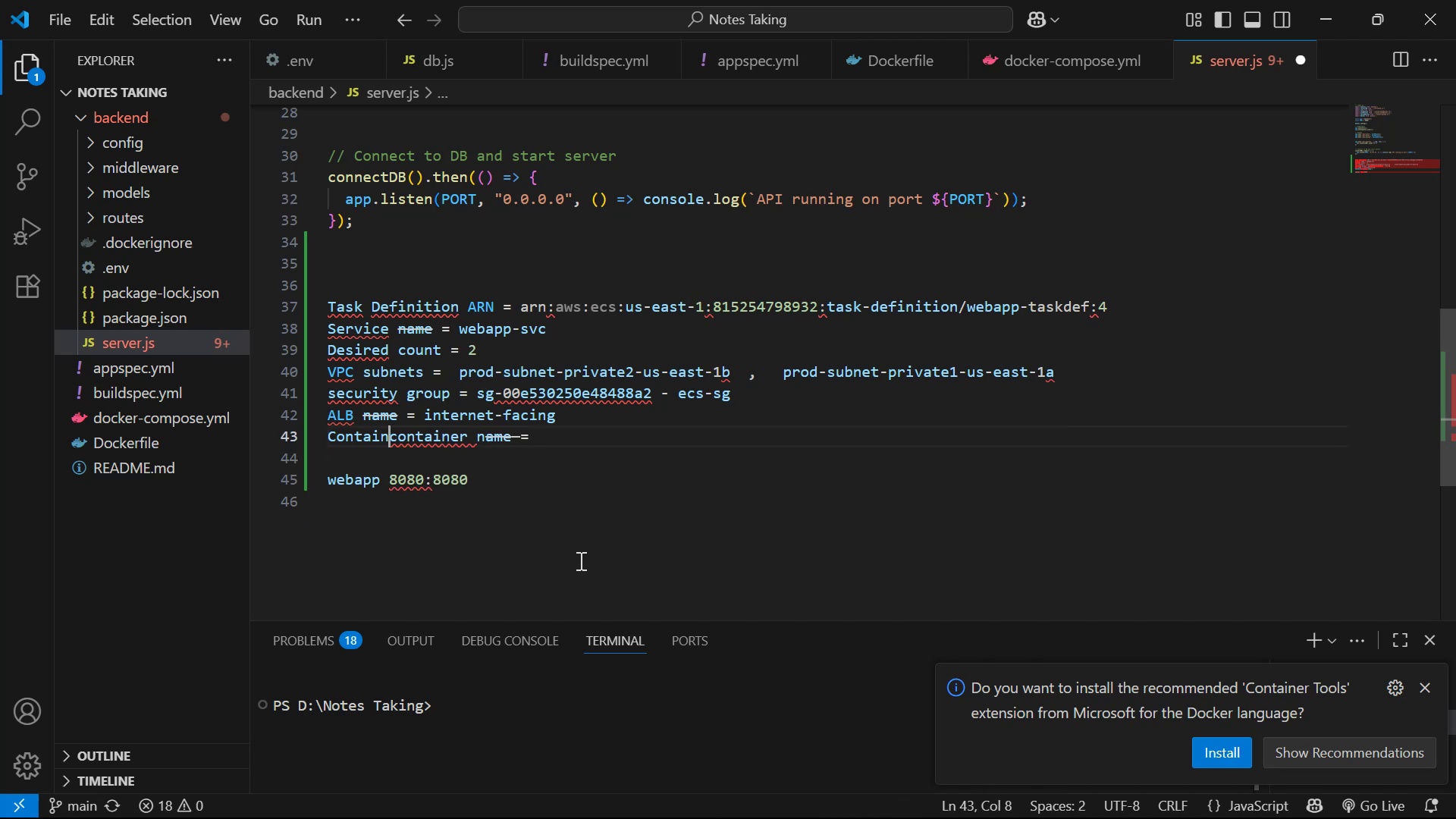 
key(Backspace)
 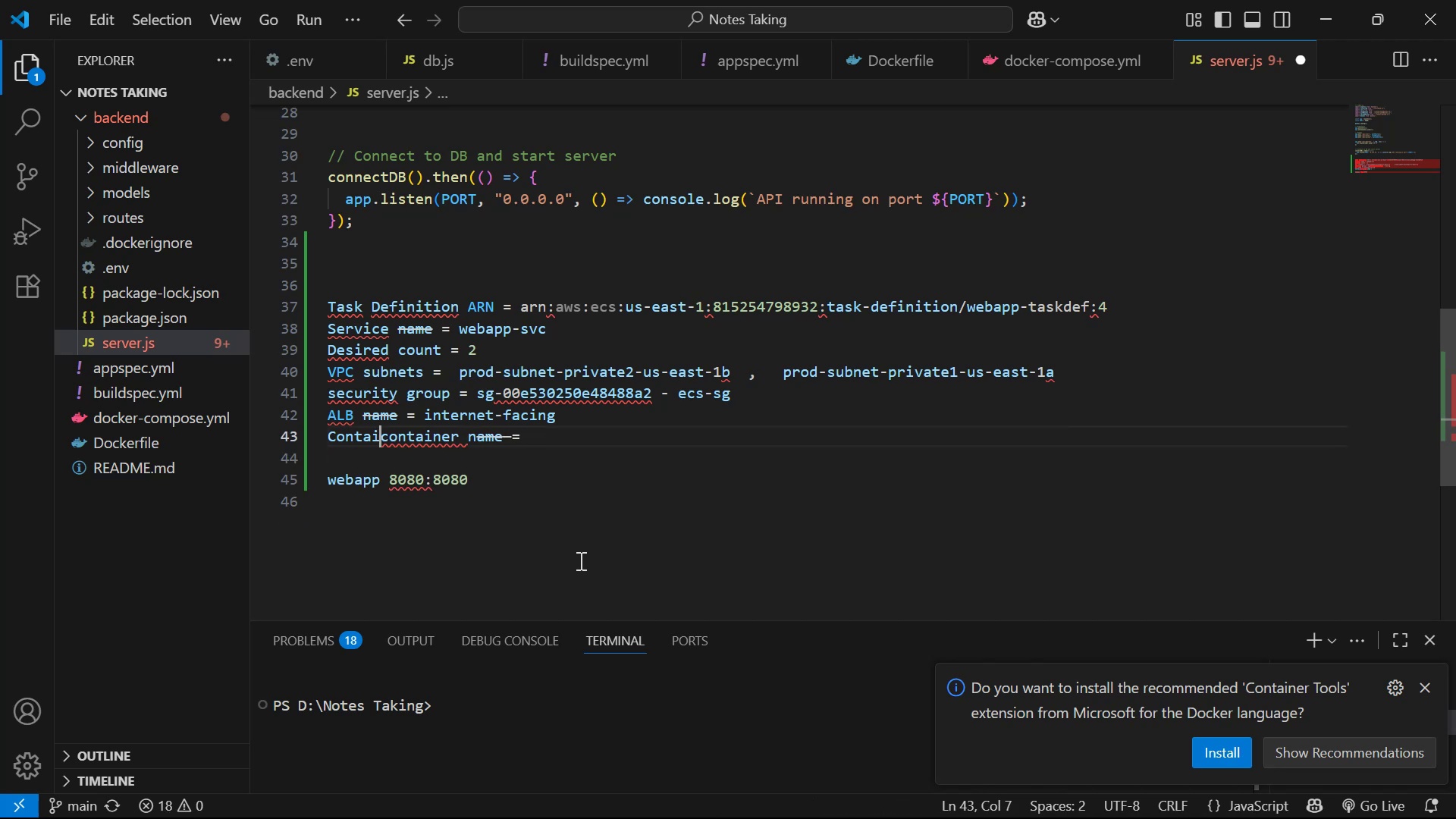 
key(Backspace)
 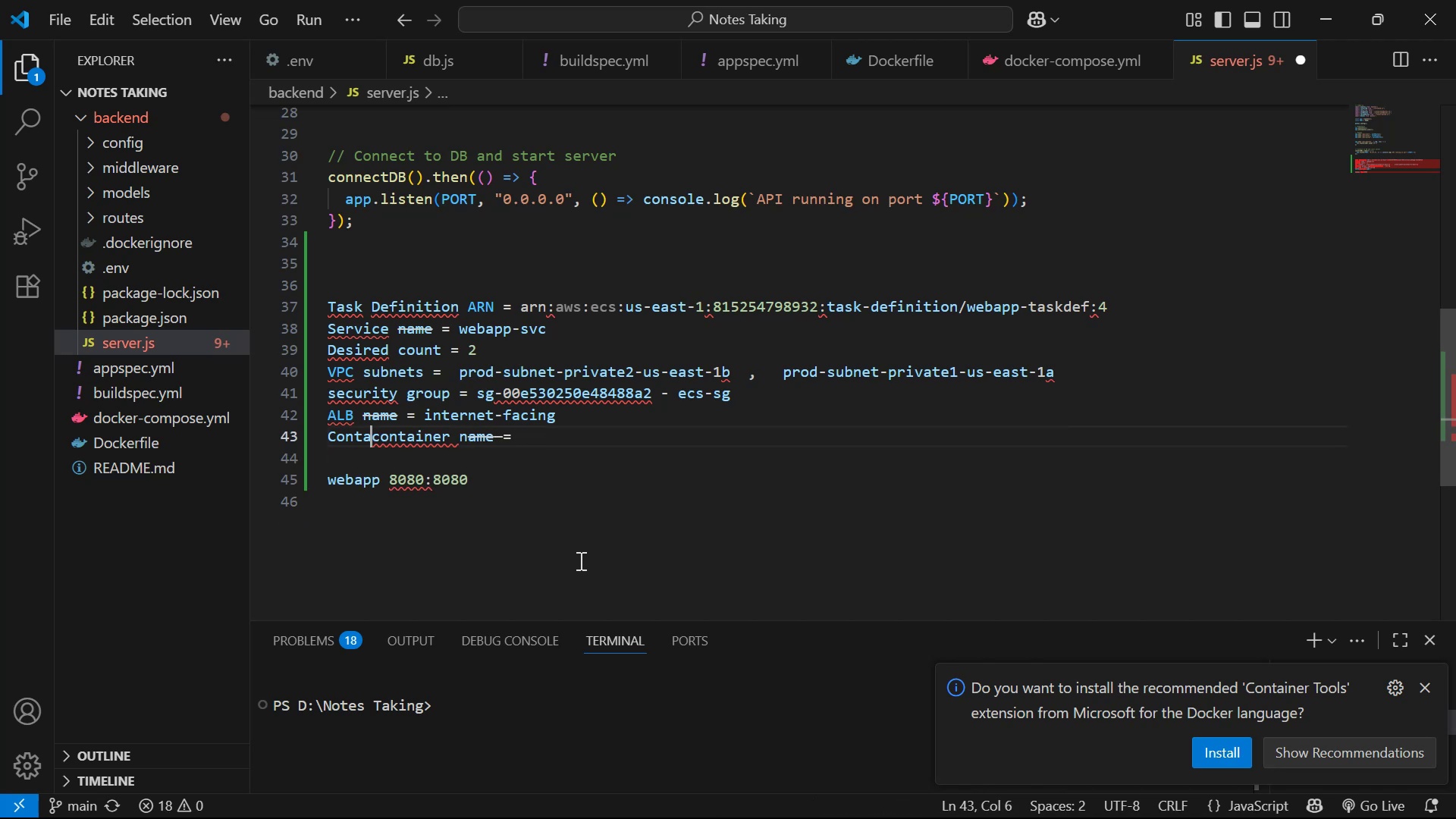 
key(Backspace)
 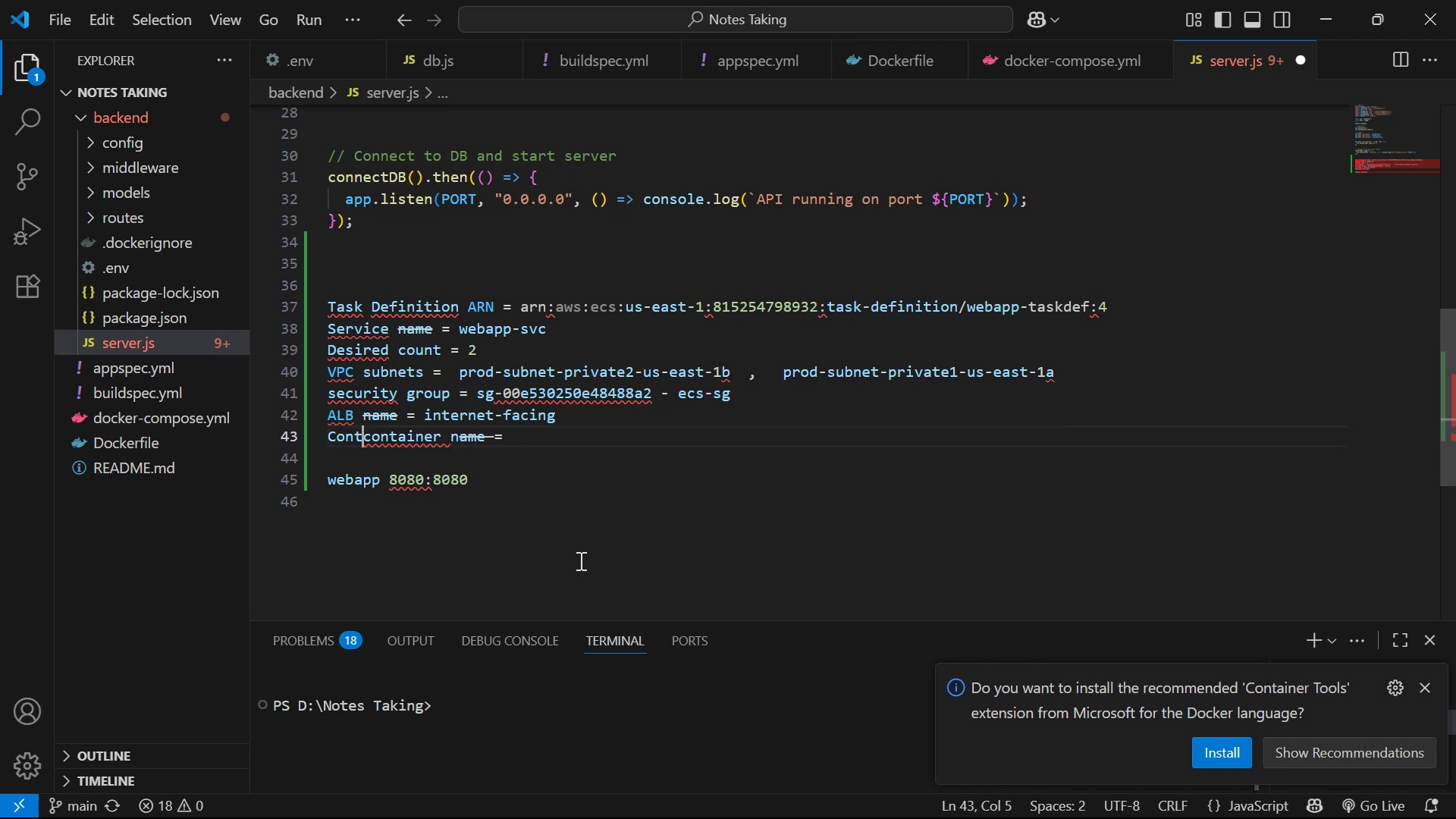 
key(Backspace)
 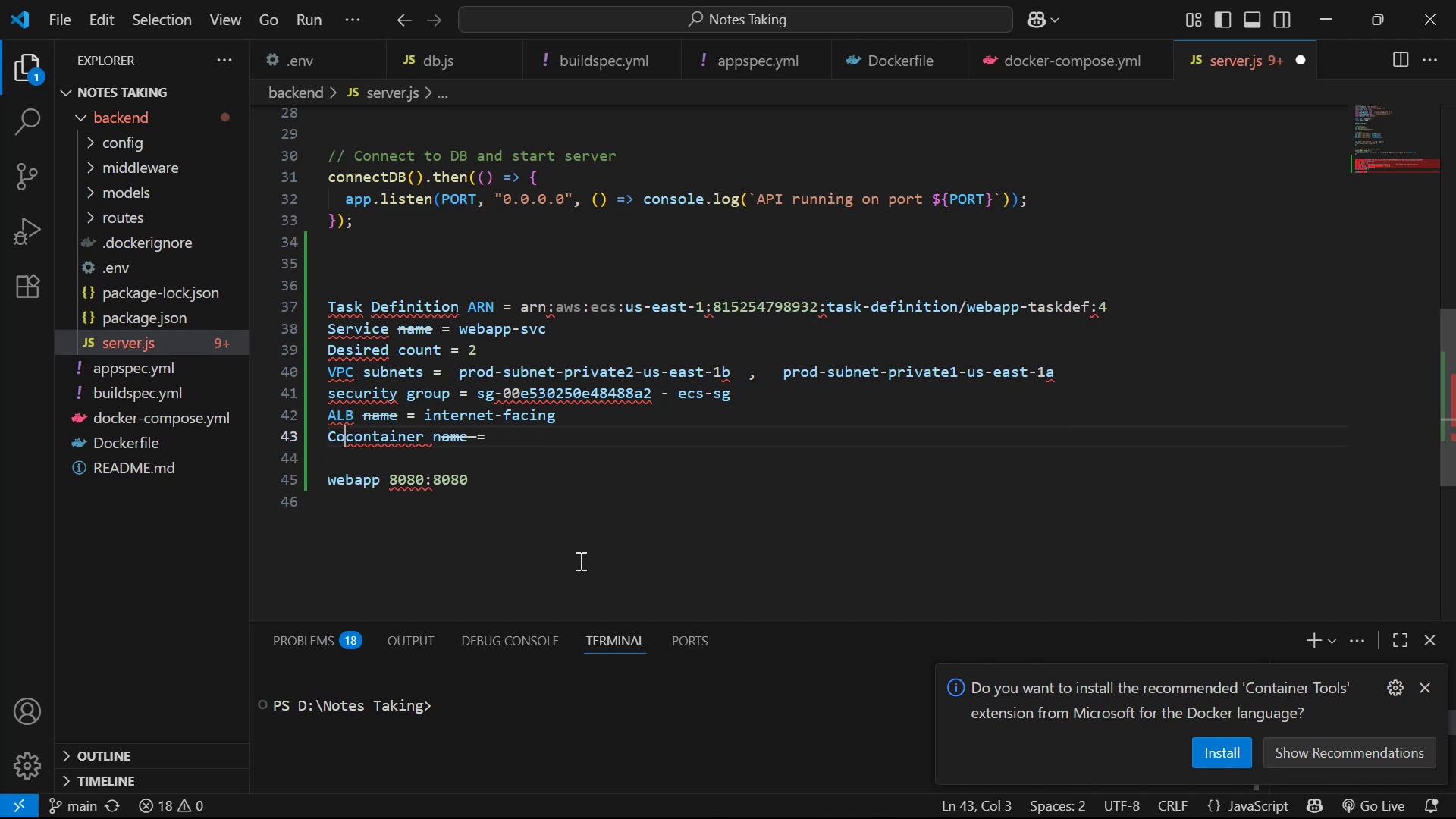 
key(Backspace)
 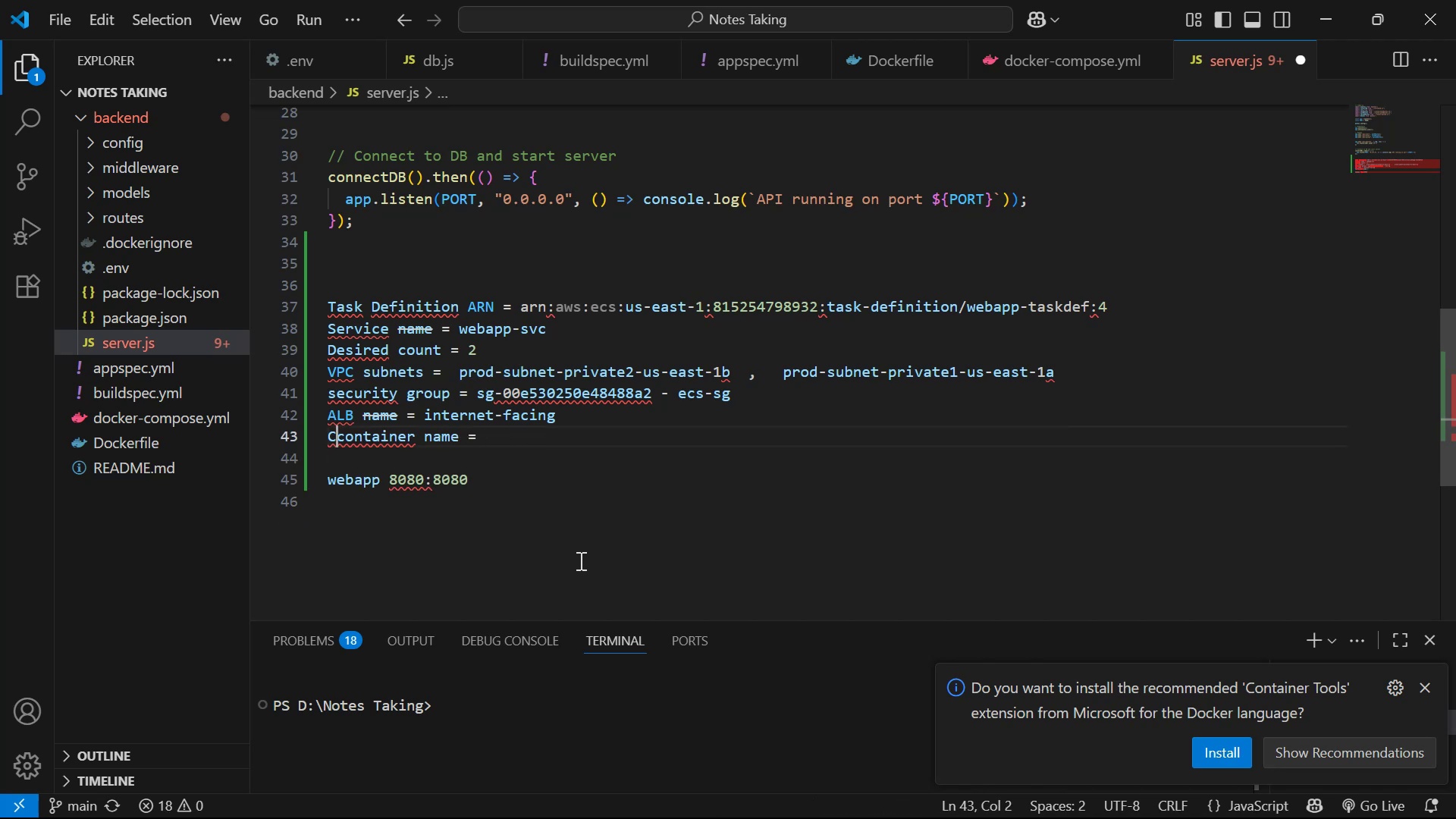 
key(Backspace)
 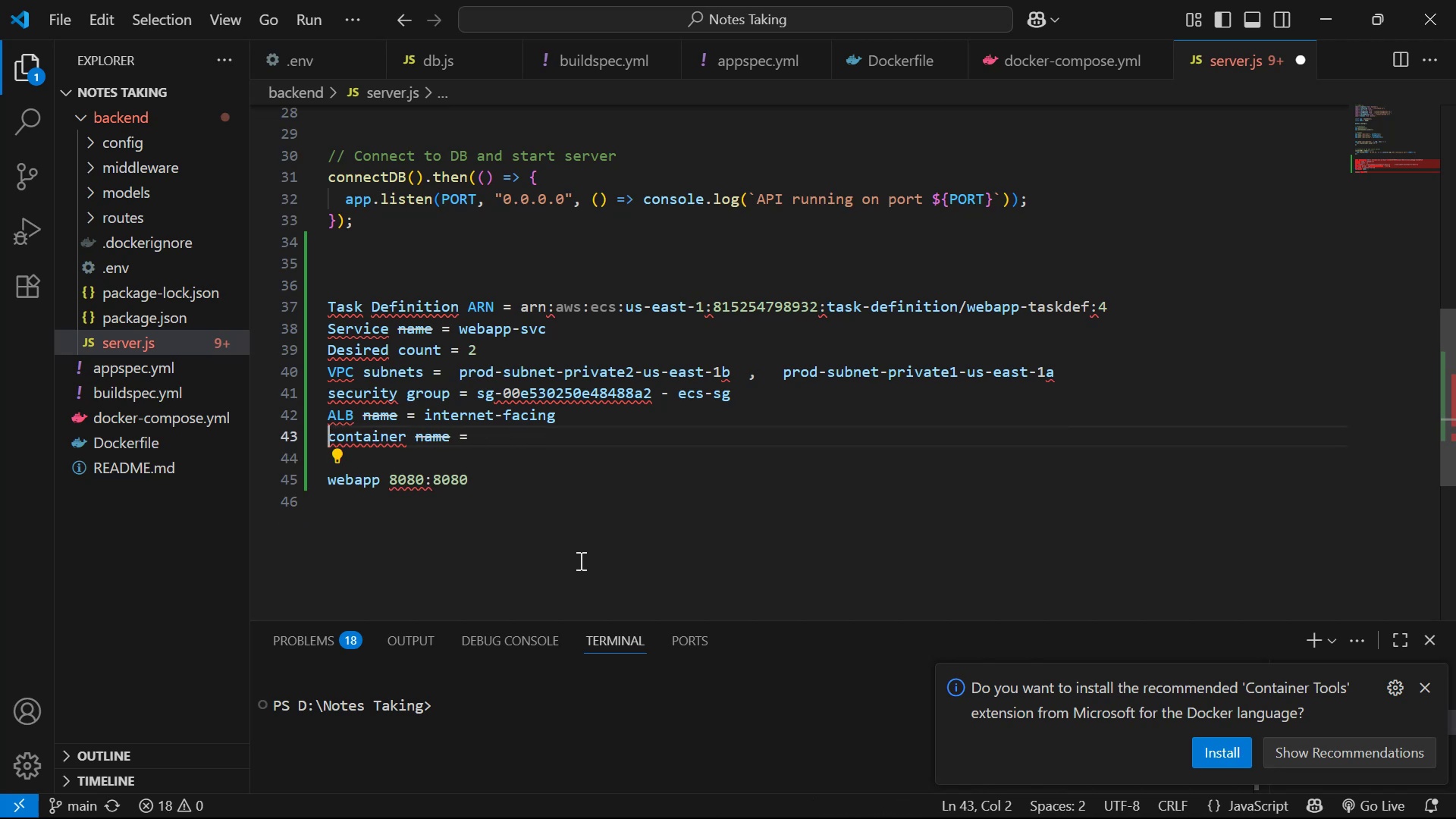 
key(ArrowRight)
 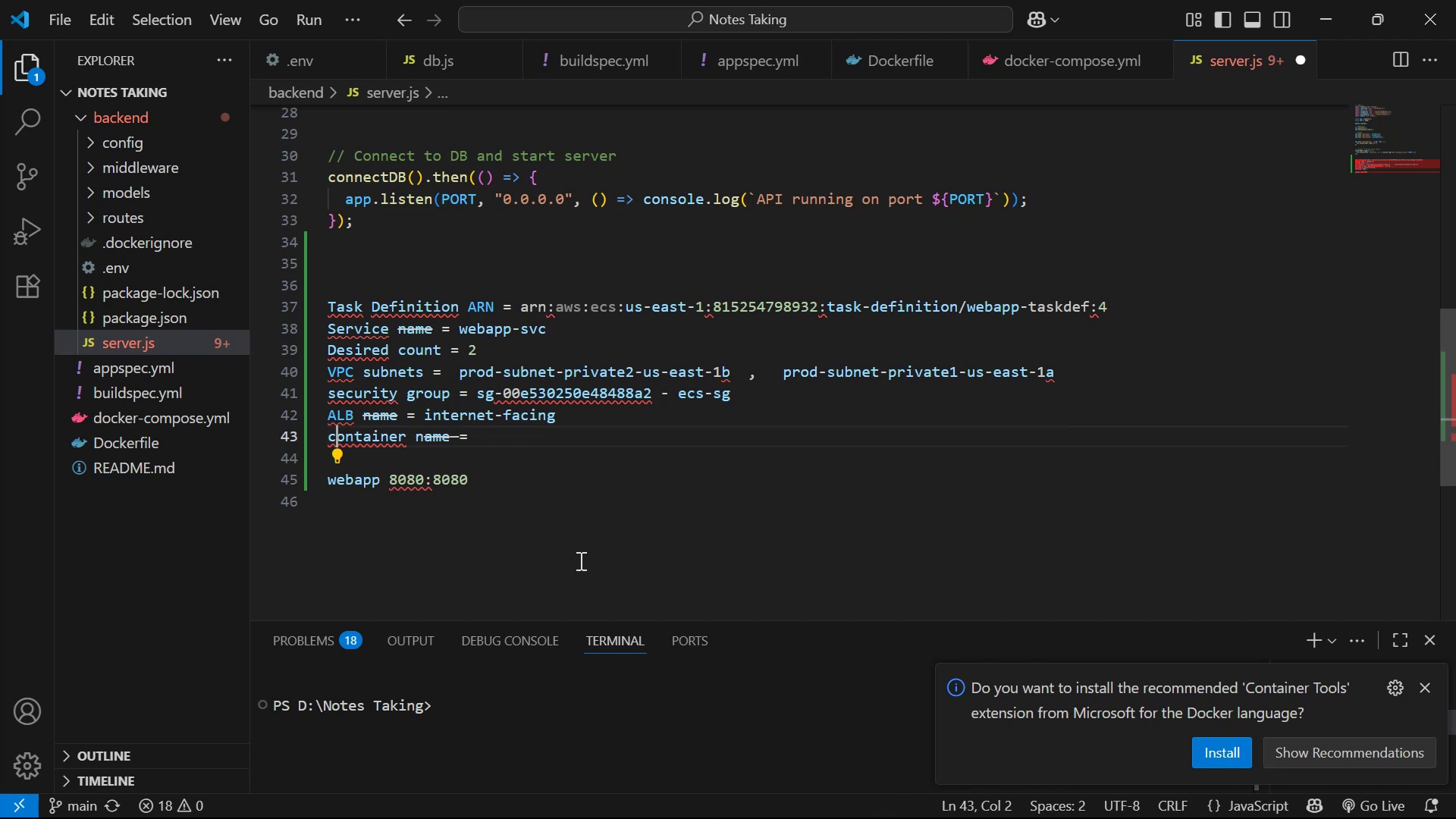 
key(Backspace)
 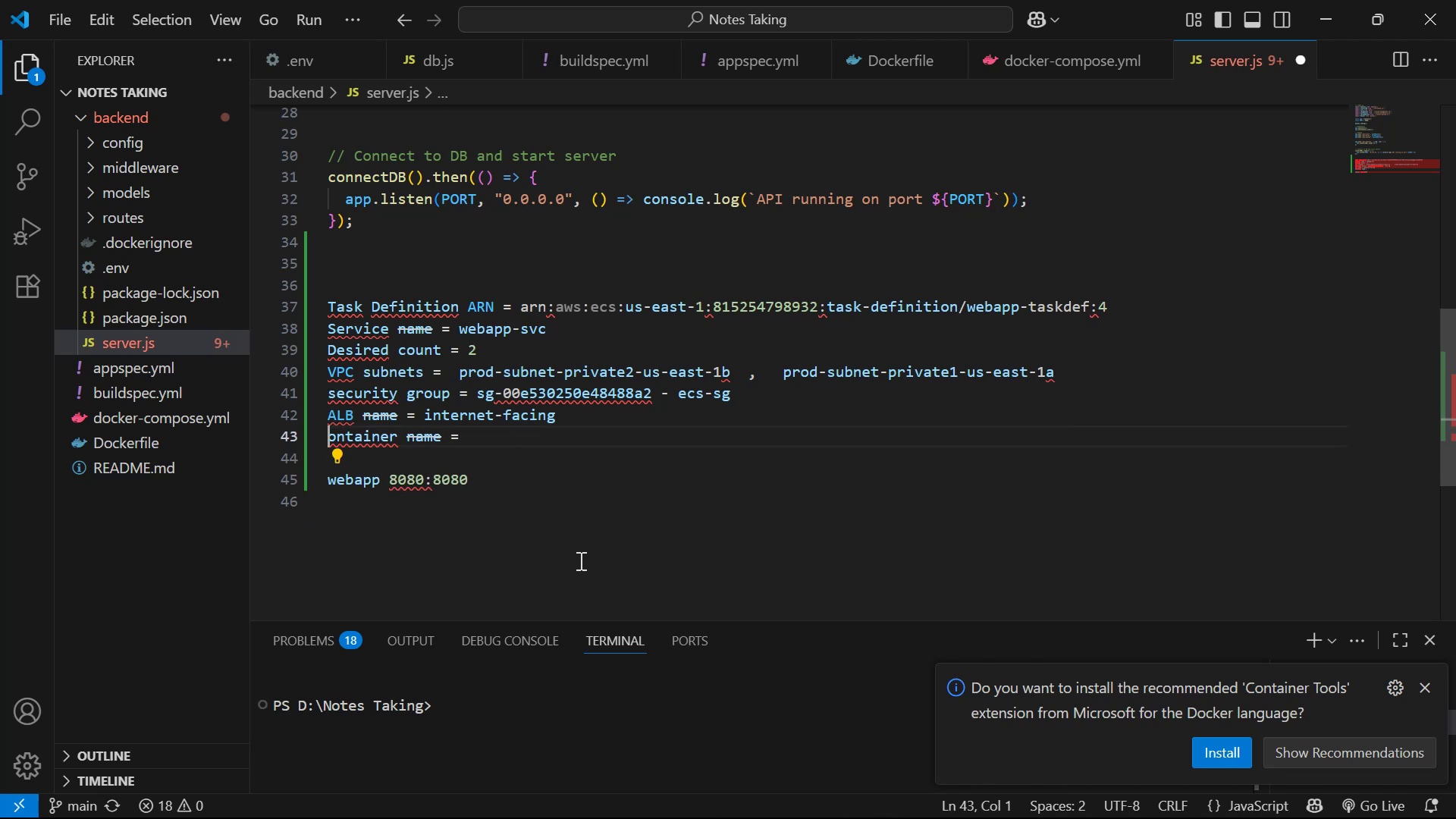 
key(Shift+ShiftLeft)
 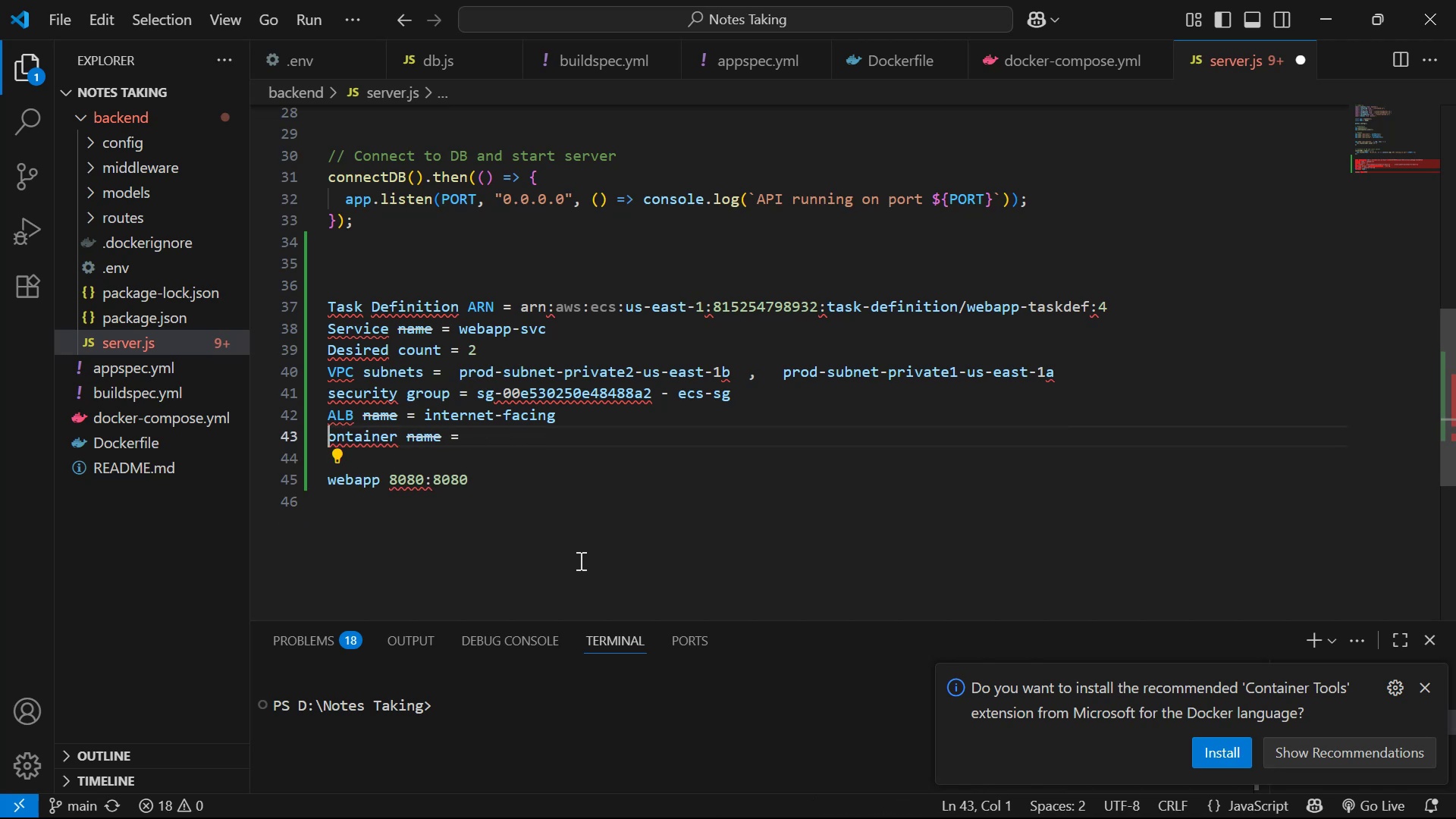 
key(Shift+C)
 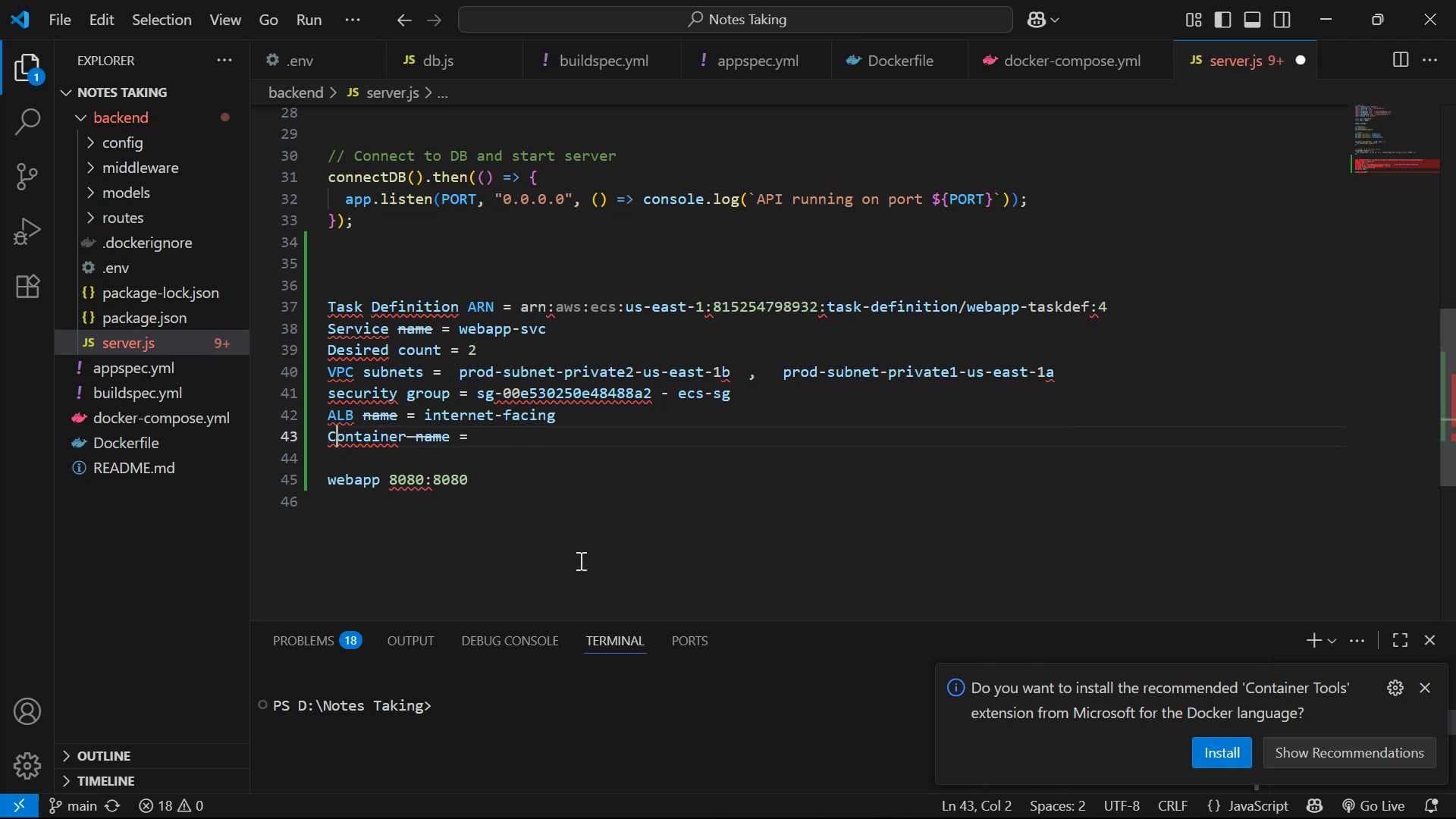 
key(ArrowDown)
 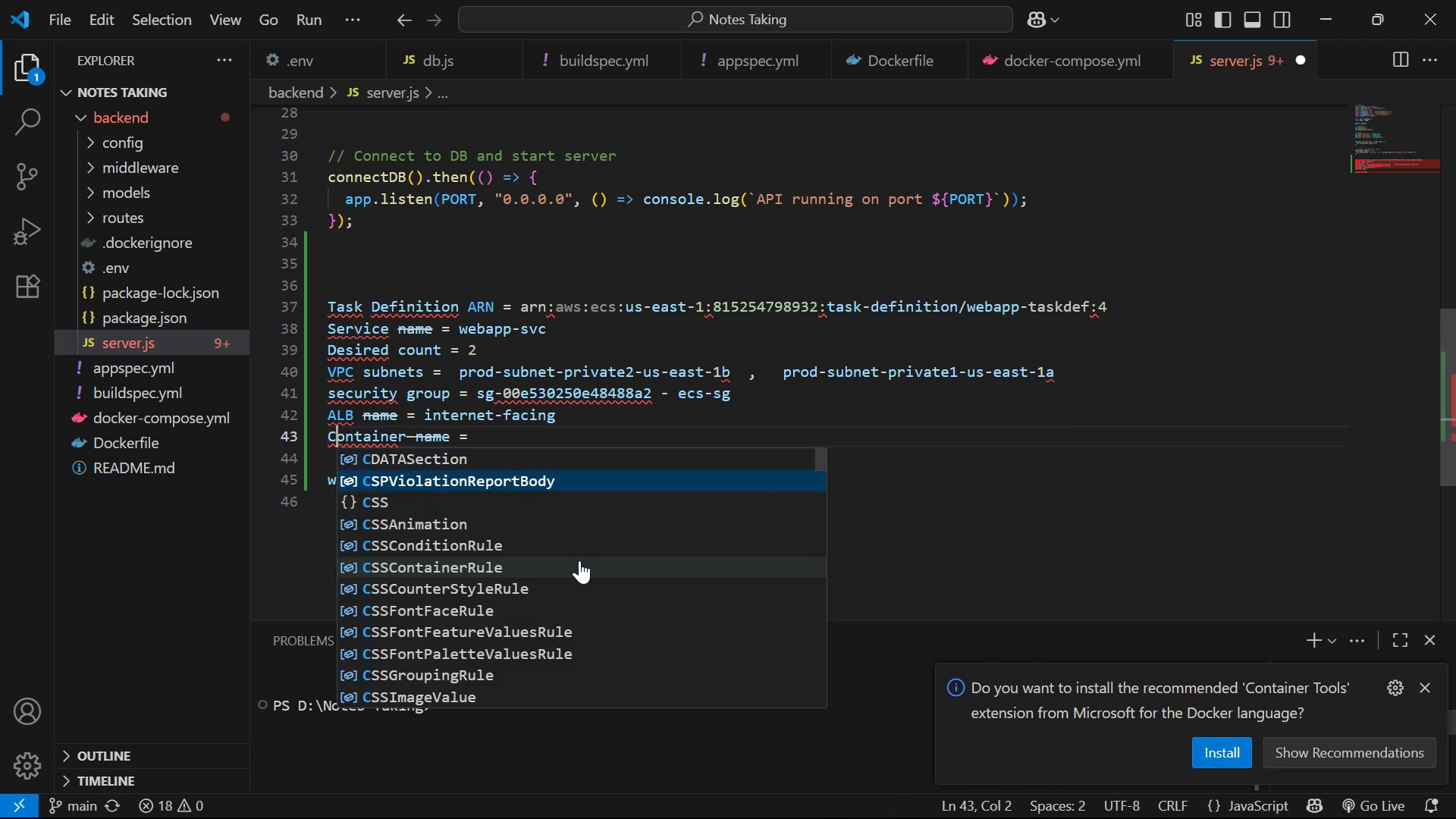 
key(ArrowDown)
 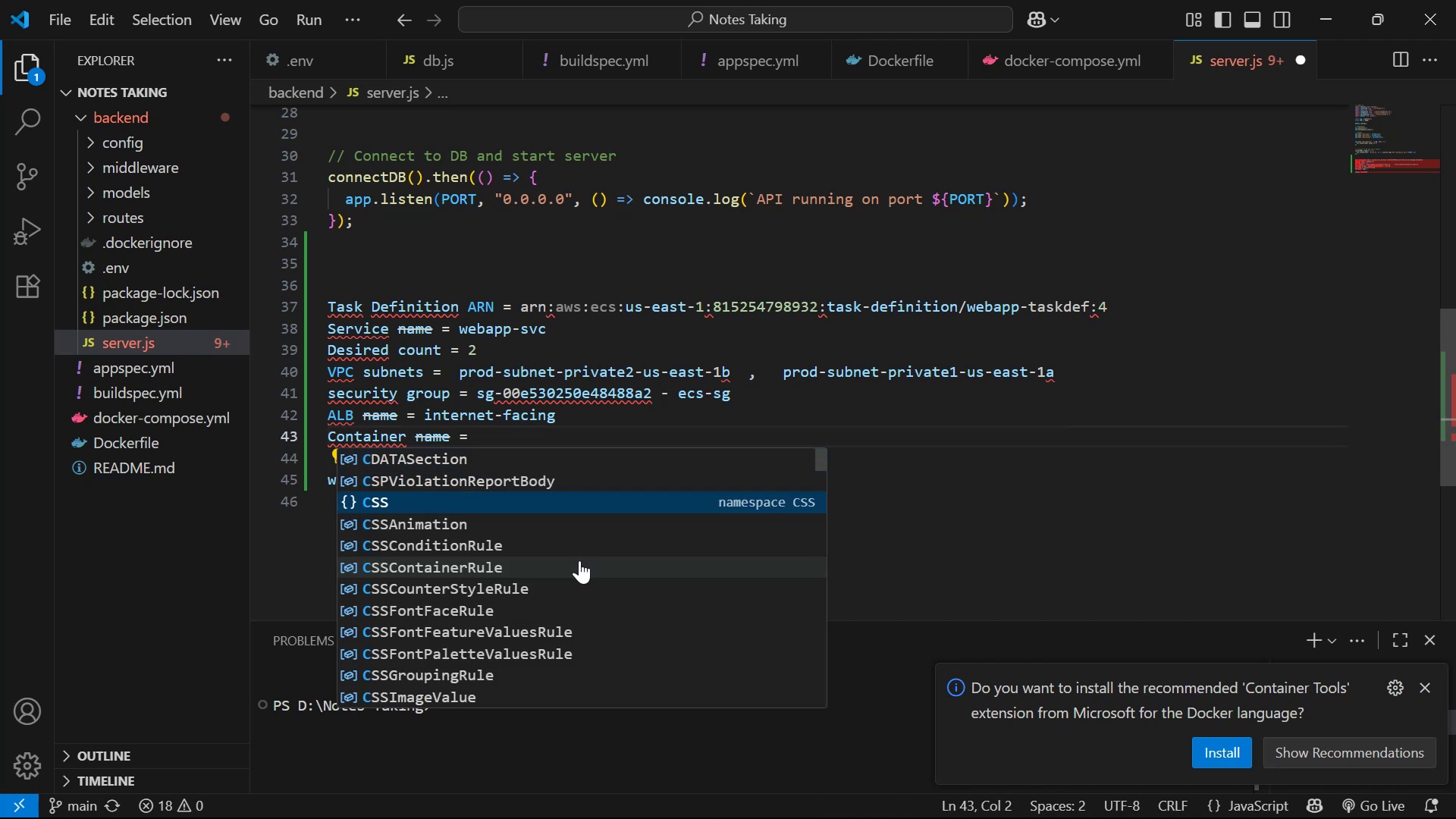 
key(ArrowUp)
 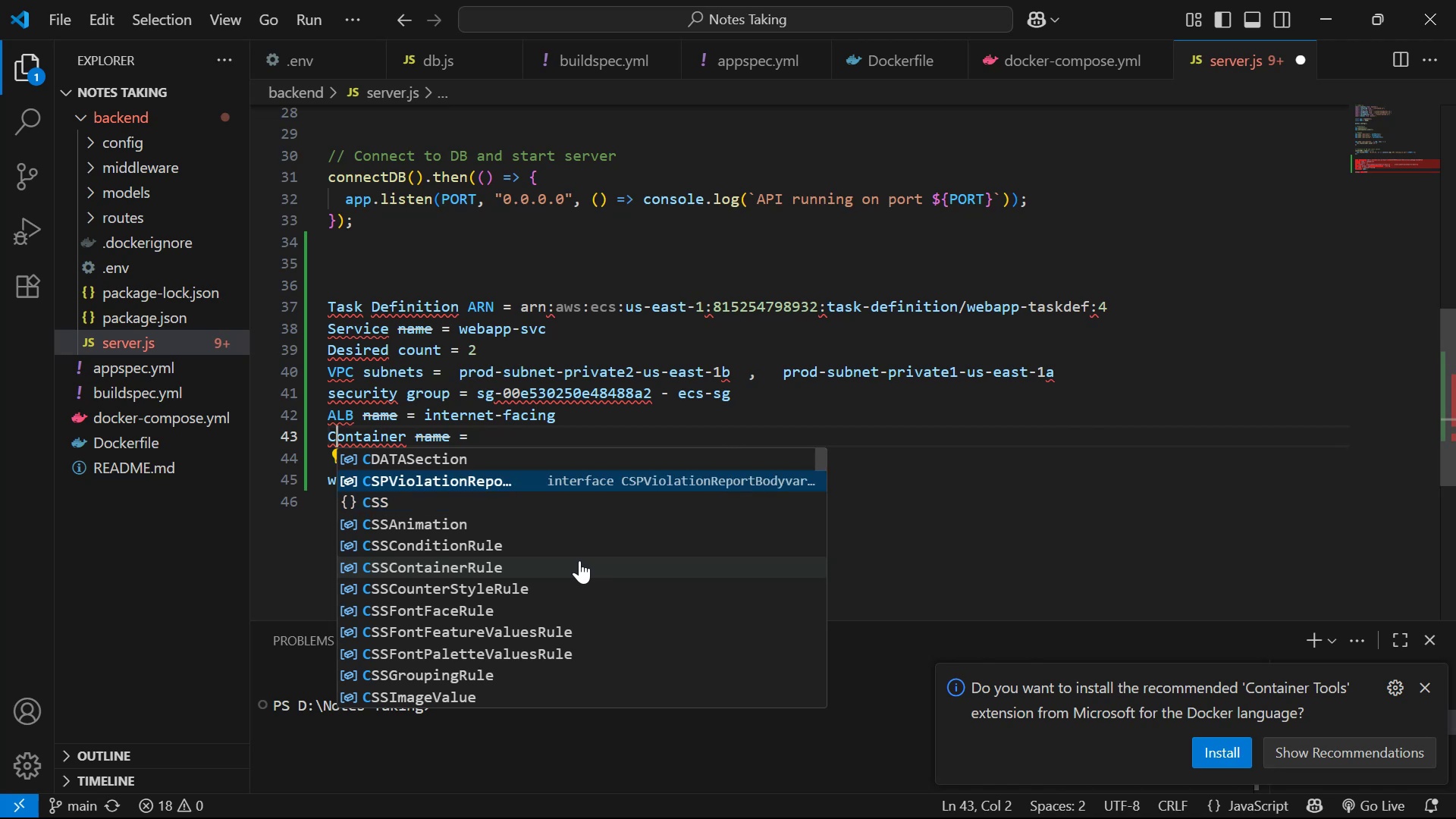 
hold_key(key=ArrowRight, duration=0.89)
 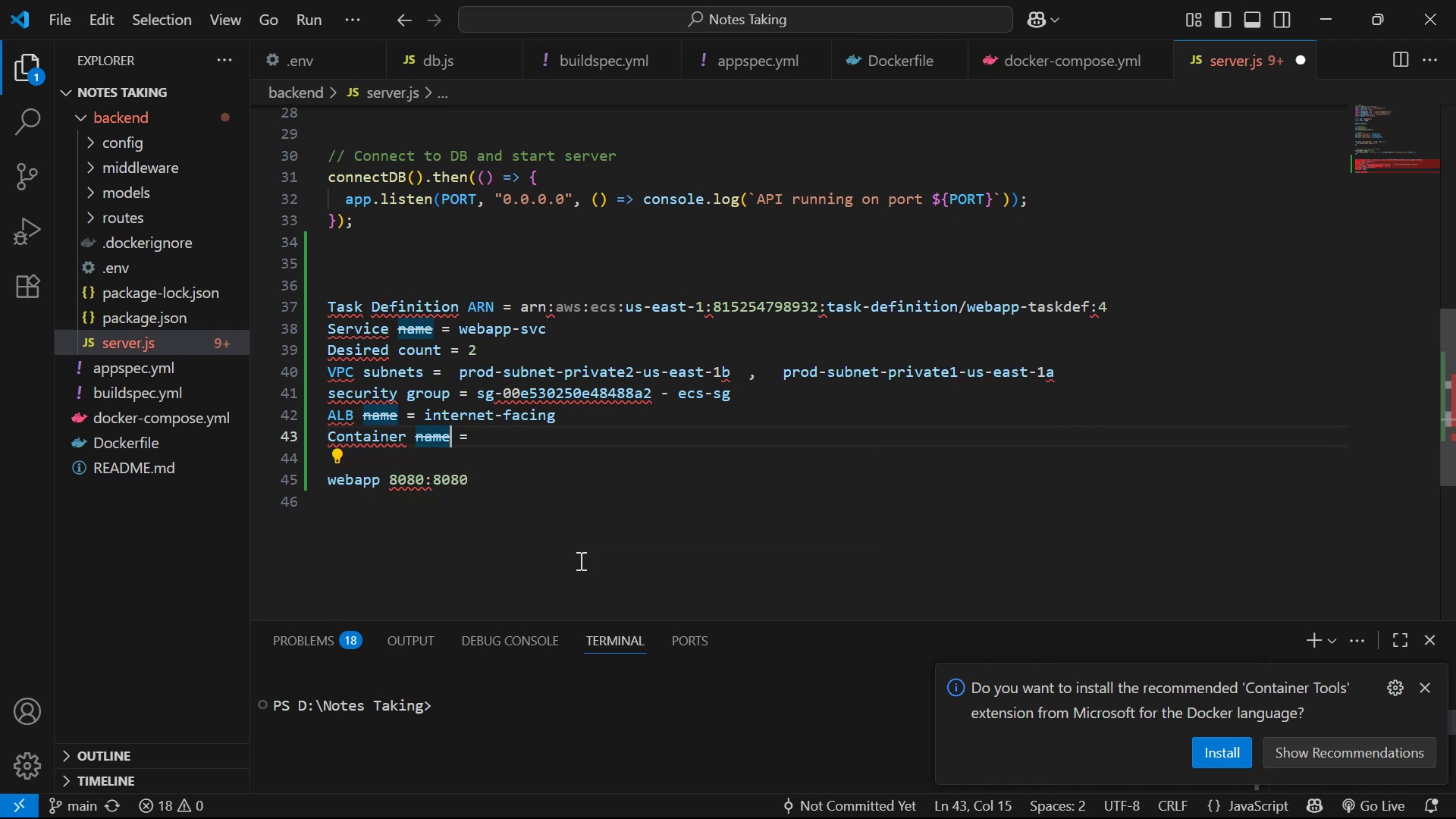 
key(ArrowDown)
 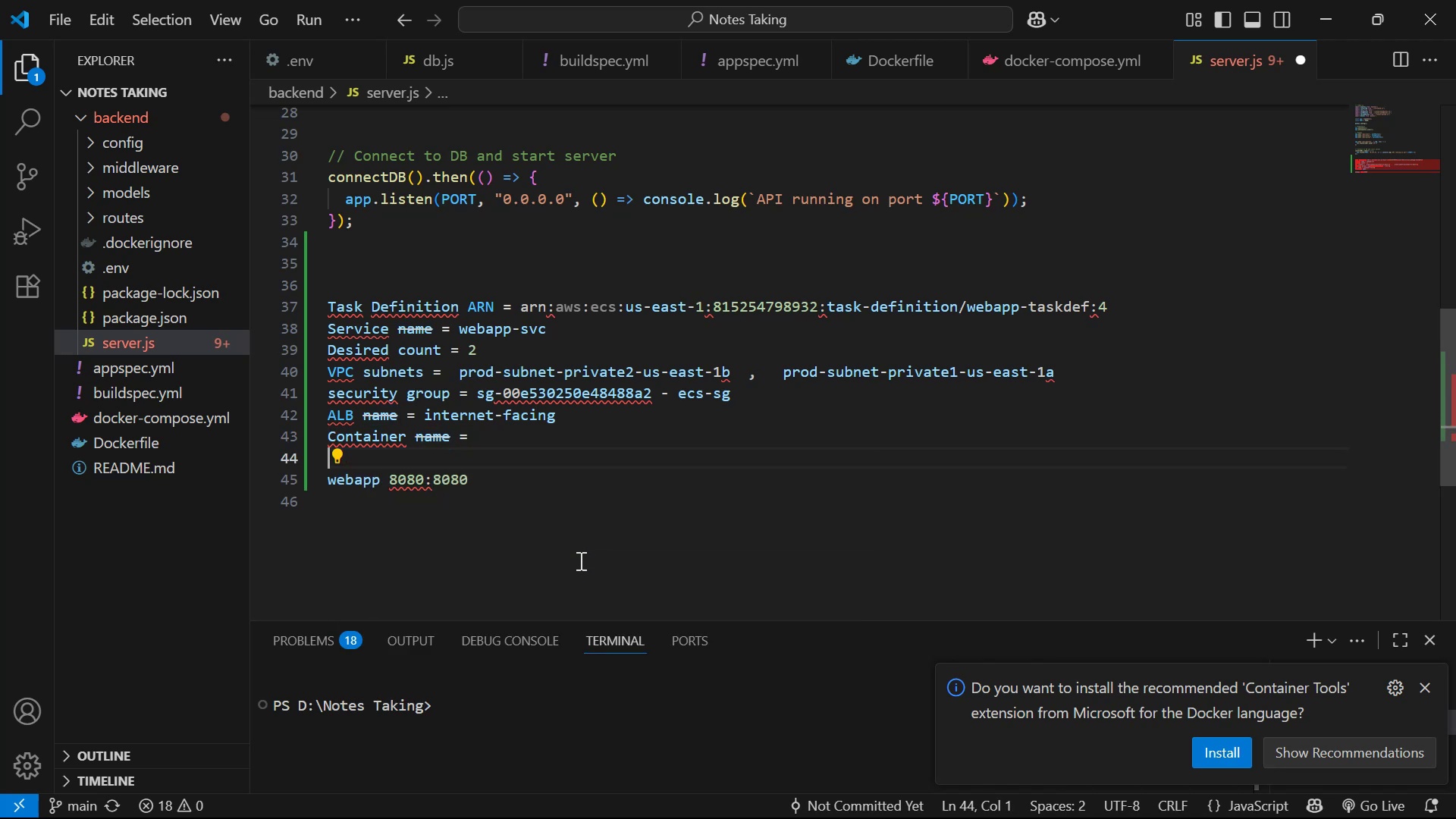 
key(ArrowDown)
 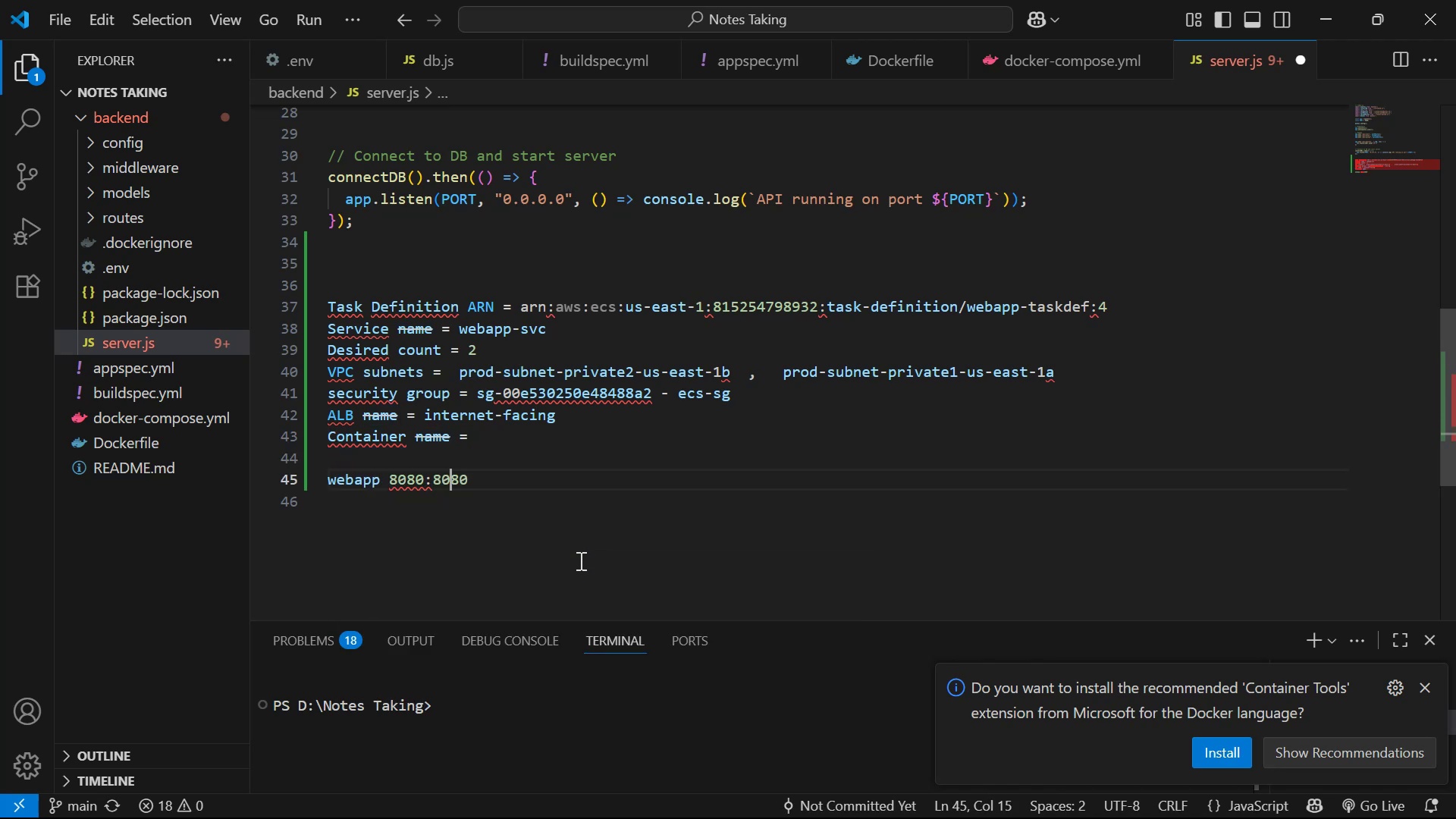 
key(Backspace)
 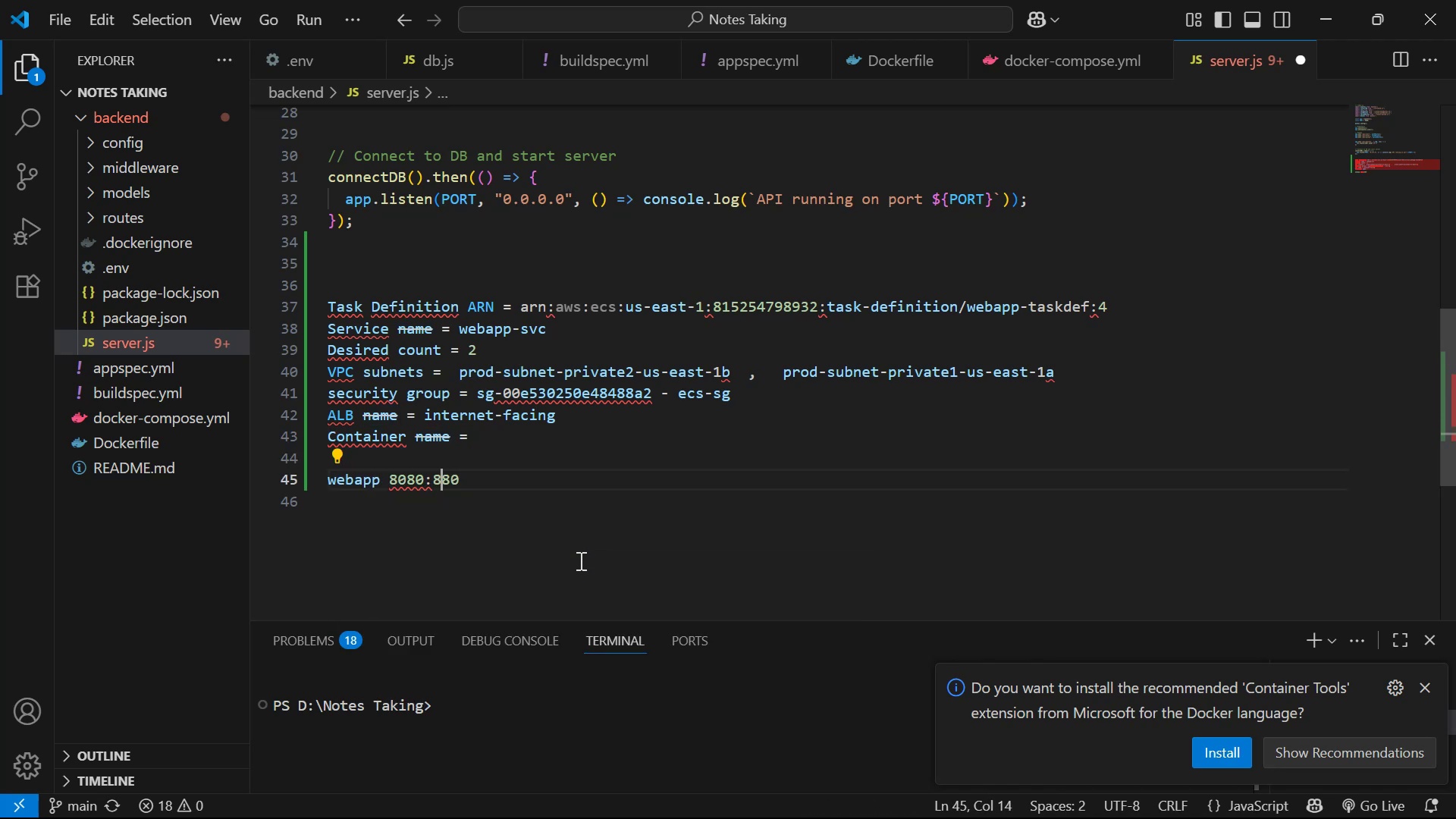 
key(Control+Z)
 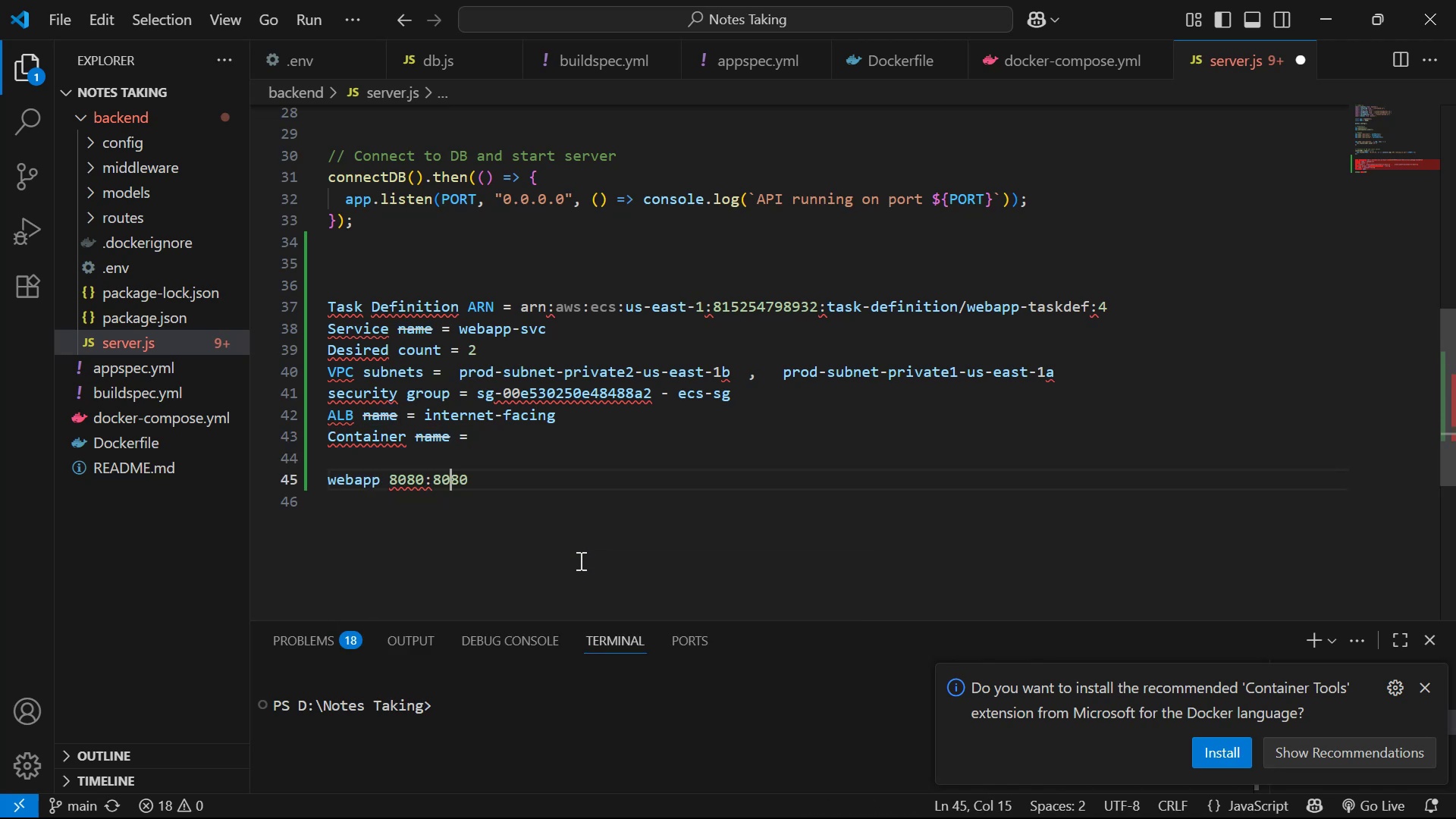 
hold_key(key=ArrowLeft, duration=0.85)
 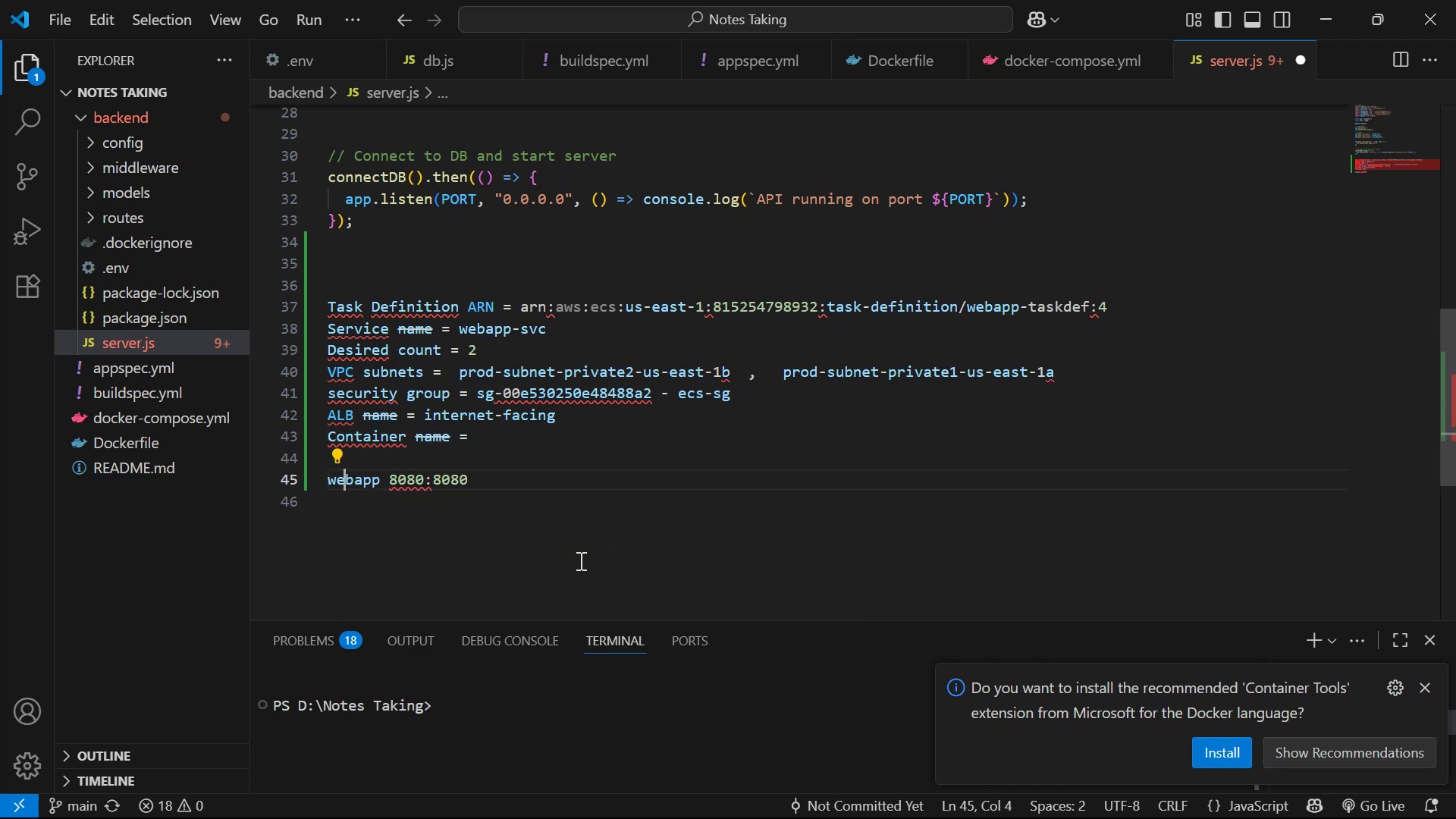 
key(ArrowLeft)
 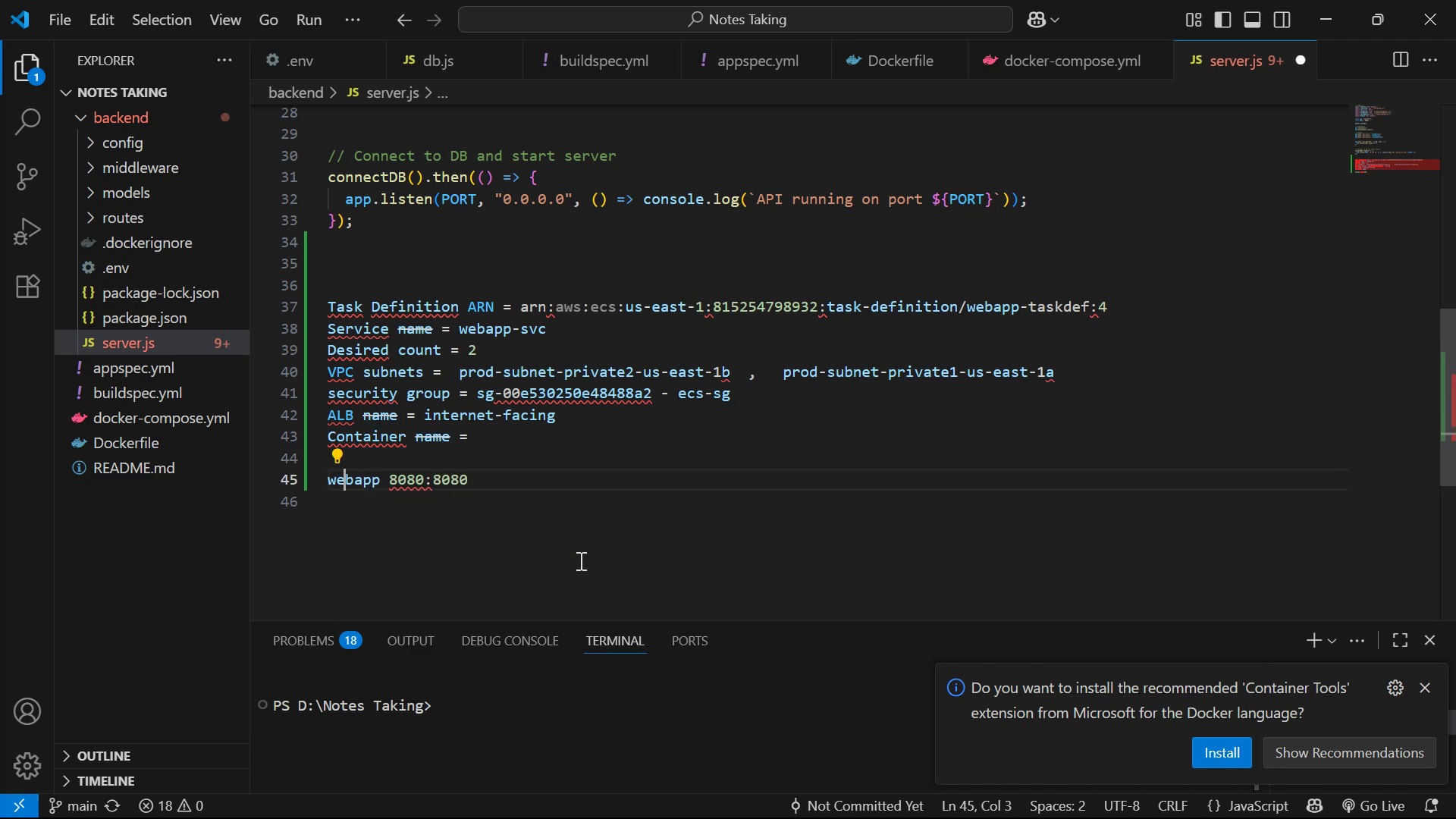 
key(ArrowLeft)
 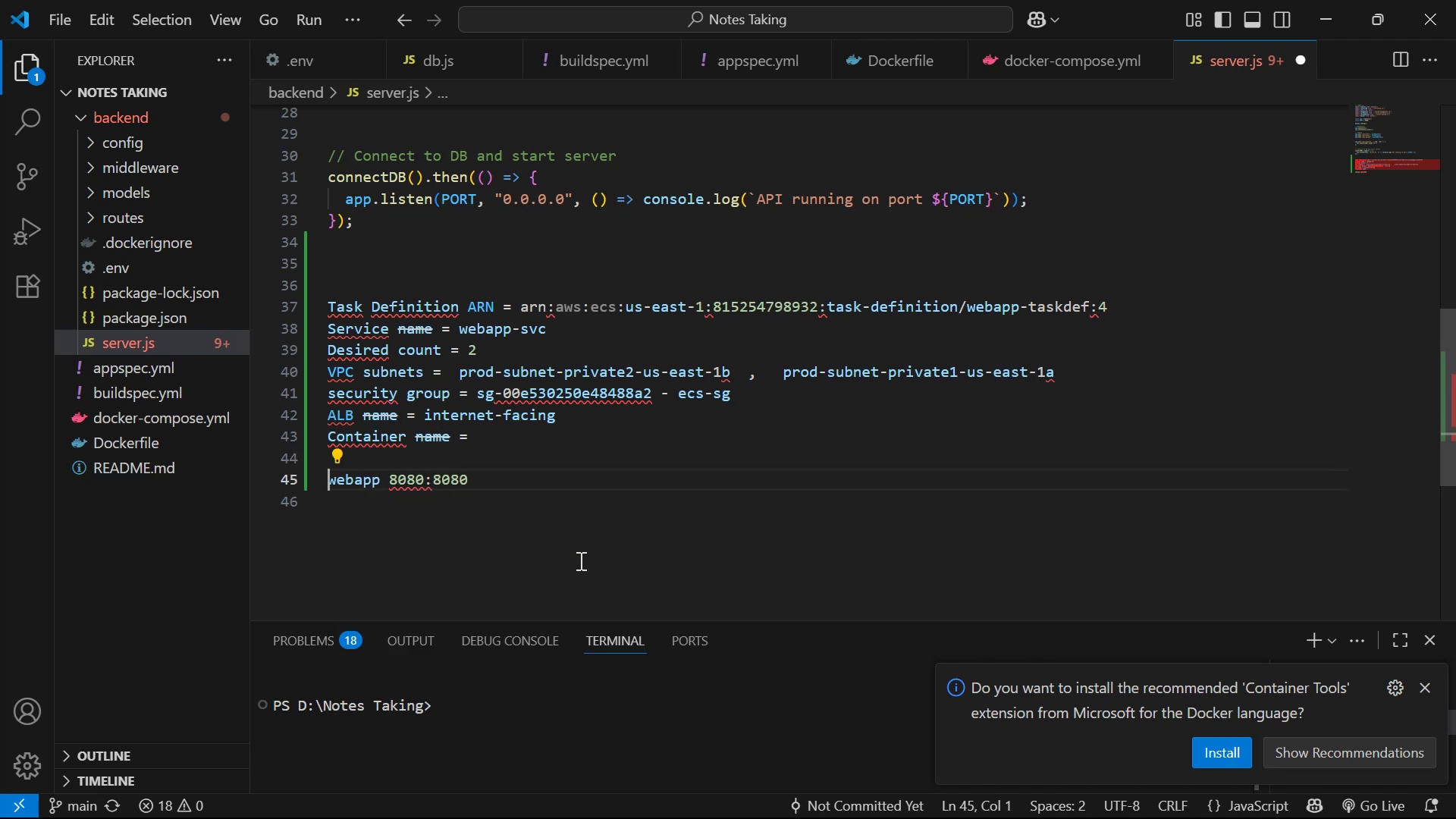 
key(Backspace)
 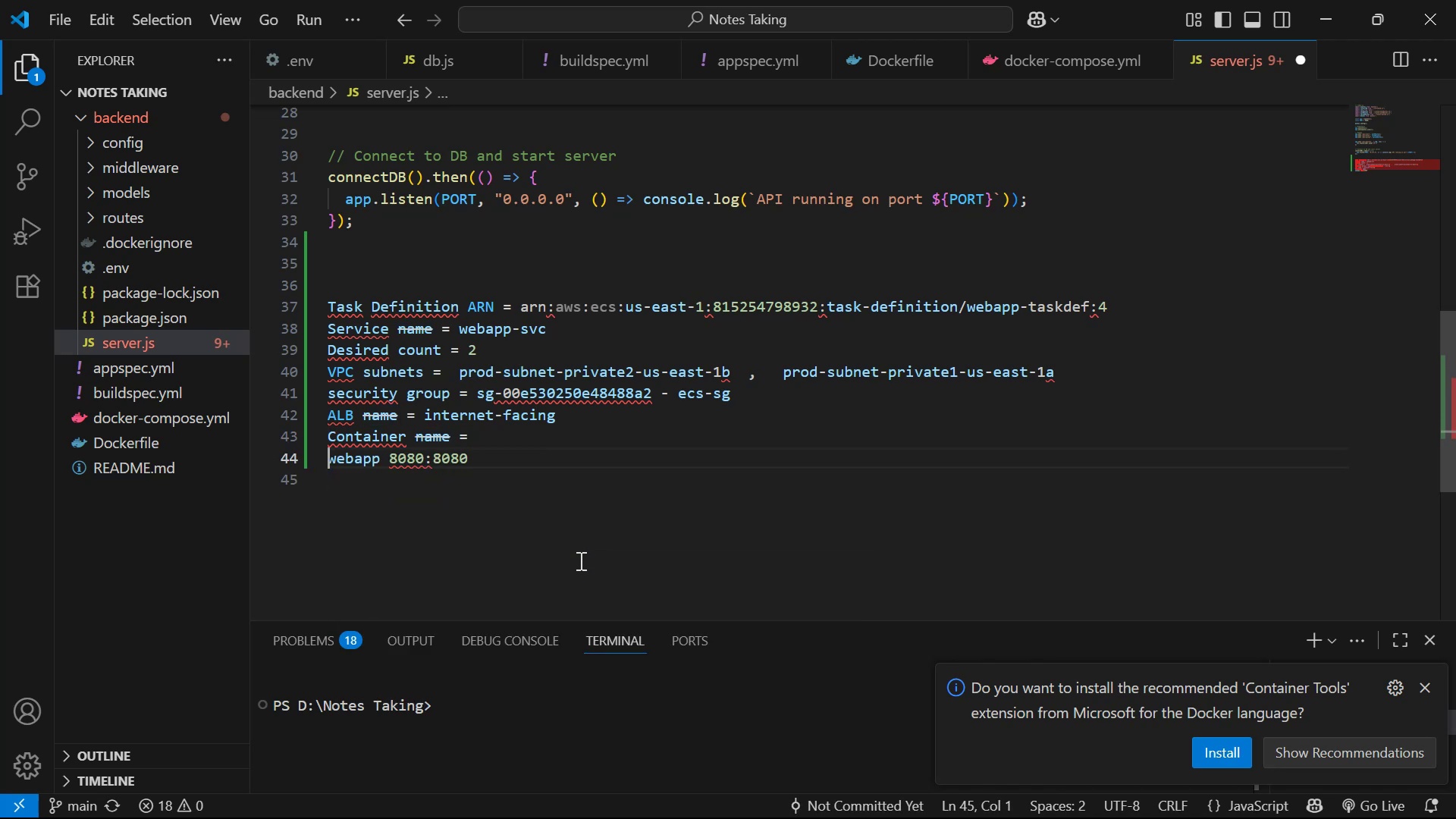 
key(Backspace)
 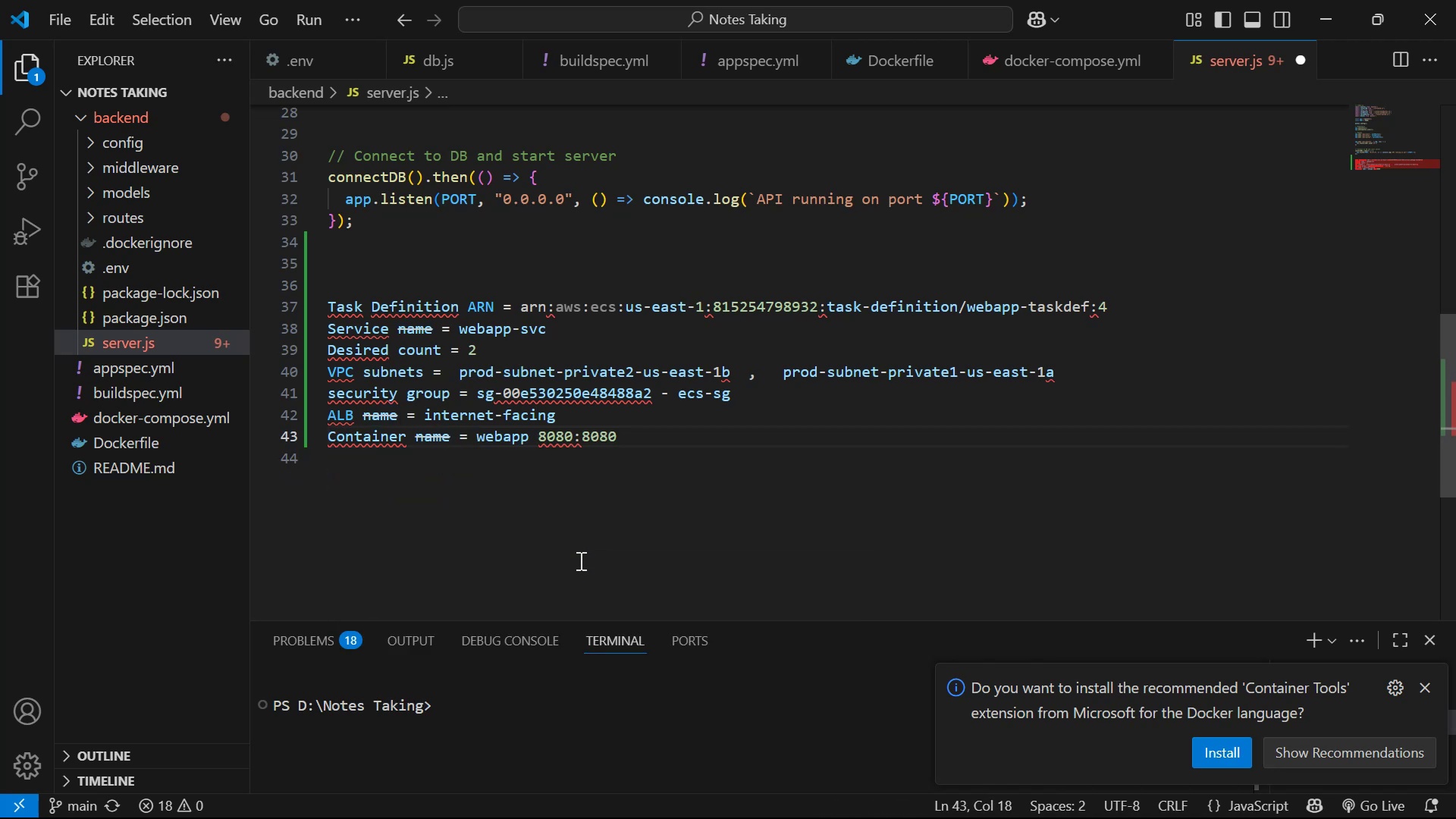 
hold_key(key=ArrowRight, duration=1.0)
 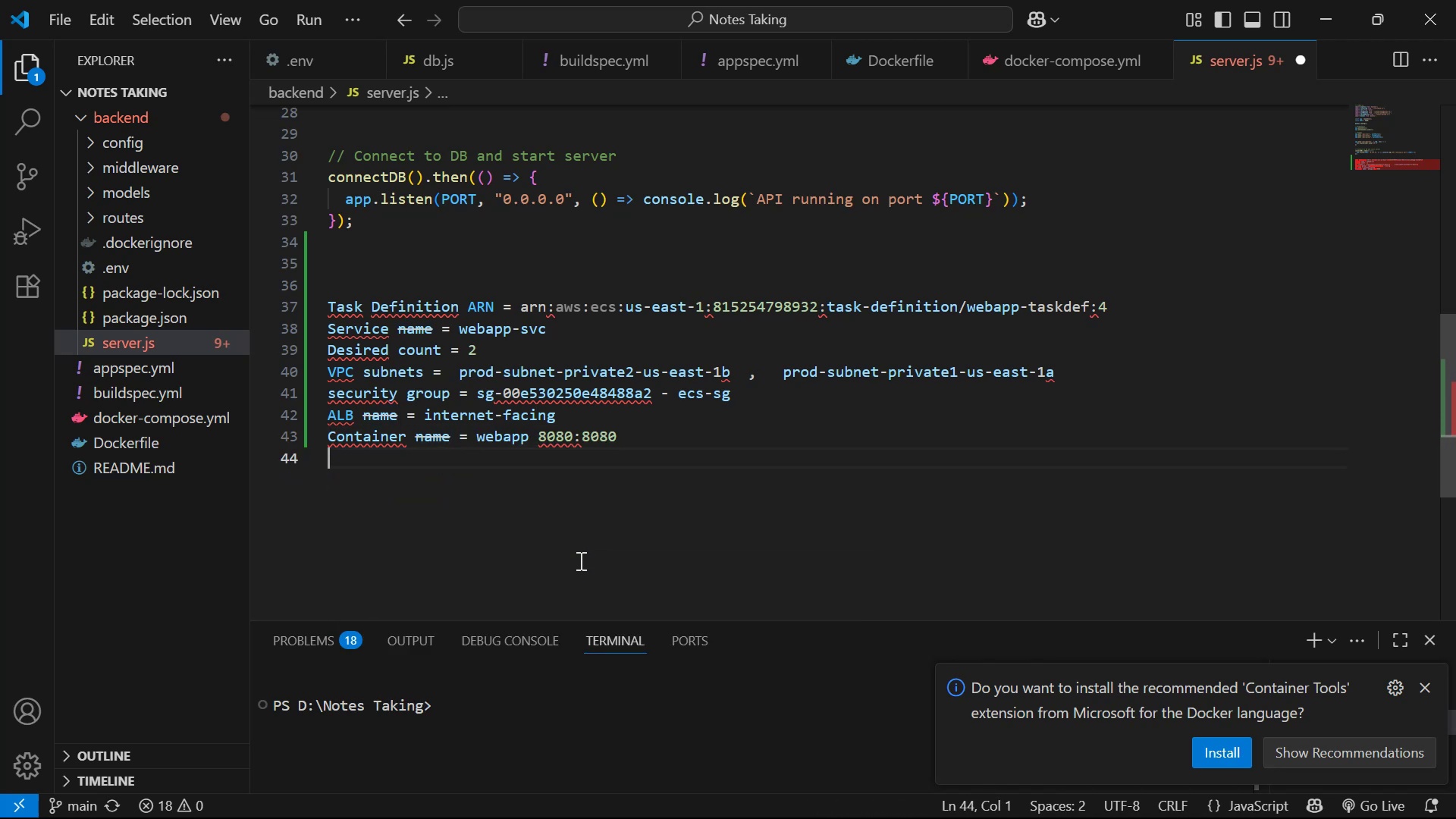 
key(Alt+Tab)
 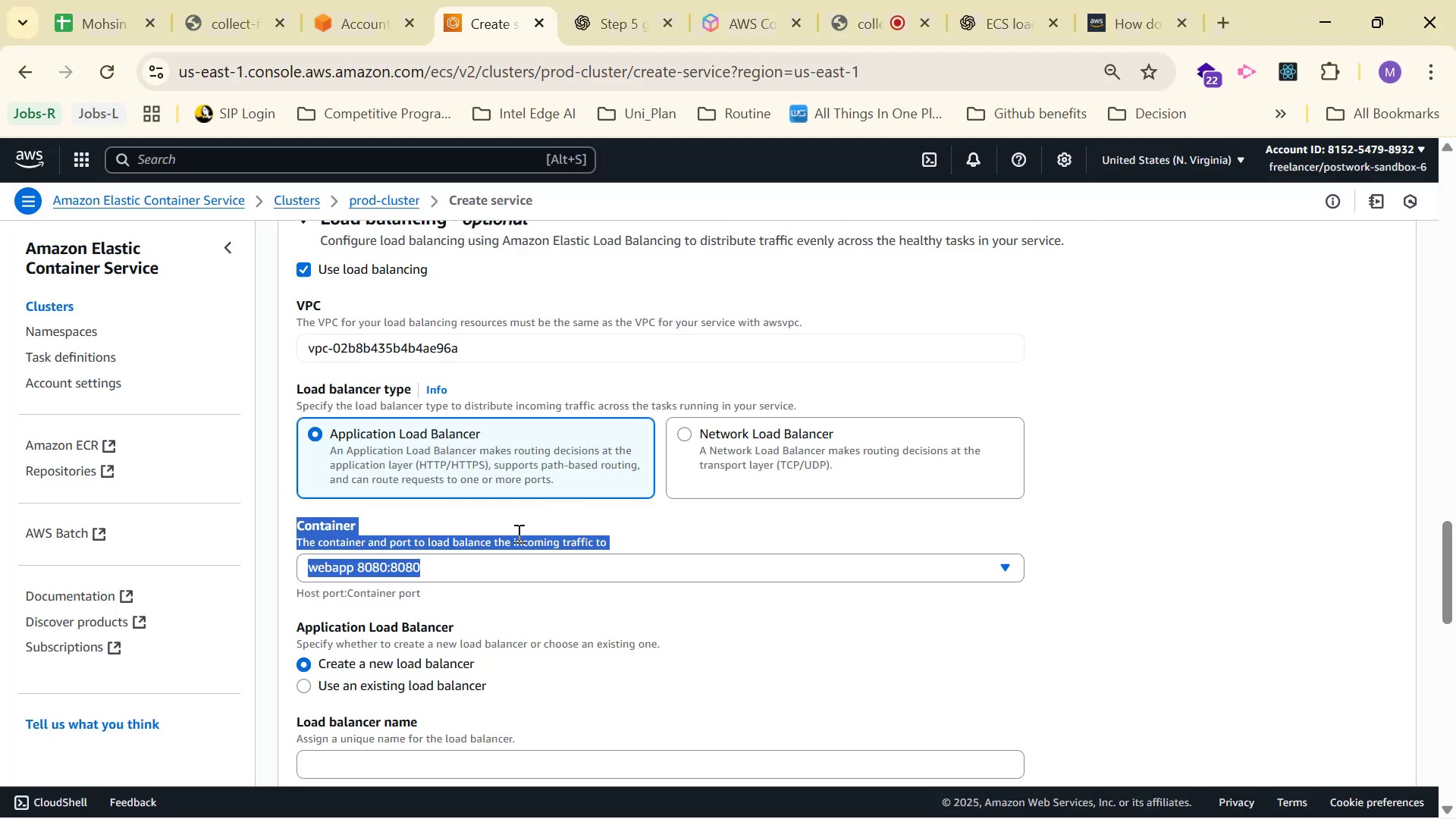 
scroll: coordinate [511, 513], scroll_direction: down, amount: 2.0
 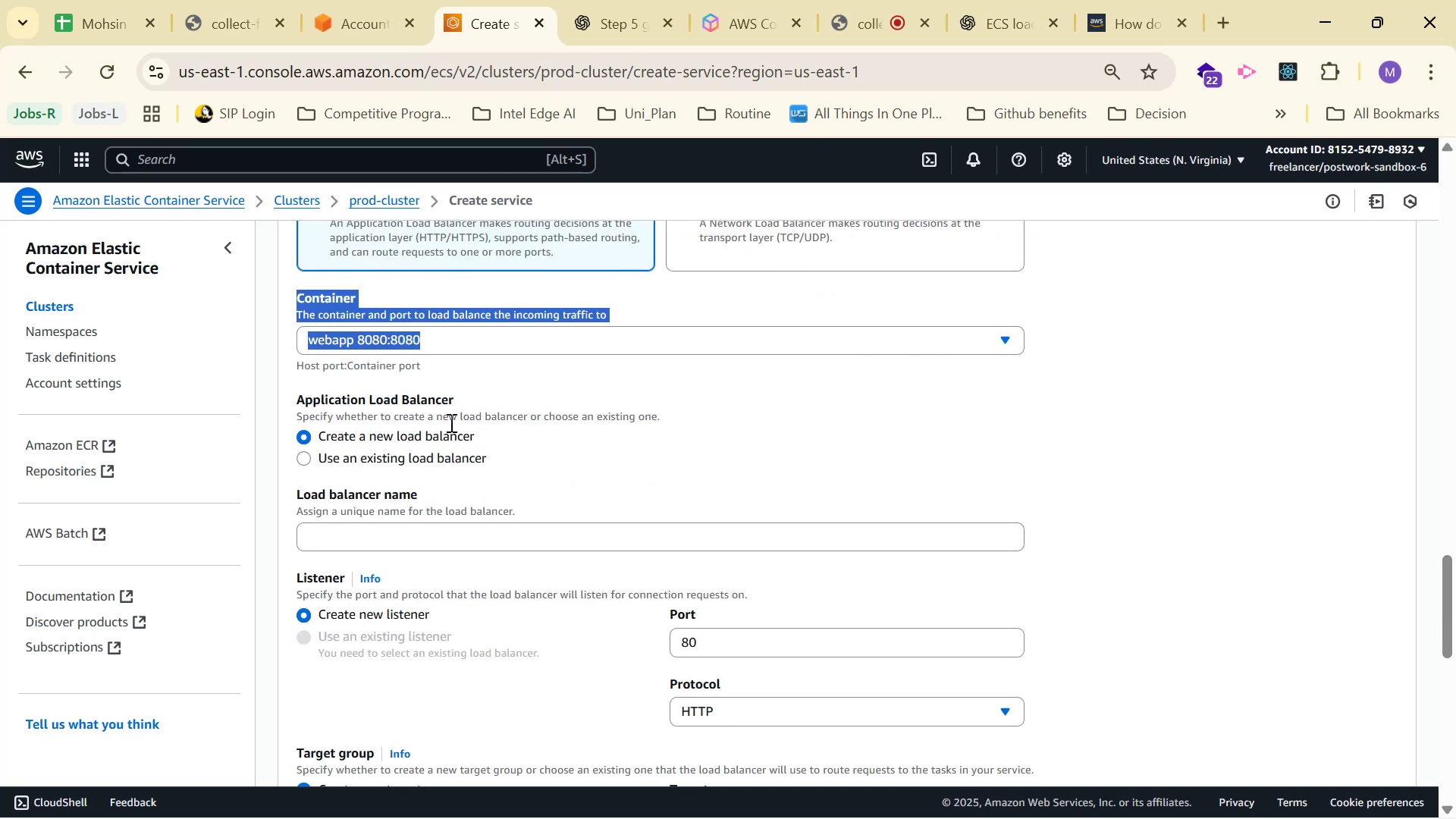 
left_click([449, 460])
 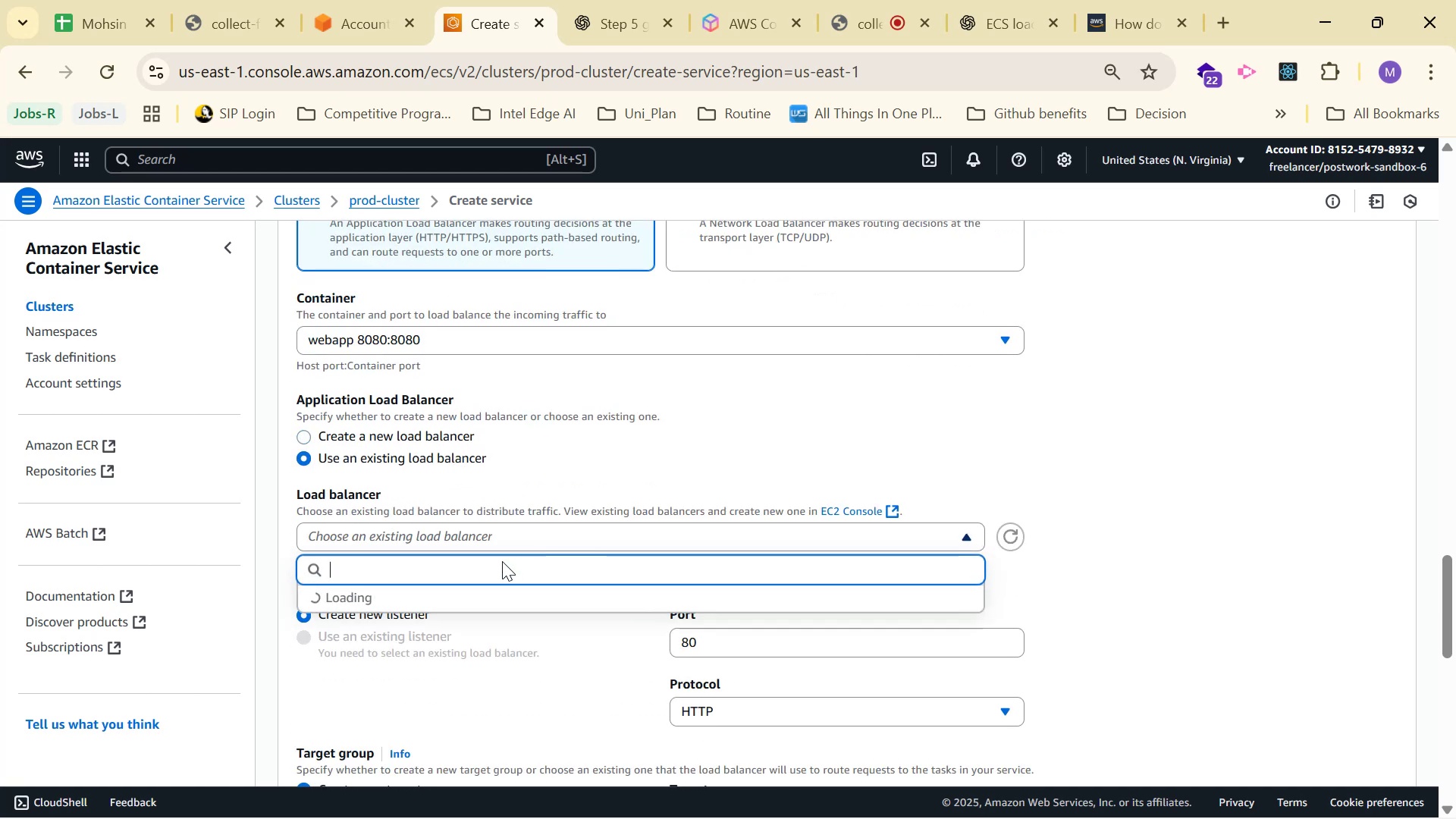 
left_click([482, 601])
 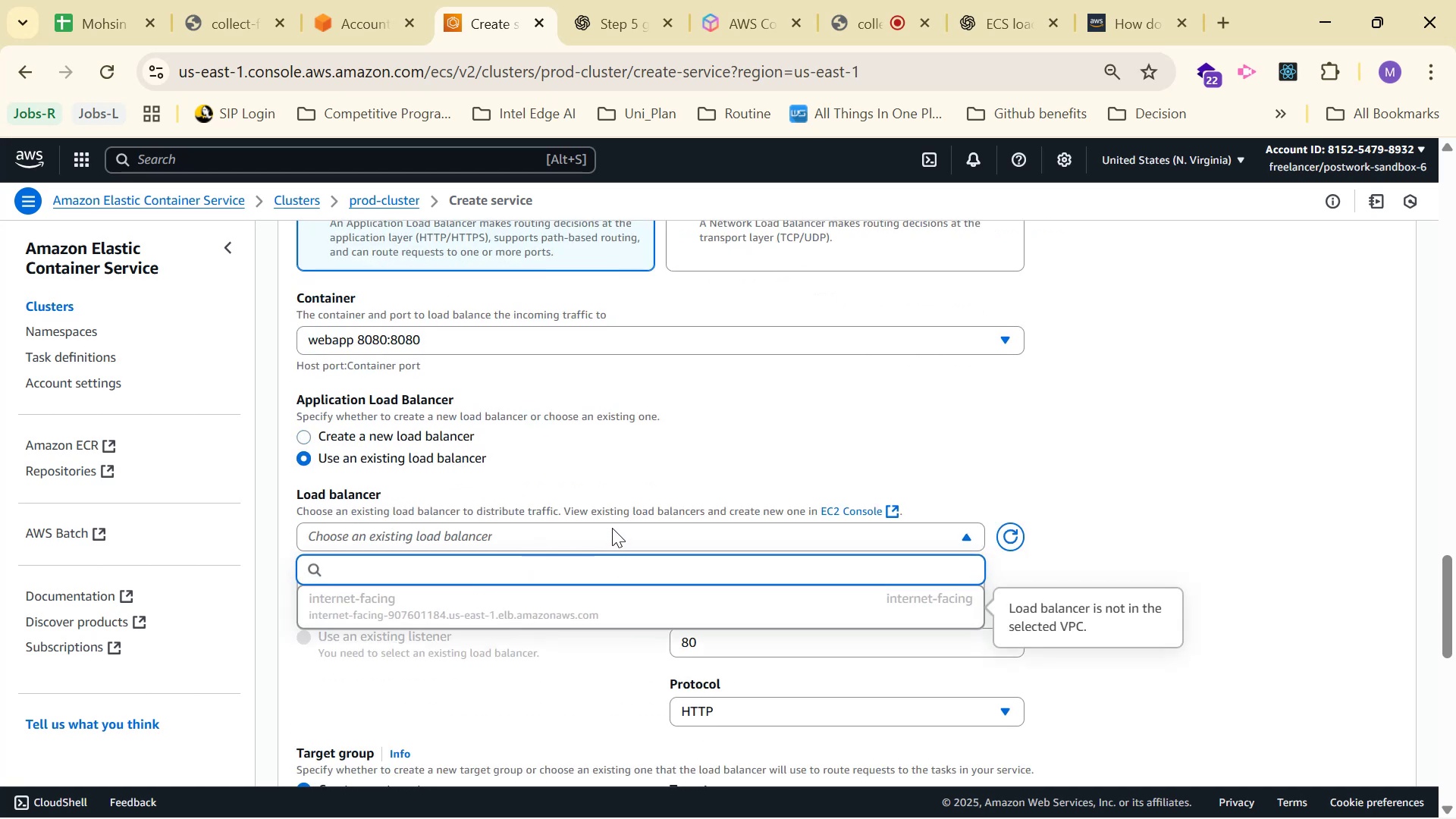 
left_click([1344, 496])
 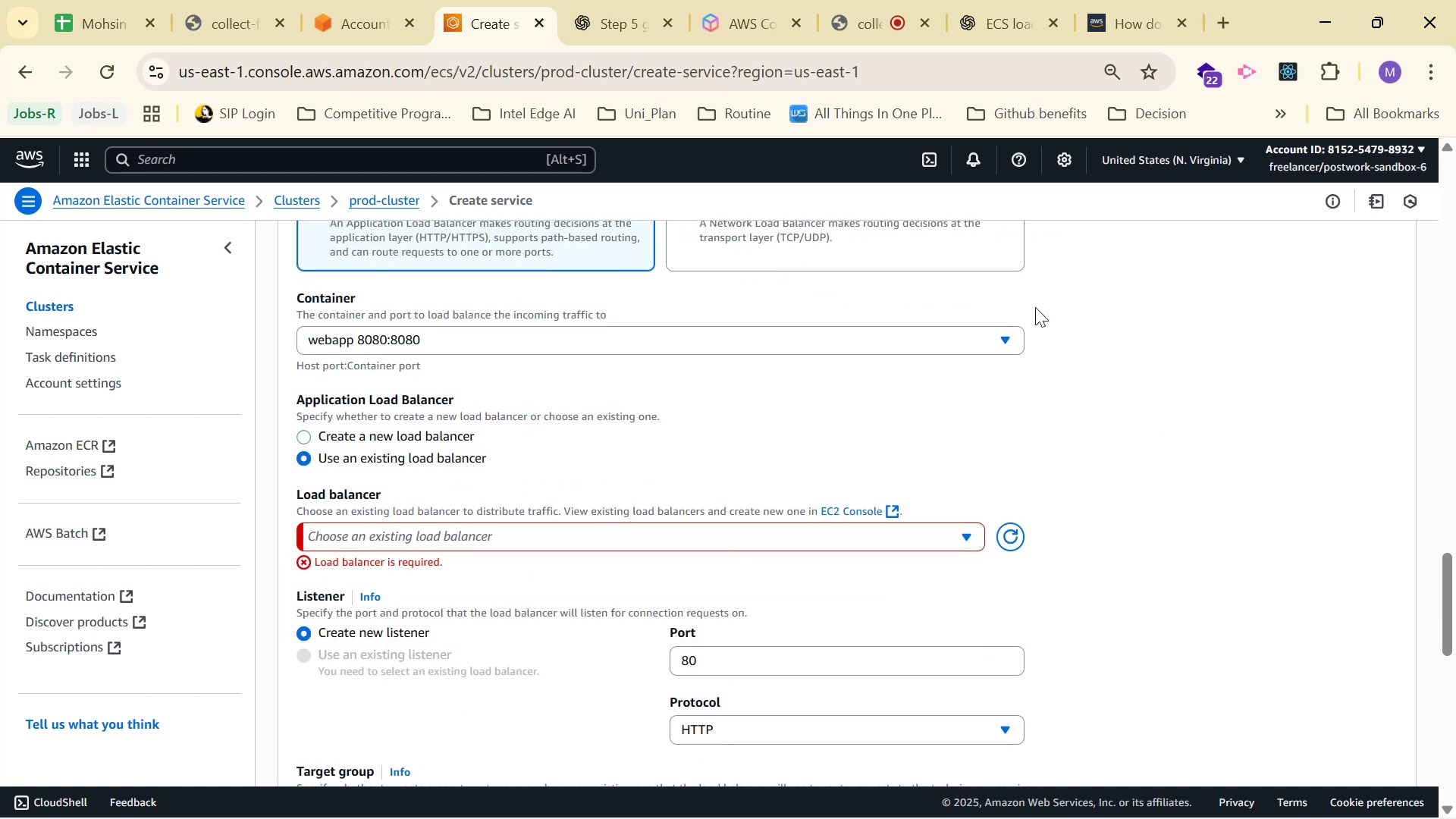 
left_click([619, 21])
 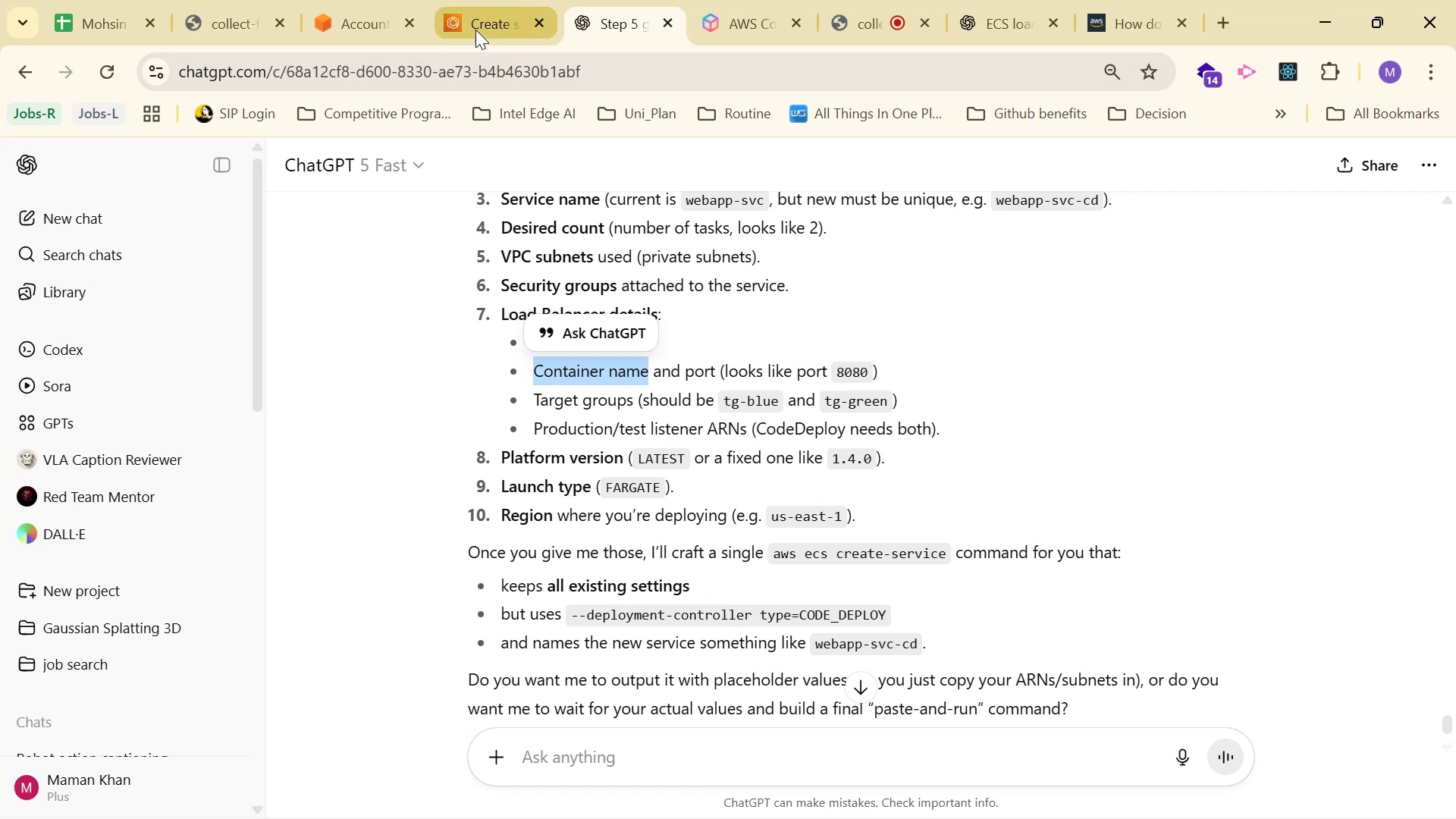 
wait(19.34)
 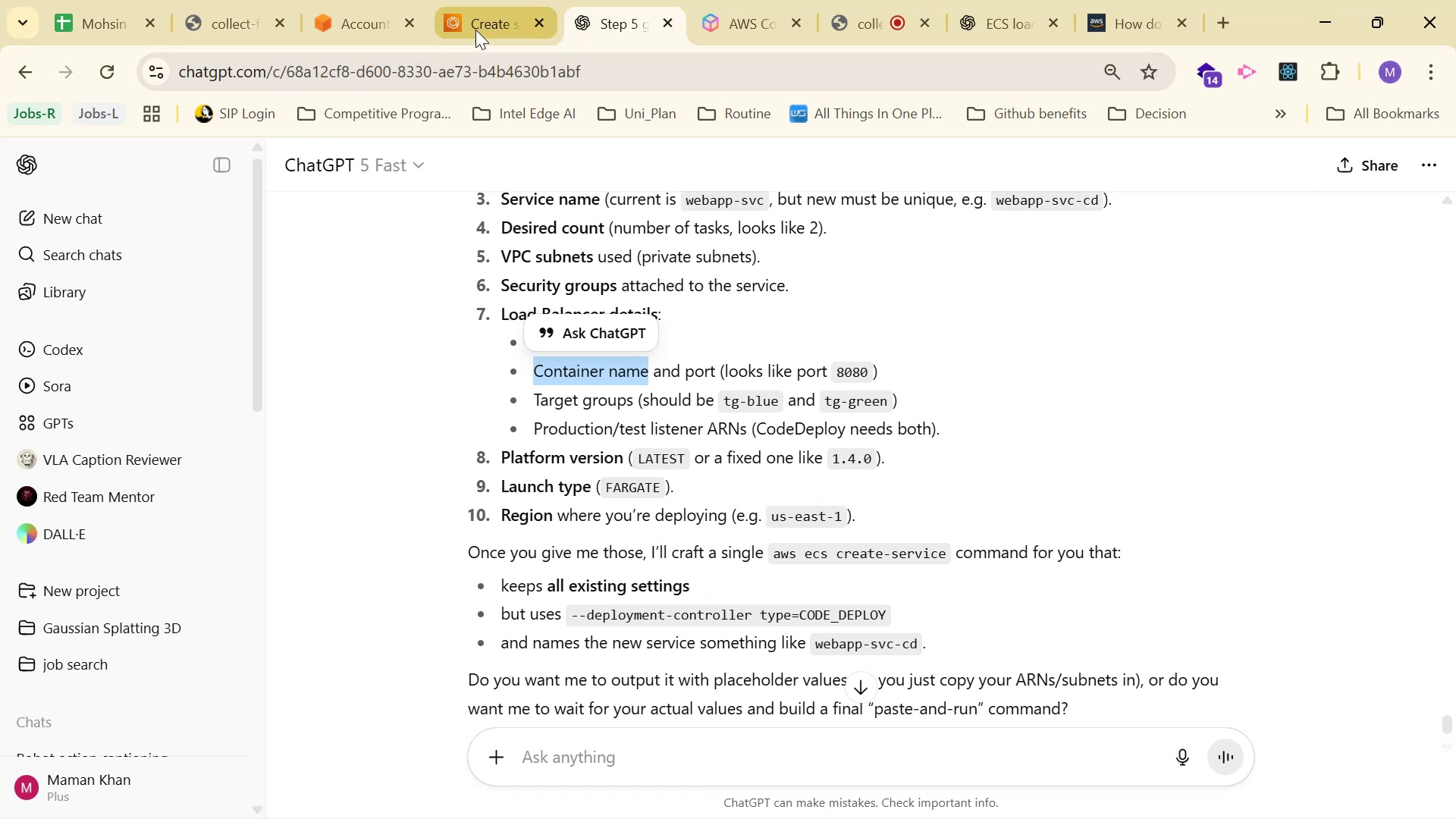 
scroll: coordinate [547, 453], scroll_direction: down, amount: 4.0
 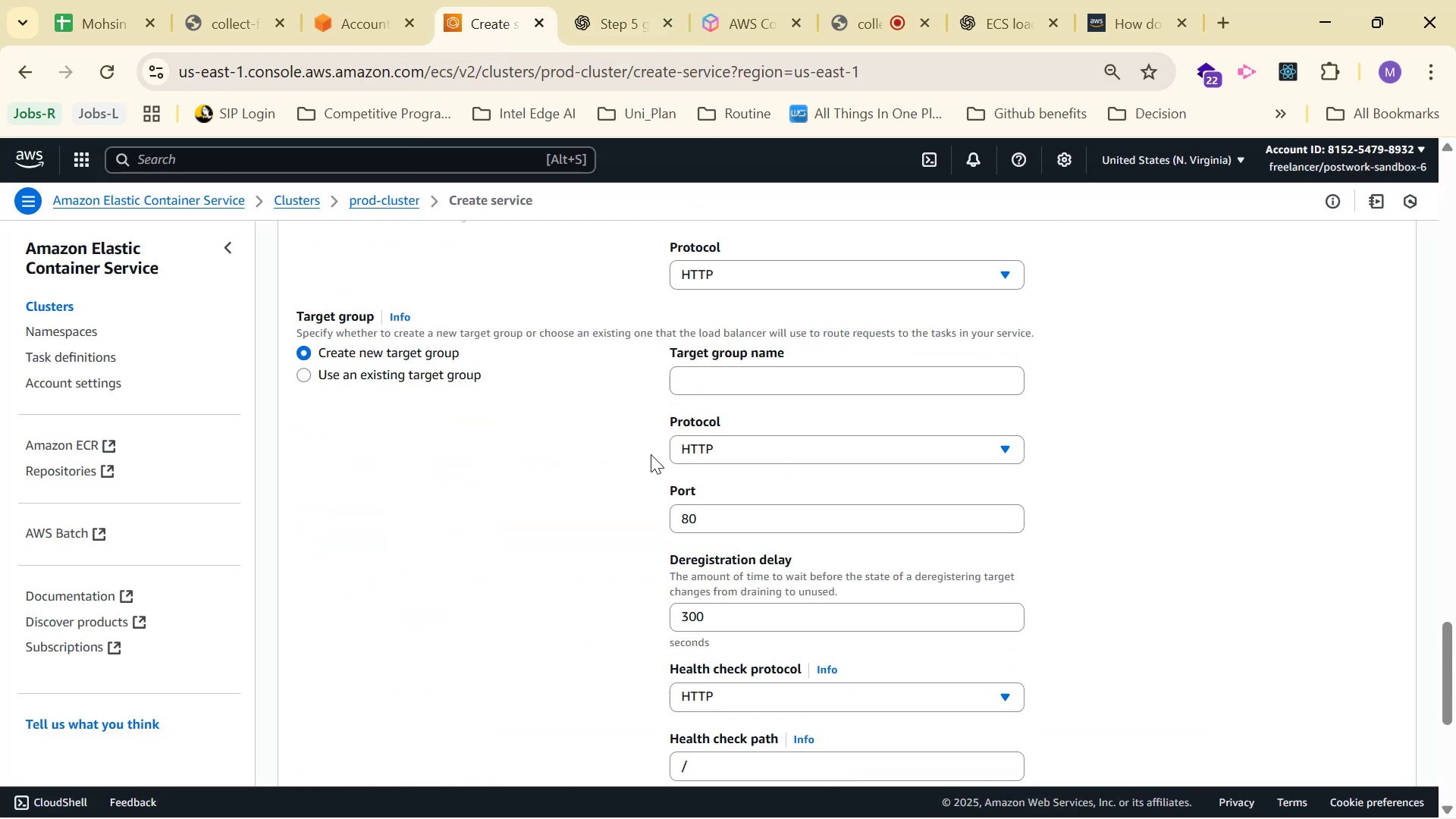 
scroll: coordinate [617, 457], scroll_direction: up, amount: 28.0
 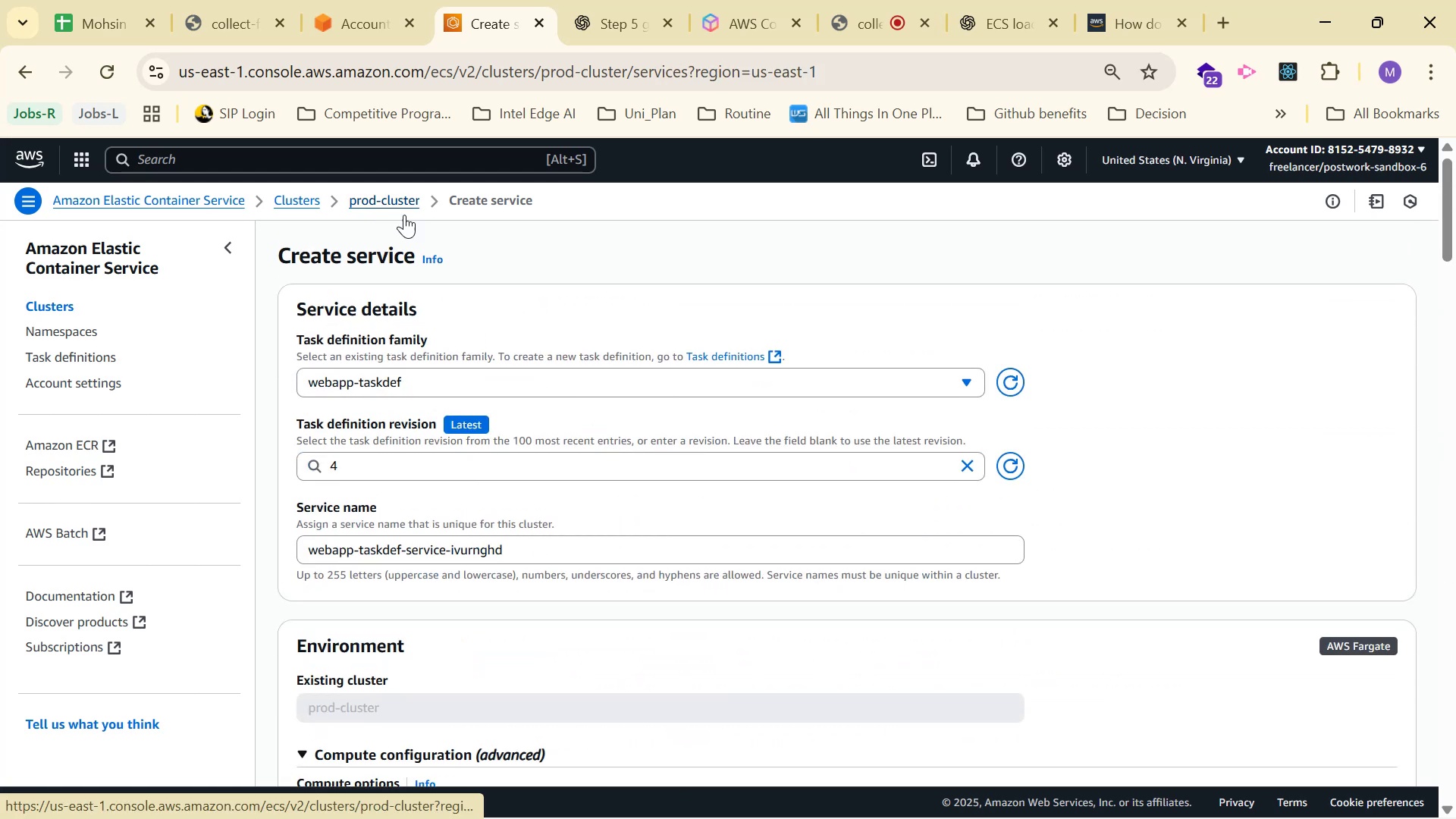 
scroll: coordinate [841, 507], scroll_direction: down, amount: 5.0
 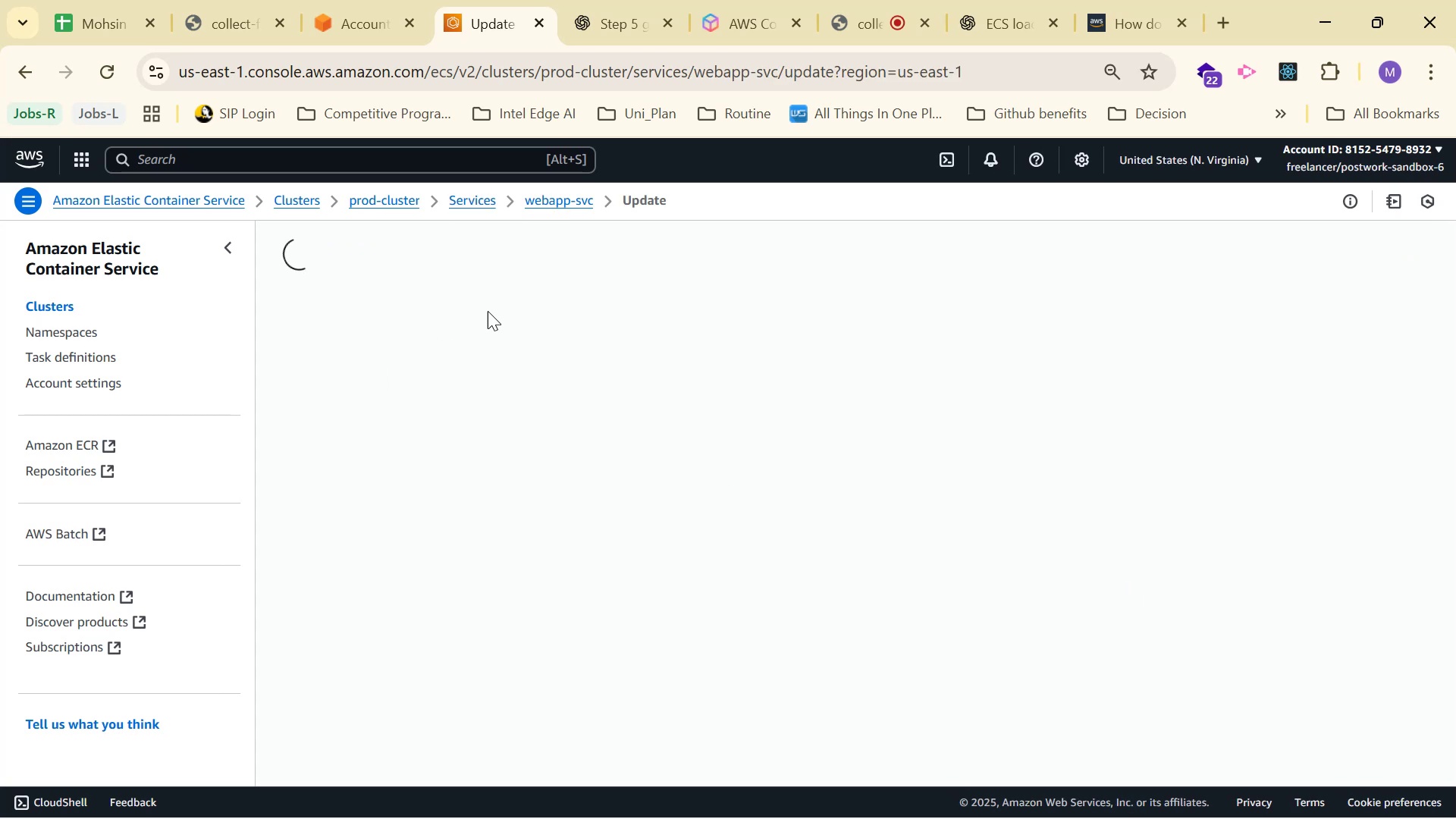 
wait(7.62)
 